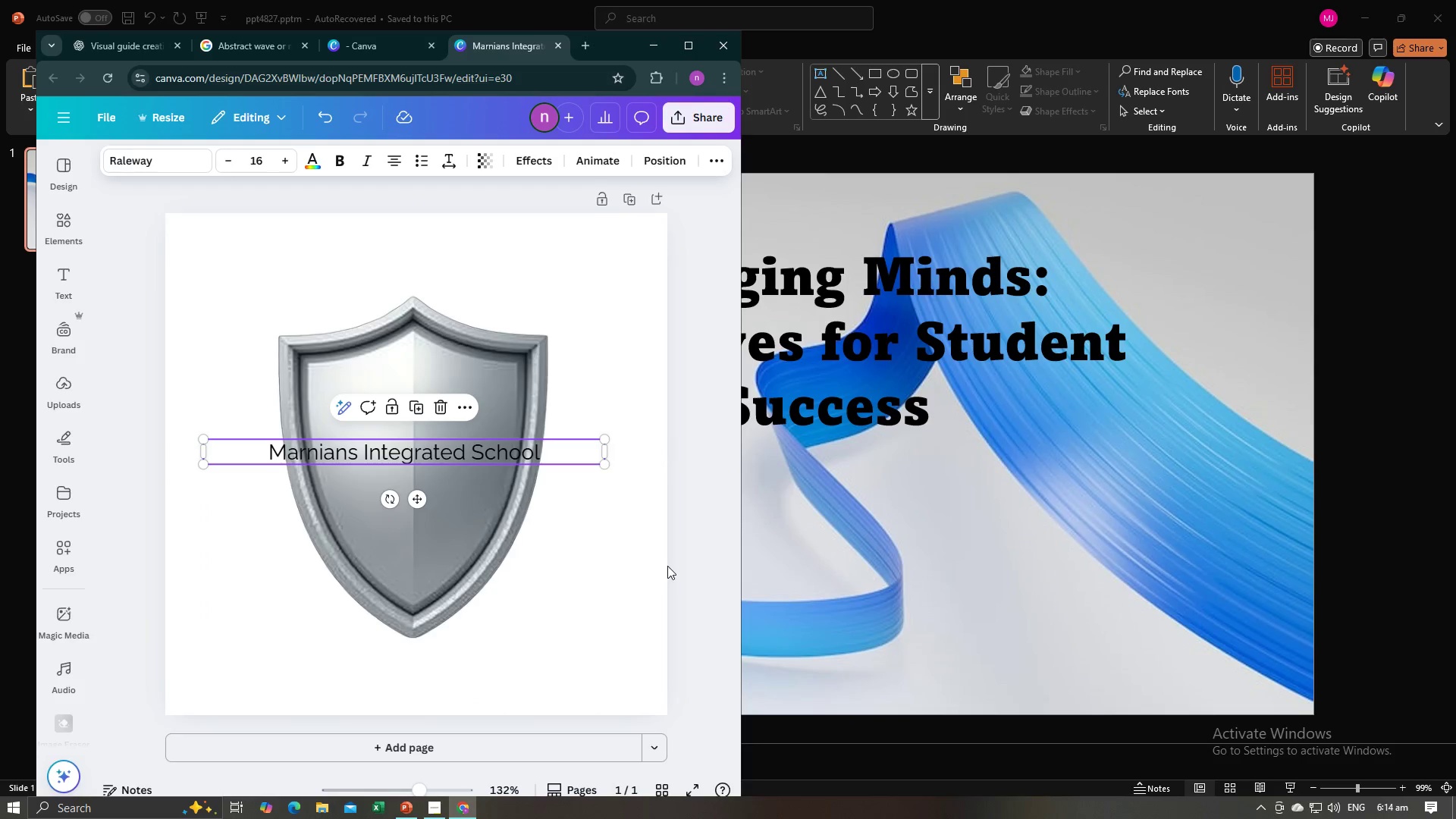 
left_click([690, 552])
 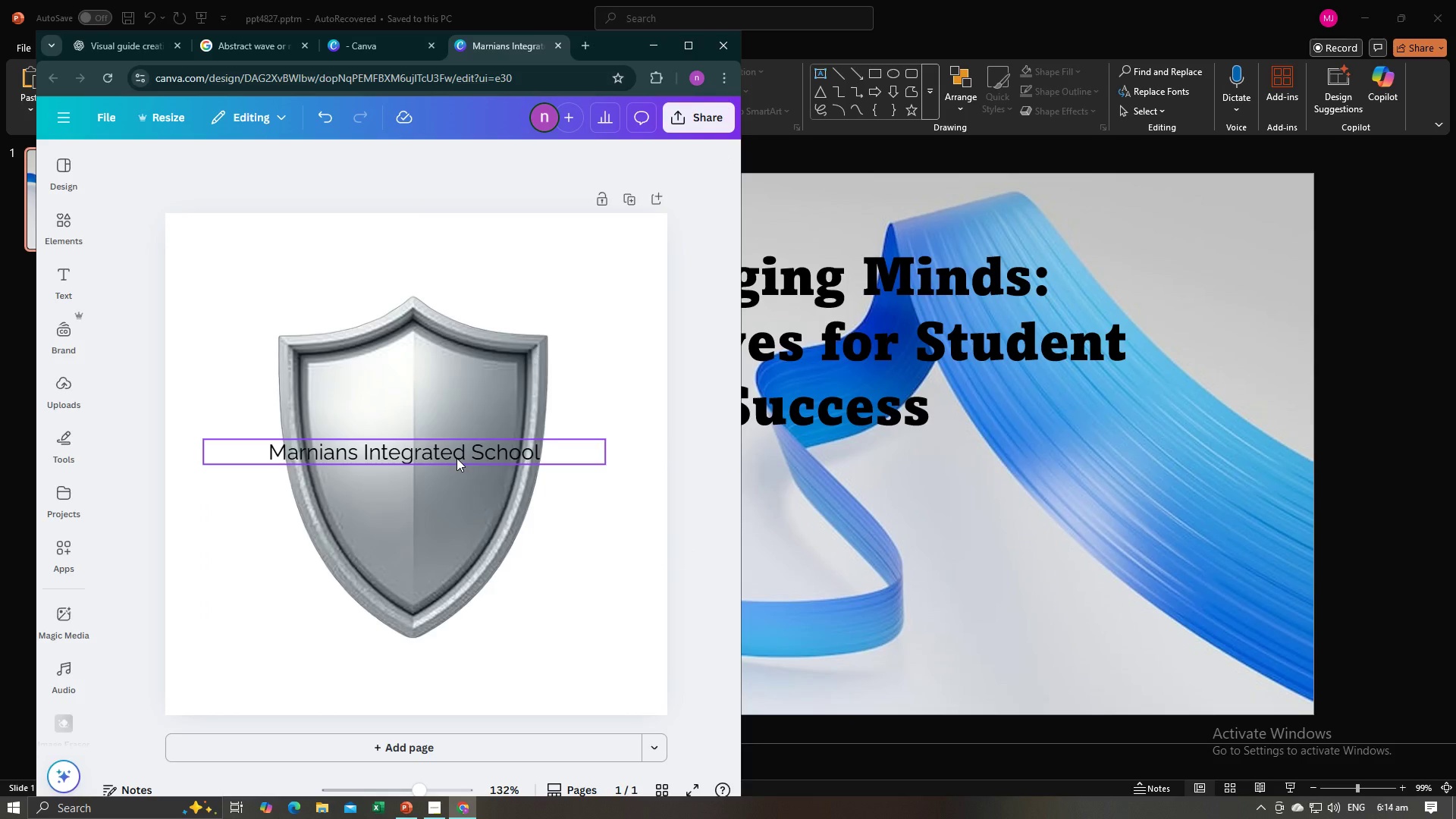 
left_click([457, 458])
 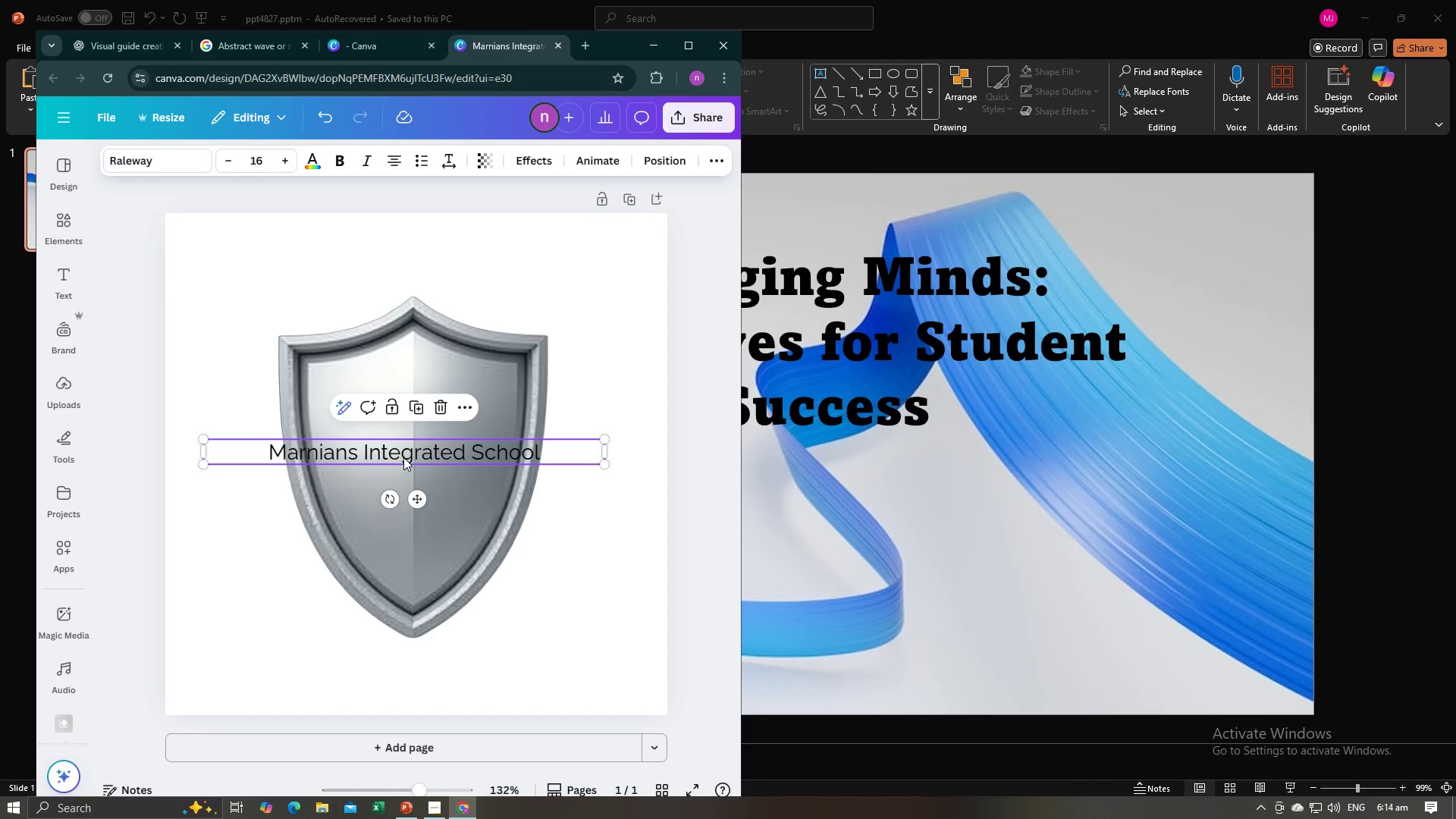 
left_click_drag(start_coordinate=[403, 457], to_coordinate=[461, 410])
 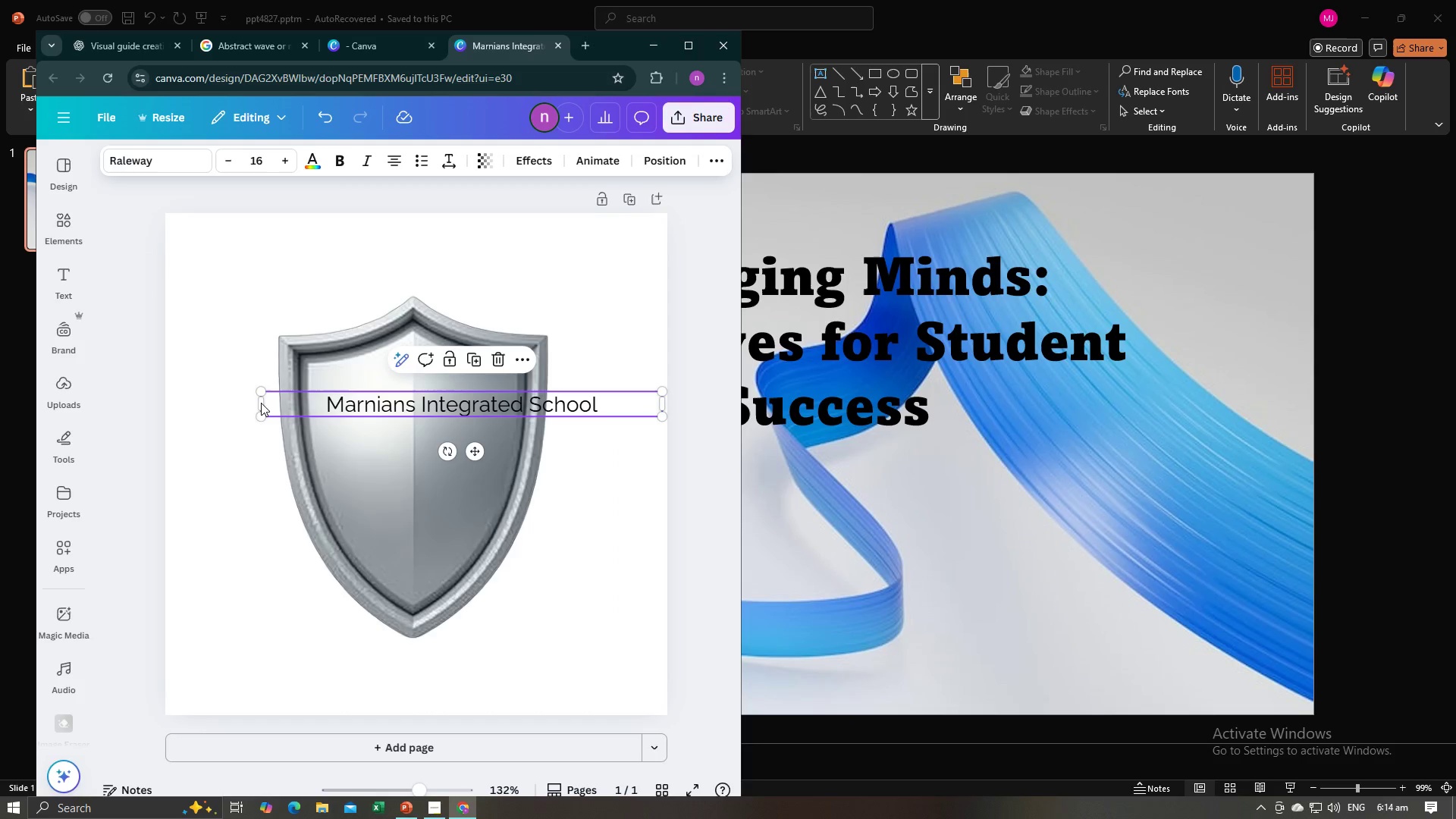 
left_click_drag(start_coordinate=[260, 402], to_coordinate=[300, 402])
 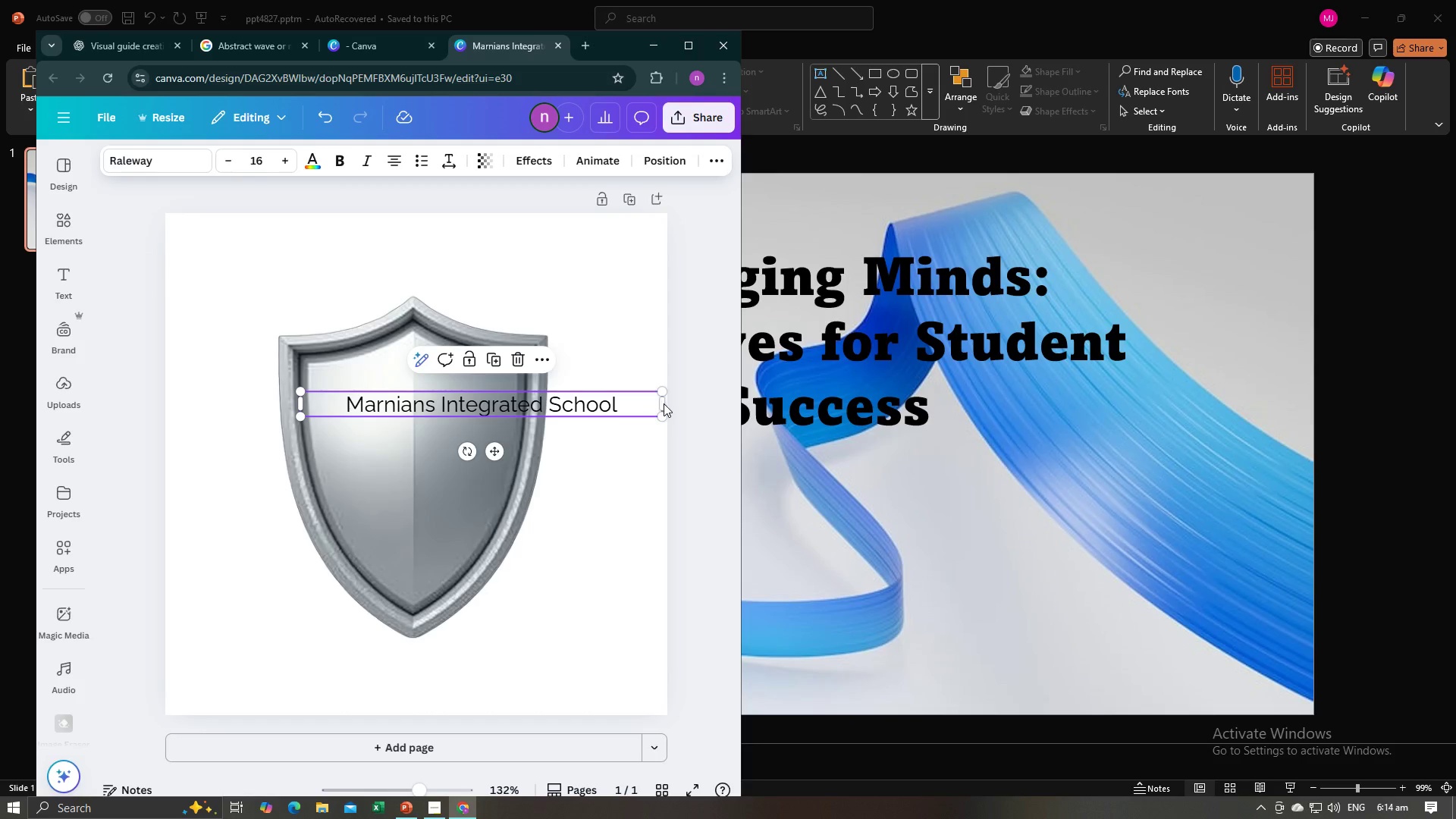 
left_click_drag(start_coordinate=[666, 406], to_coordinate=[522, 437])
 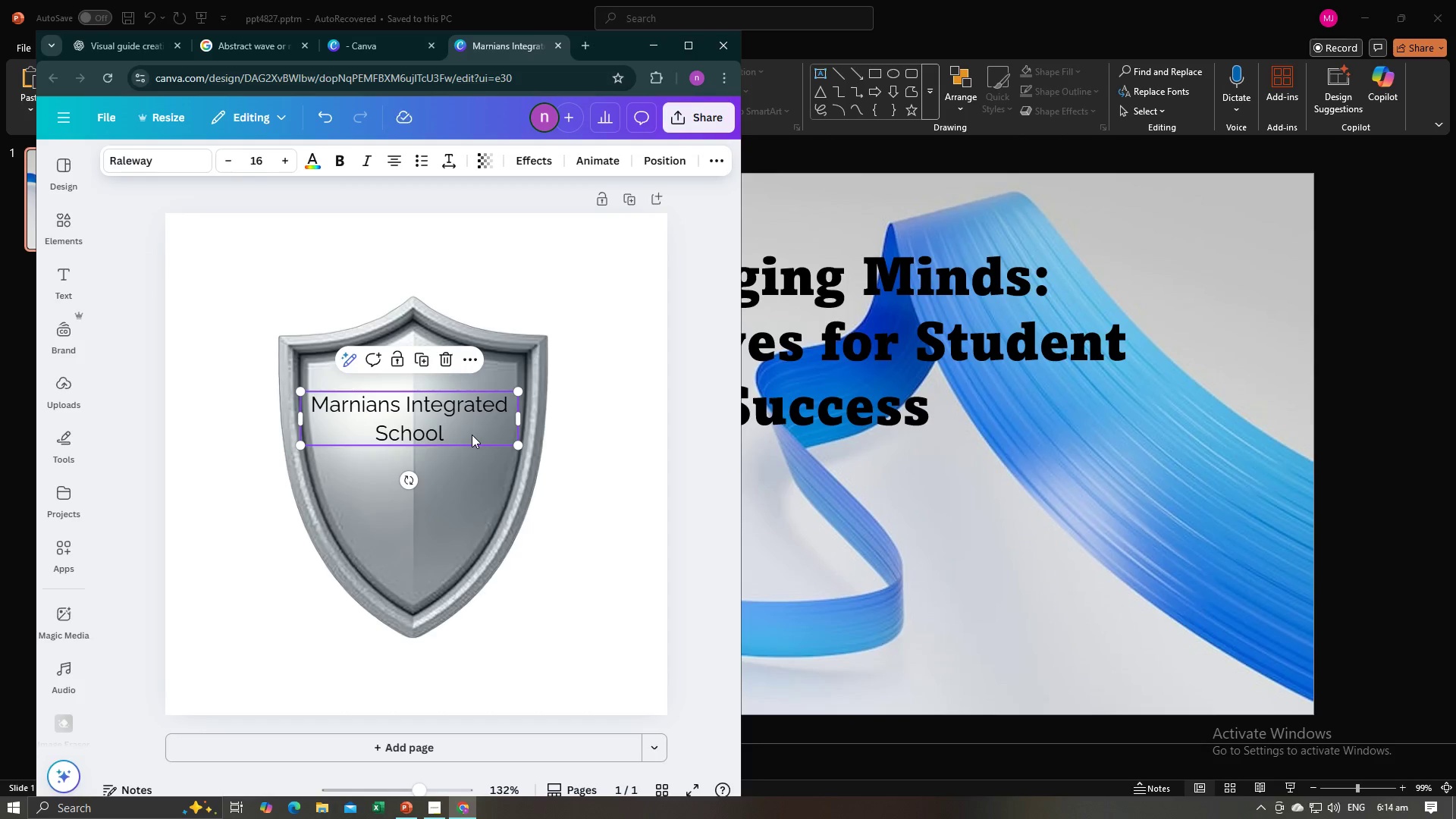 
left_click_drag(start_coordinate=[470, 434], to_coordinate=[470, 482])
 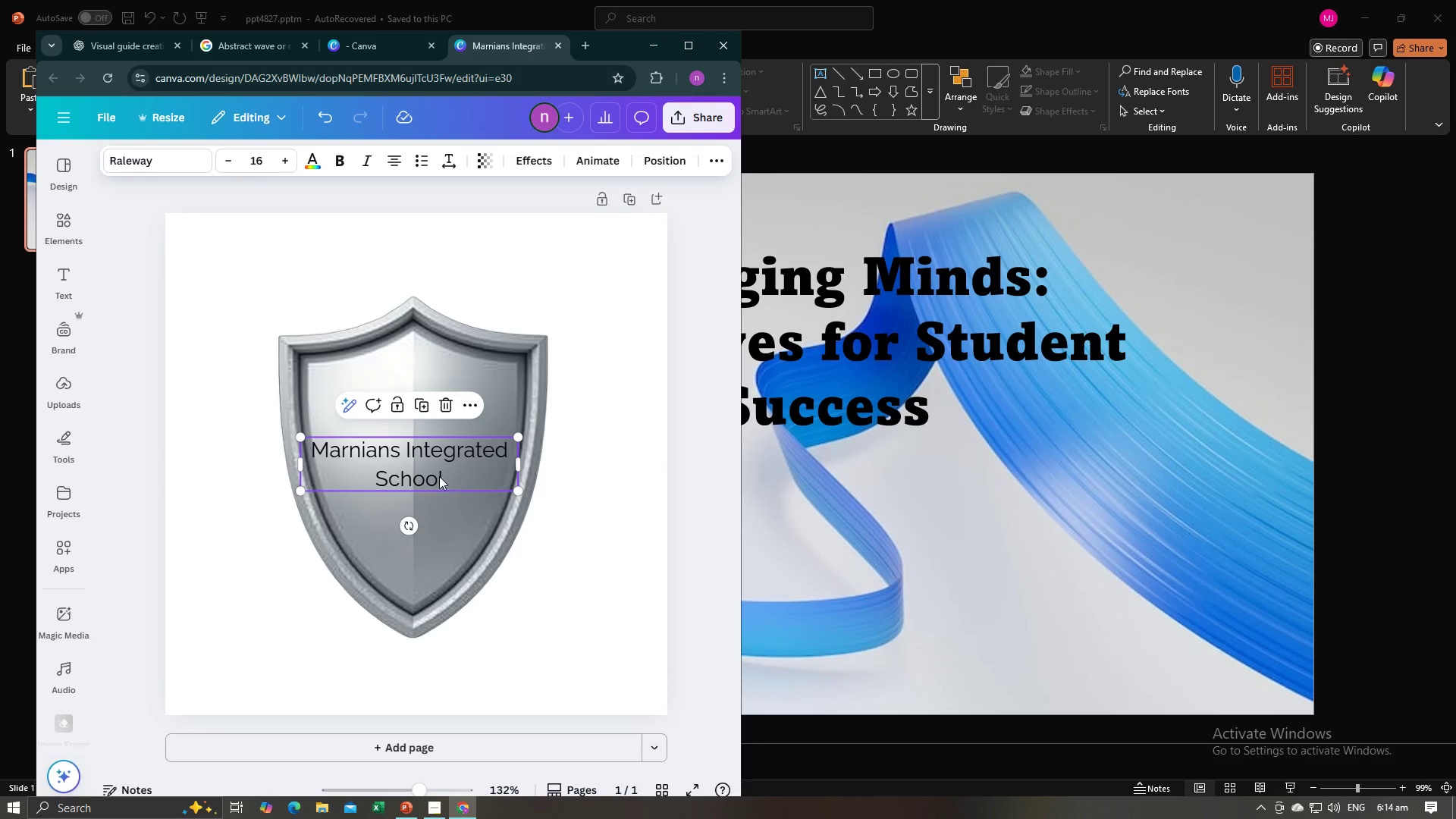 
left_click([436, 476])
 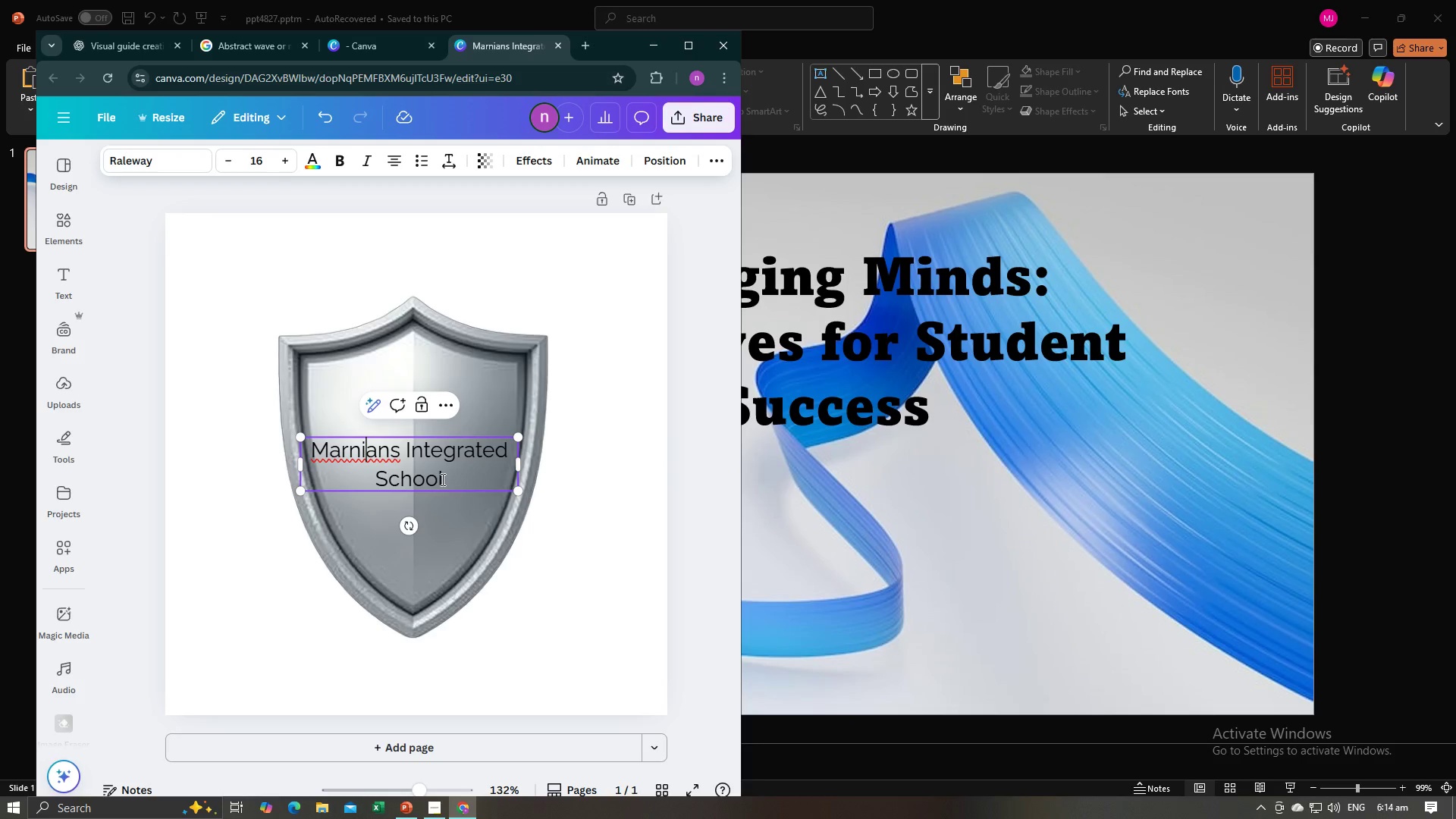 
left_click_drag(start_coordinate=[442, 481], to_coordinate=[297, 445])
 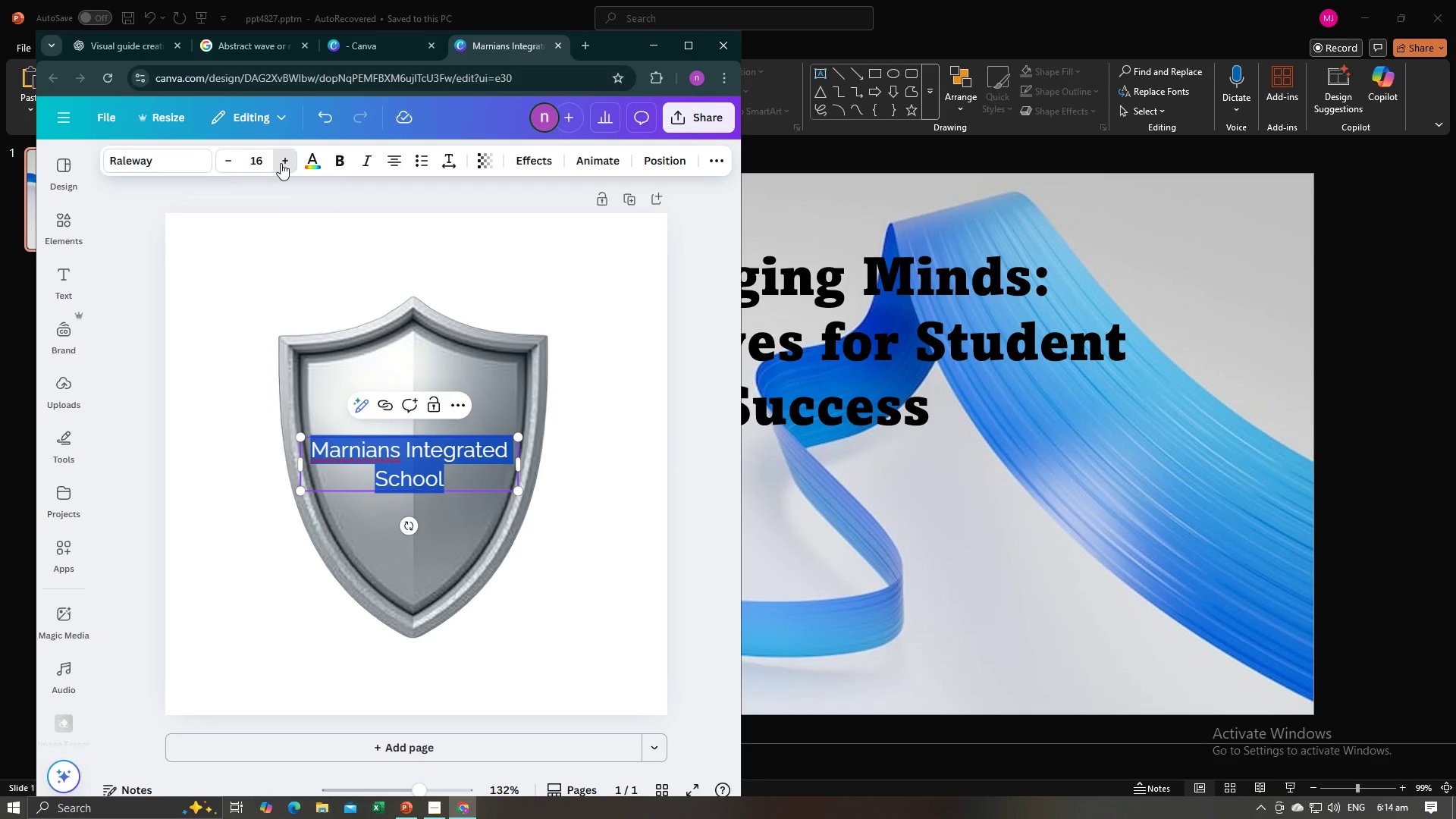 
double_click([281, 163])
 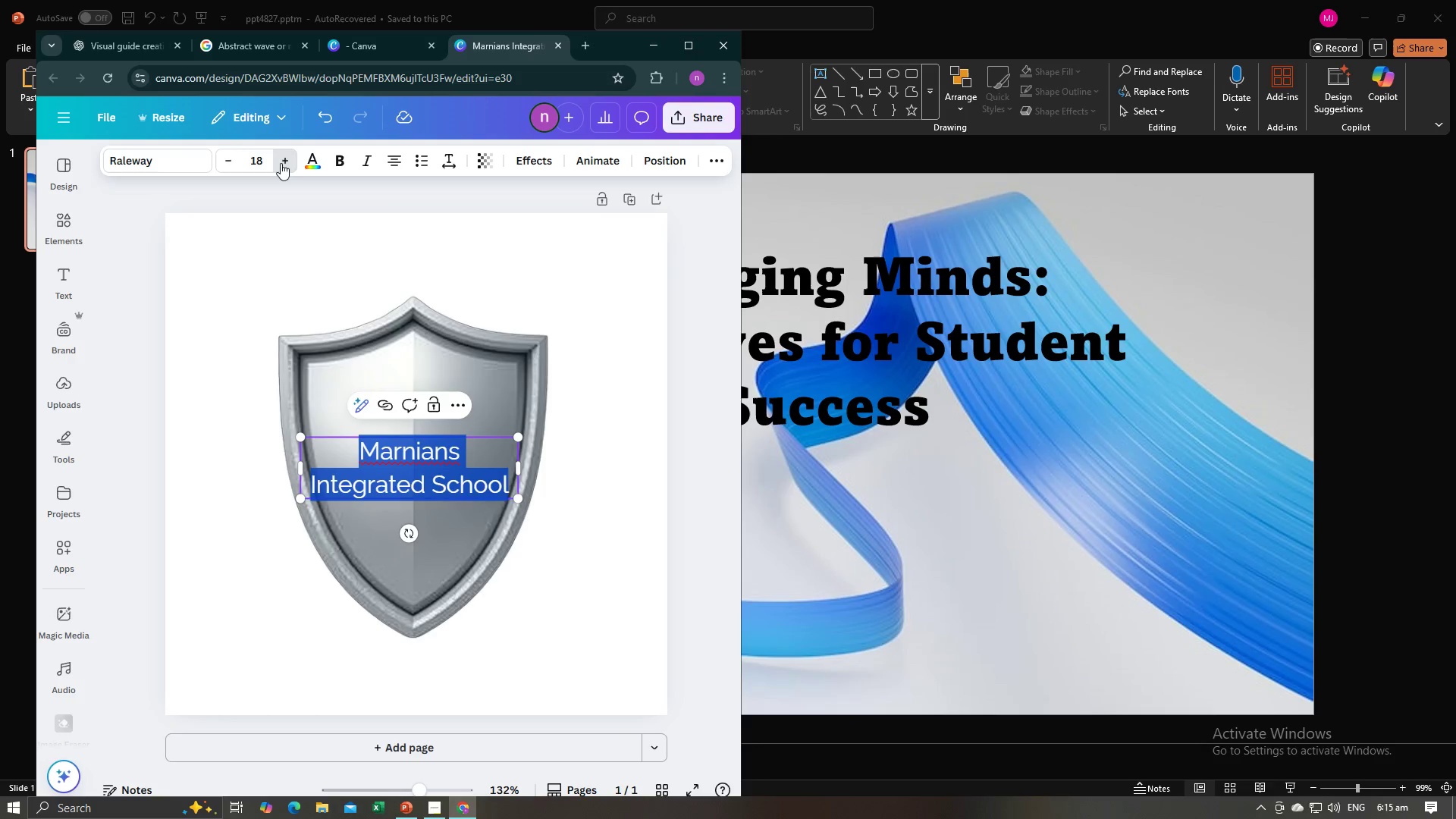 
triple_click([281, 163])
 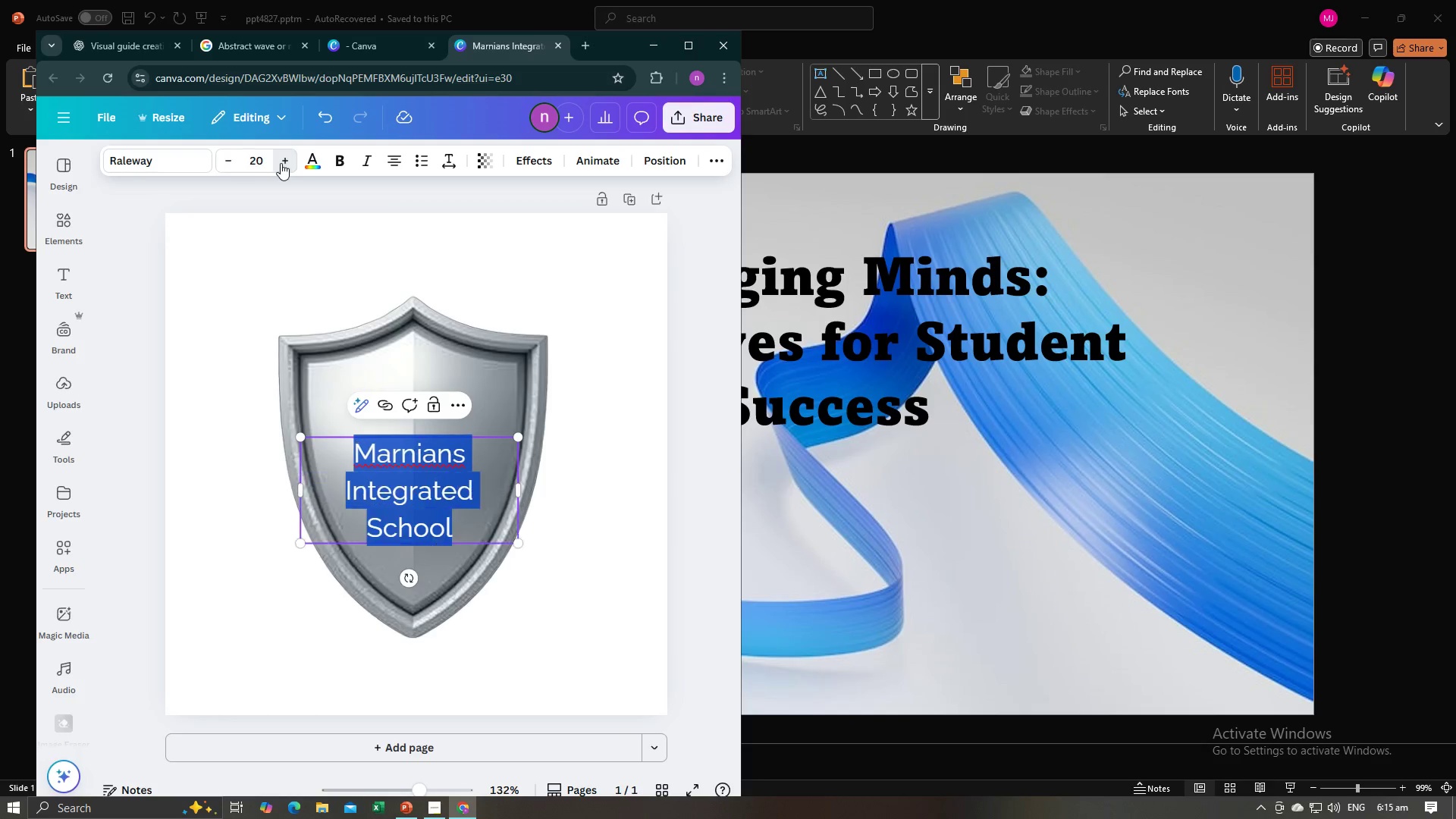 
double_click([281, 163])
 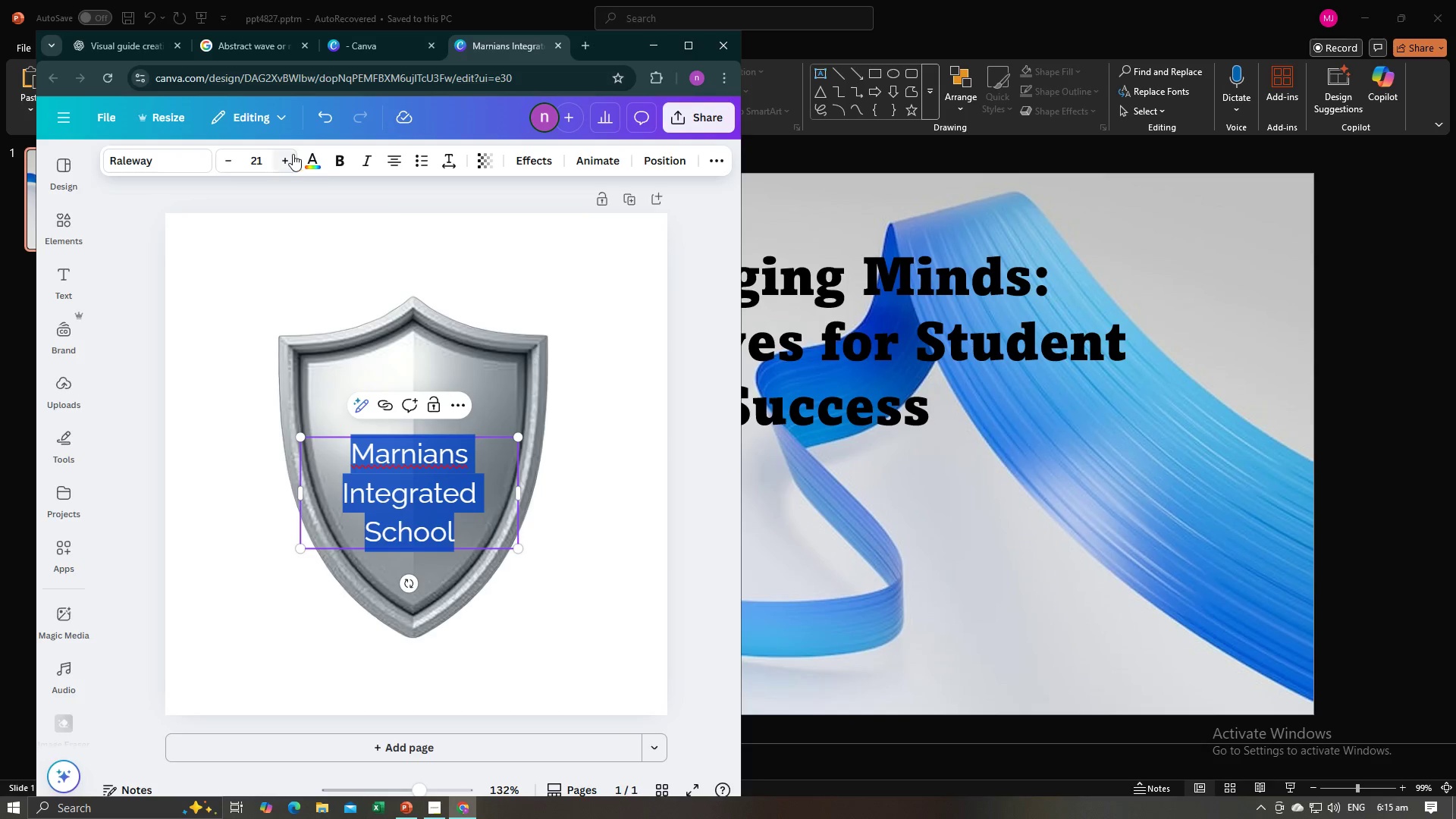 
left_click([291, 158])
 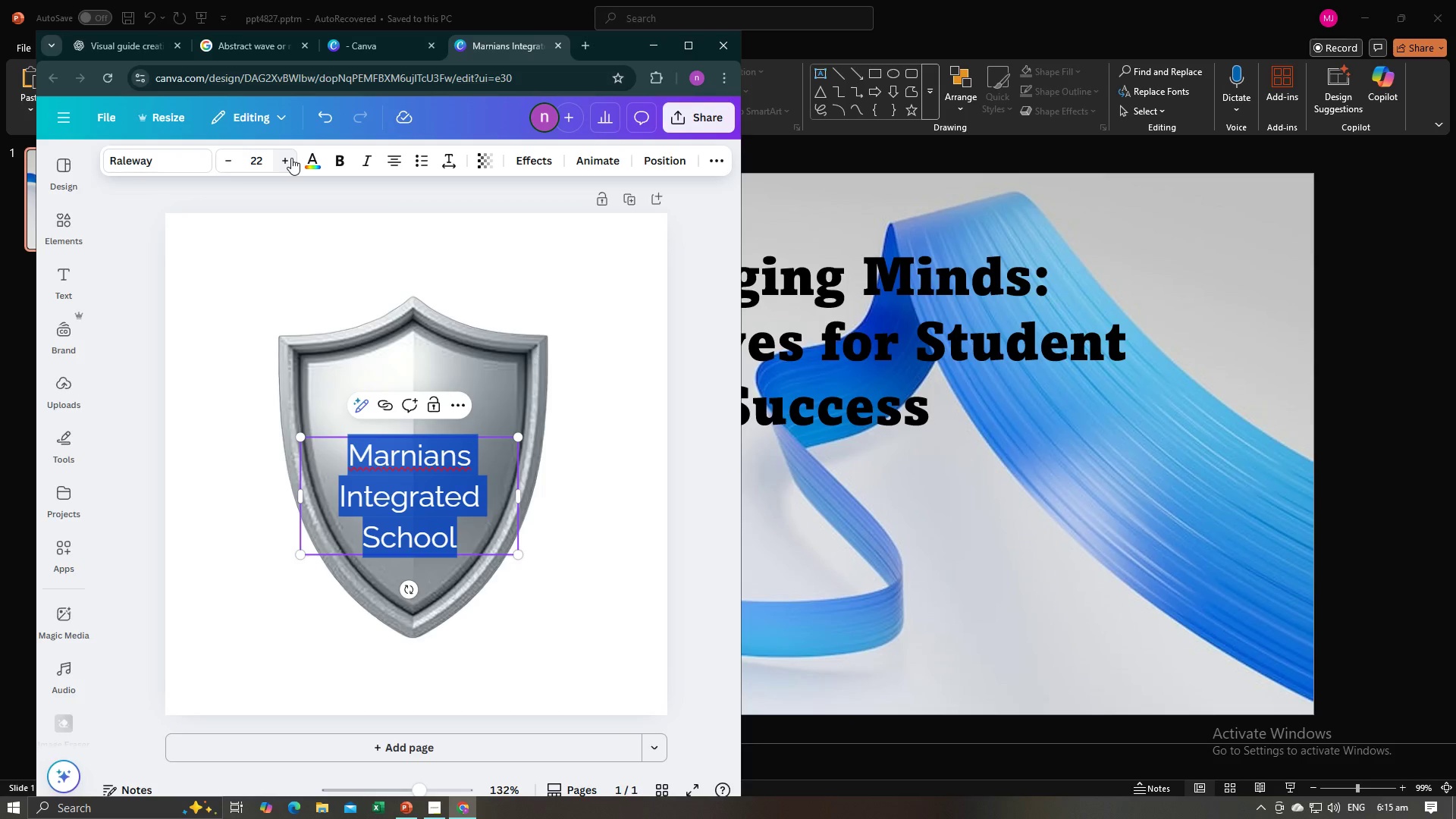 
left_click([291, 158])
 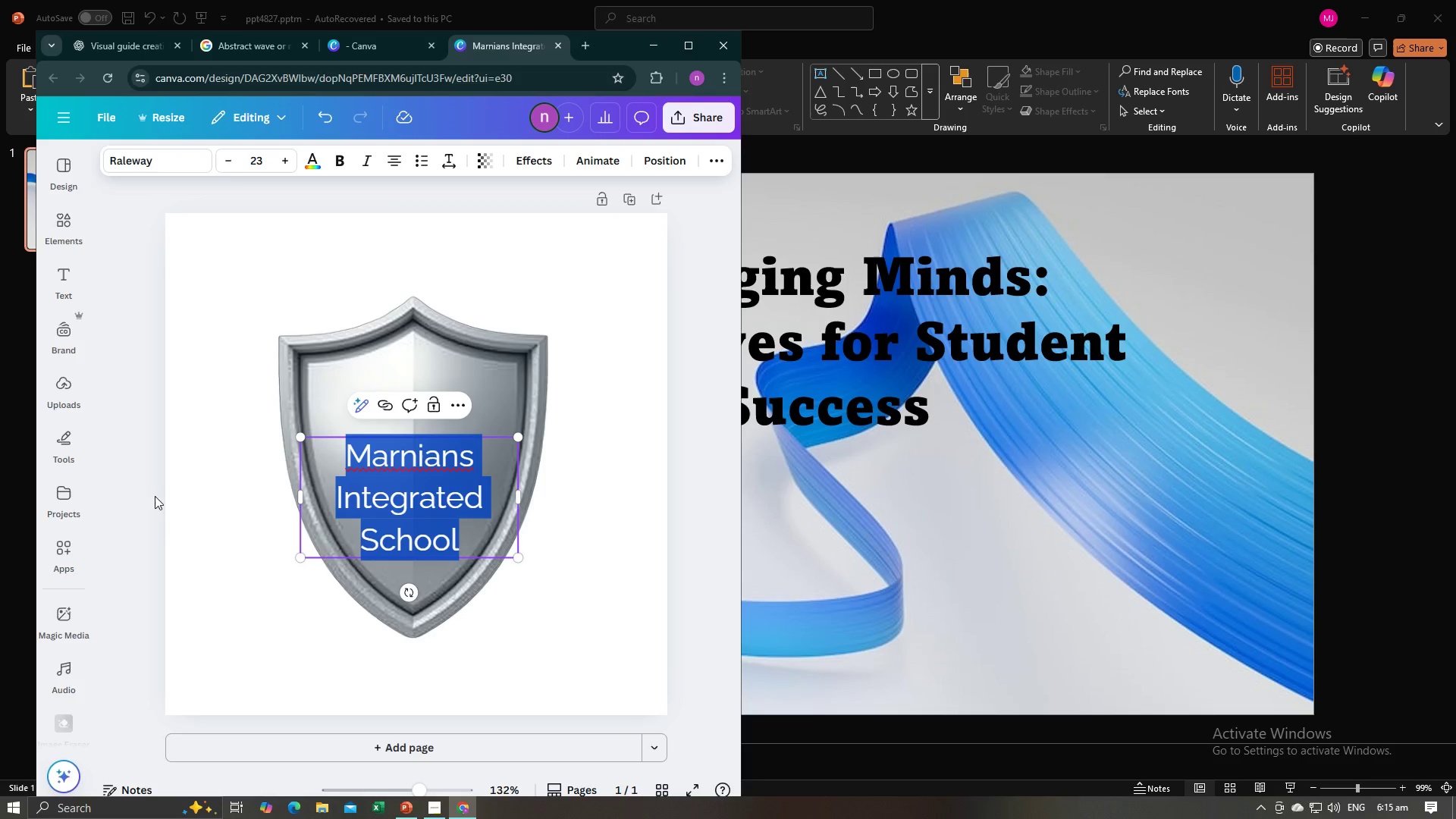 
left_click([152, 498])
 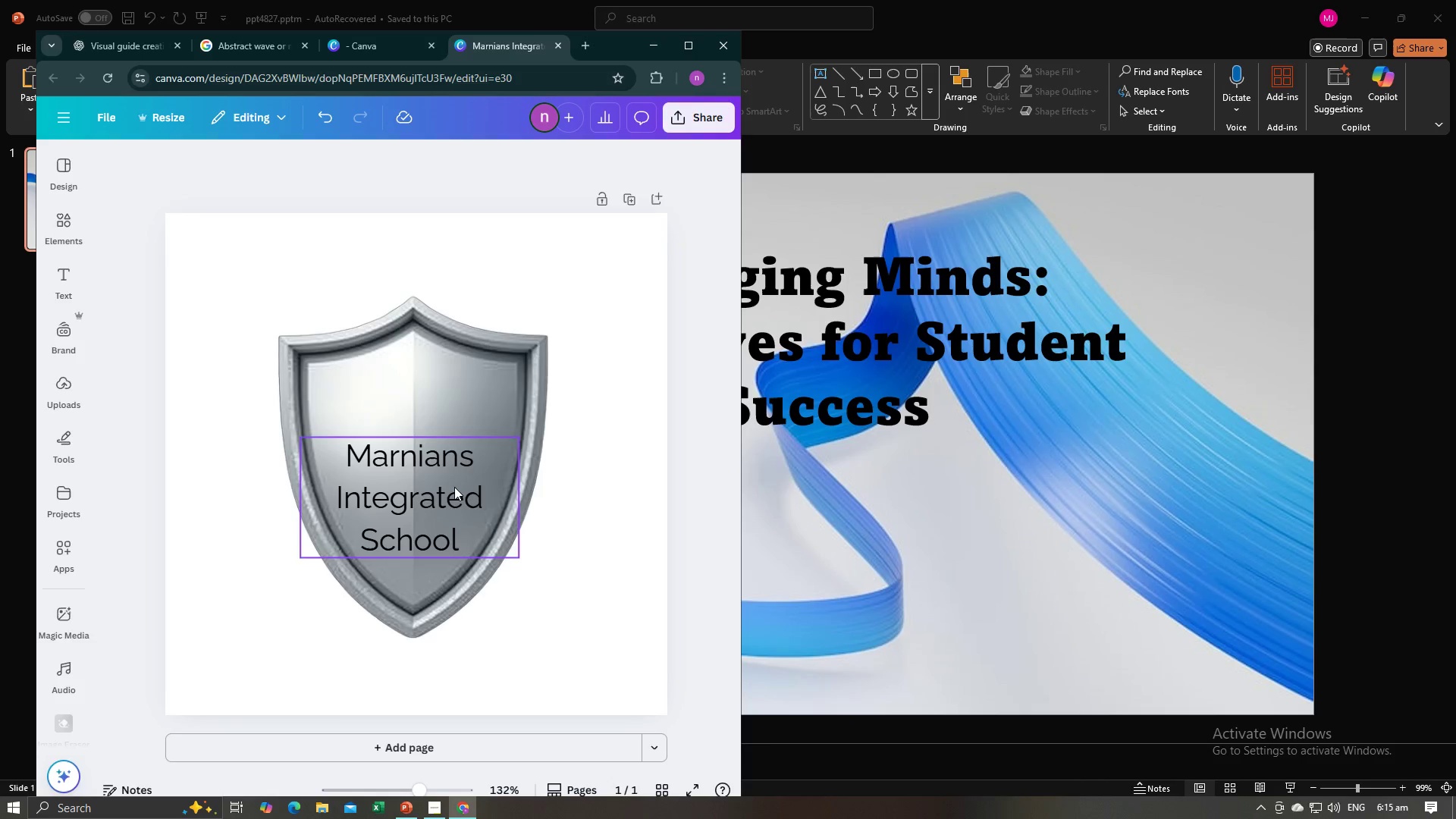 
left_click([454, 487])
 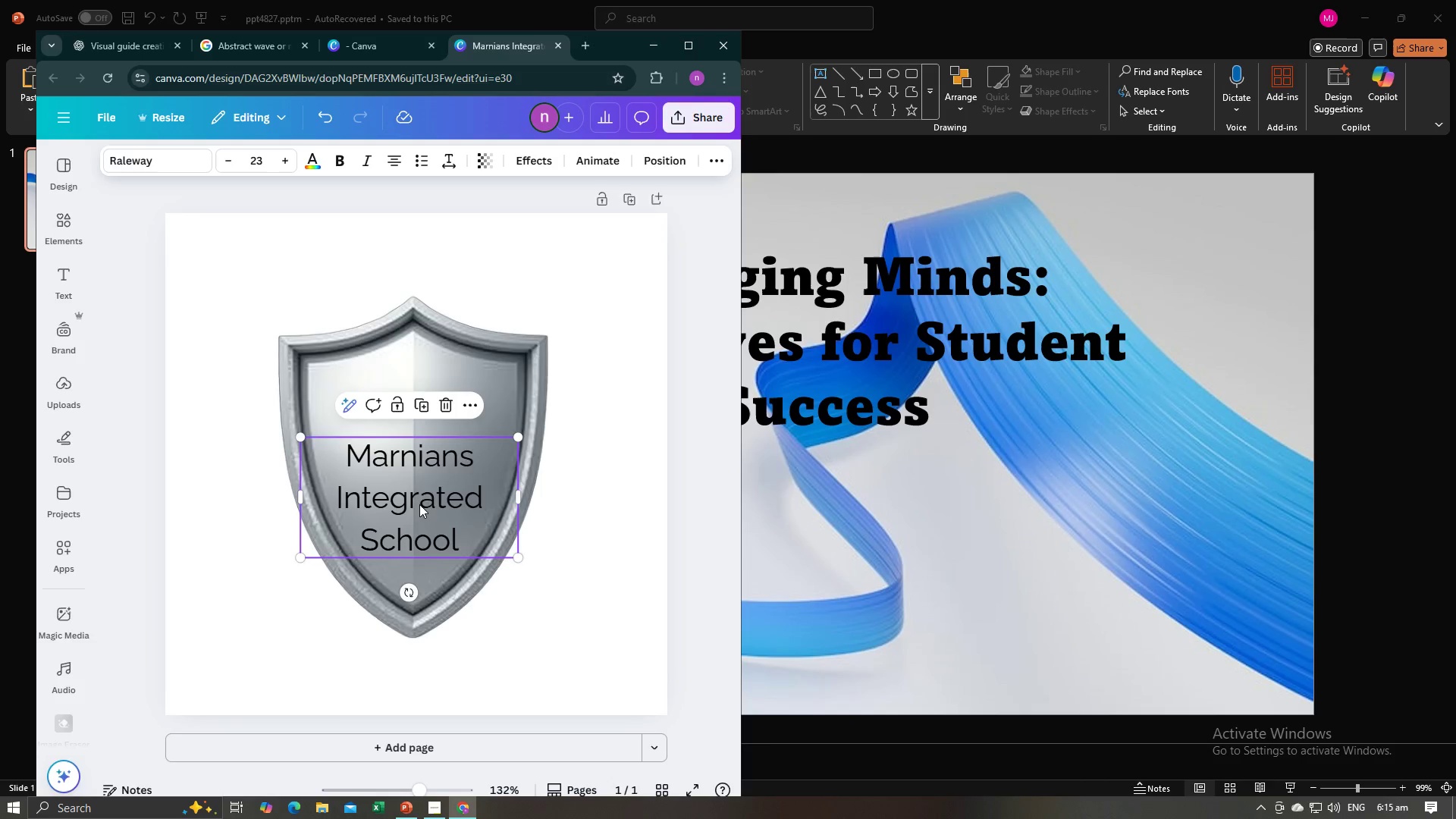 
left_click_drag(start_coordinate=[419, 504], to_coordinate=[417, 435])
 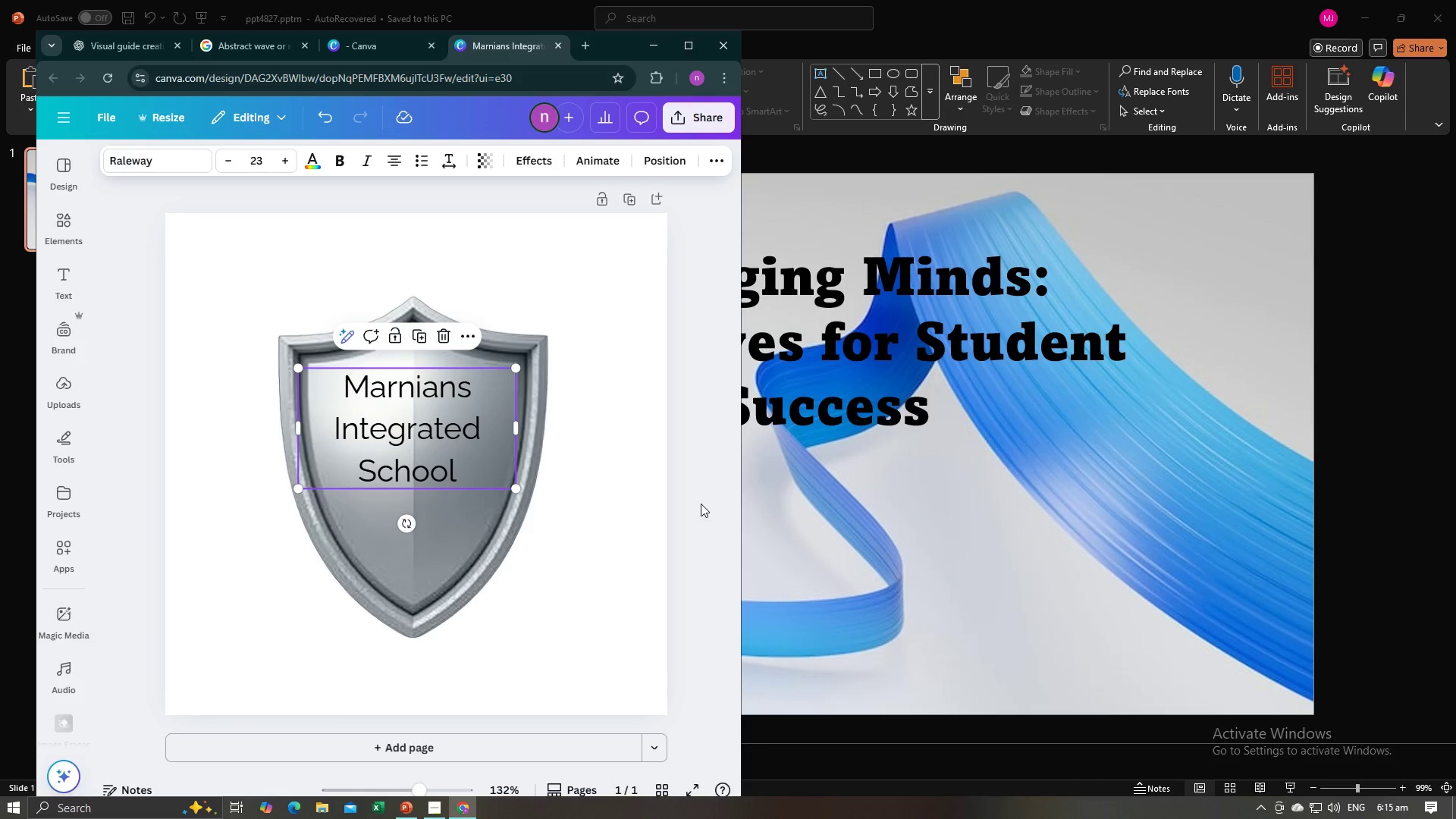 
left_click([701, 504])
 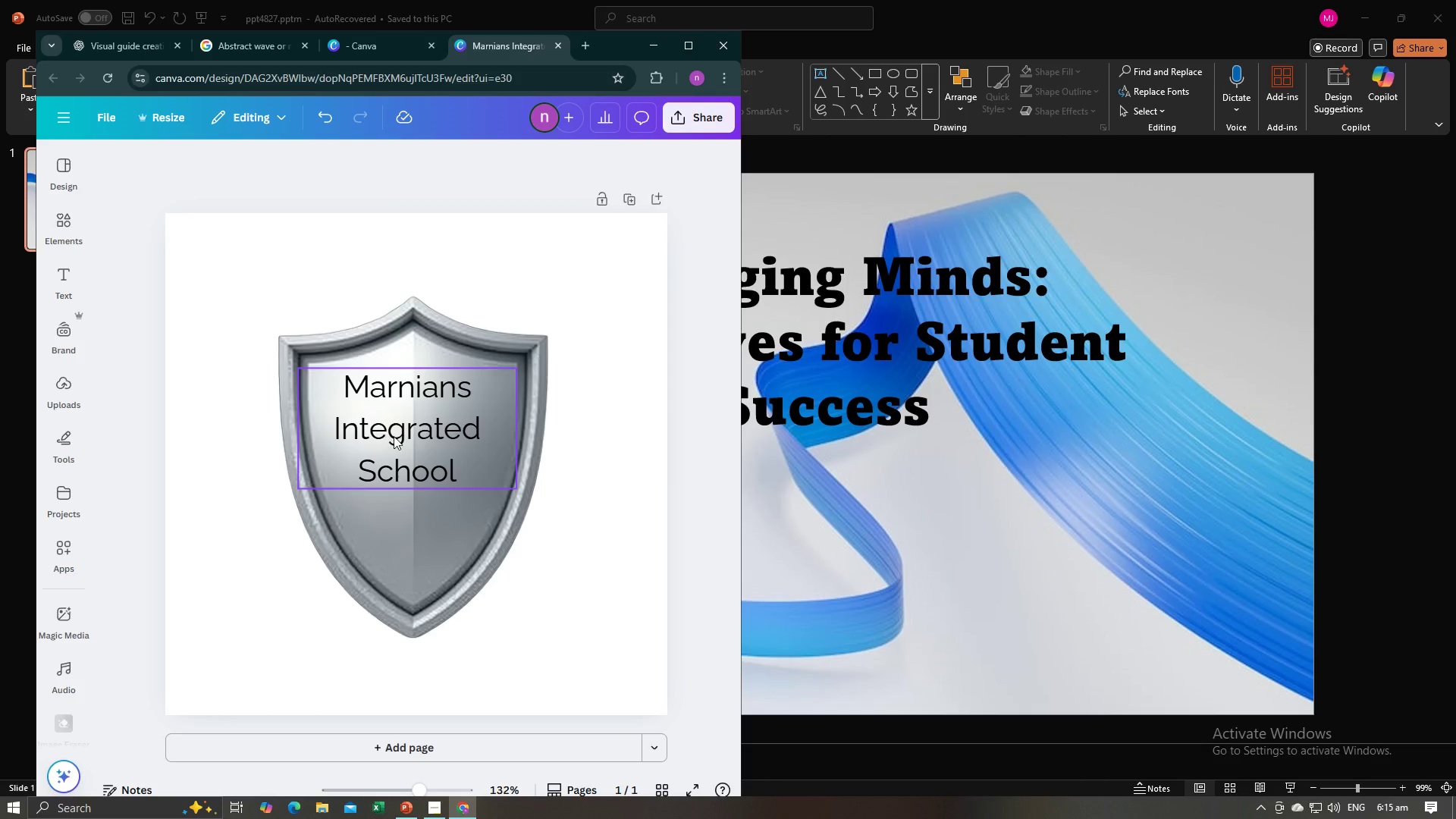 
left_click_drag(start_coordinate=[404, 437], to_coordinate=[408, 450])
 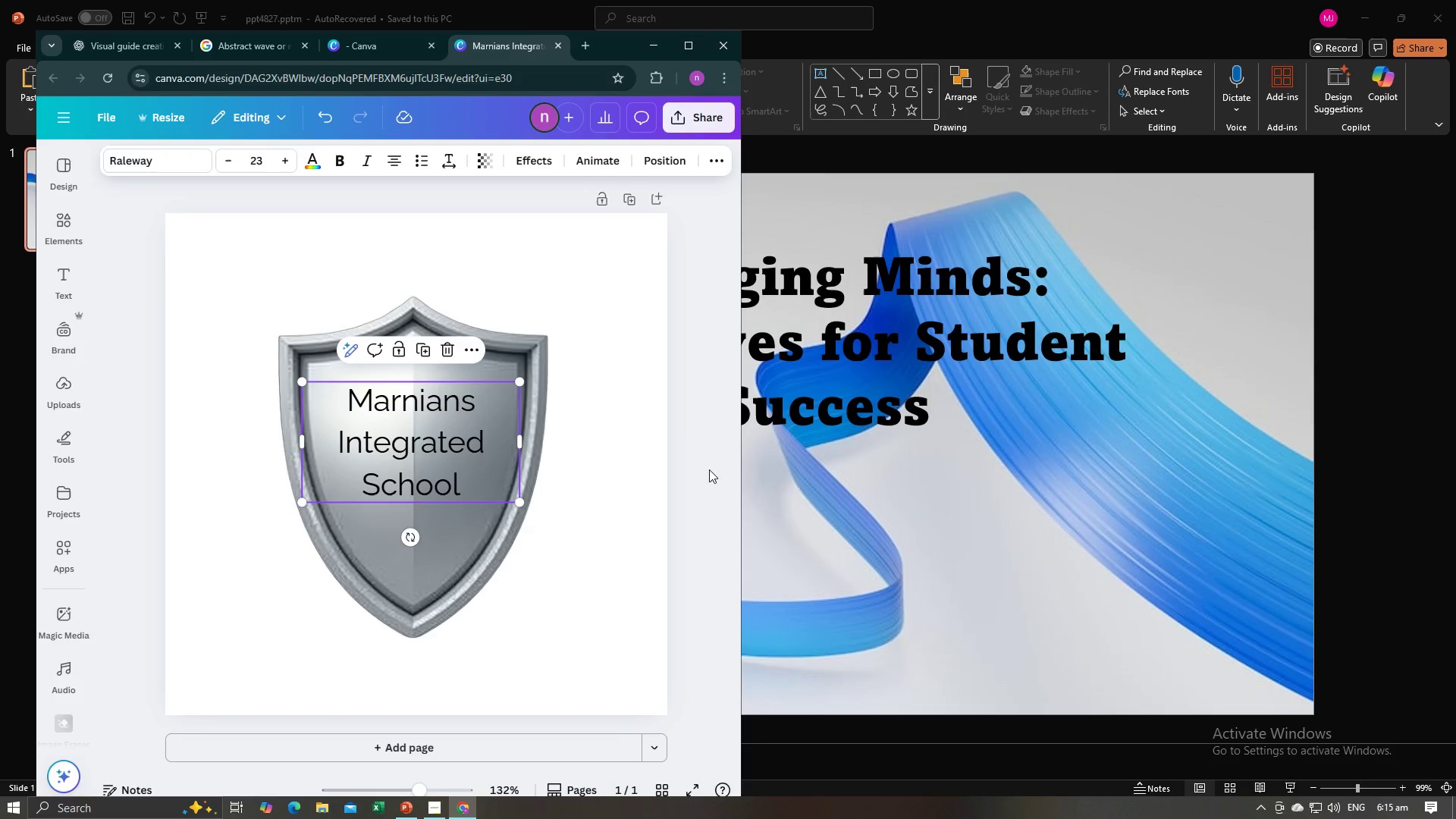 
left_click([710, 469])
 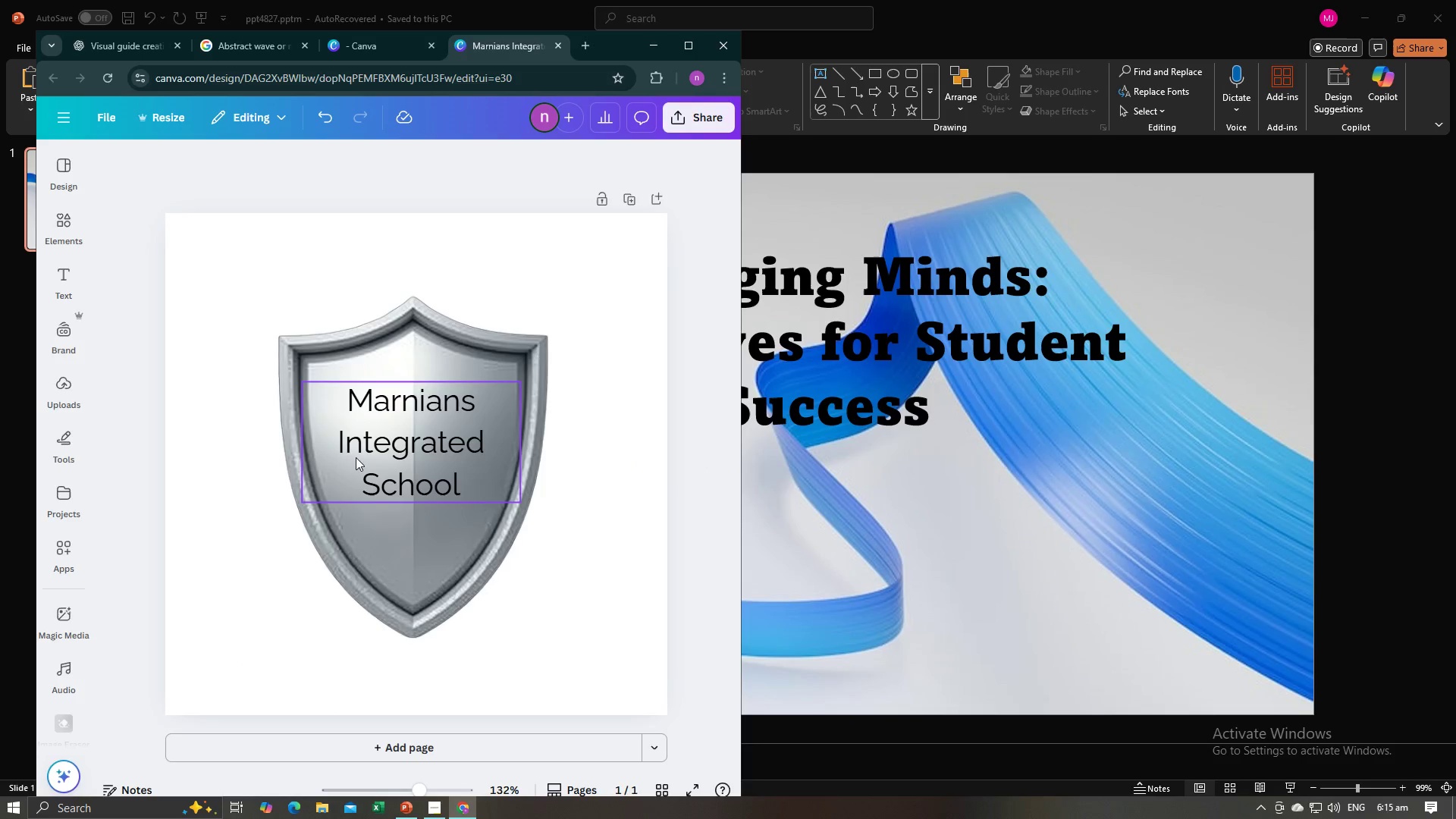 
left_click([362, 453])
 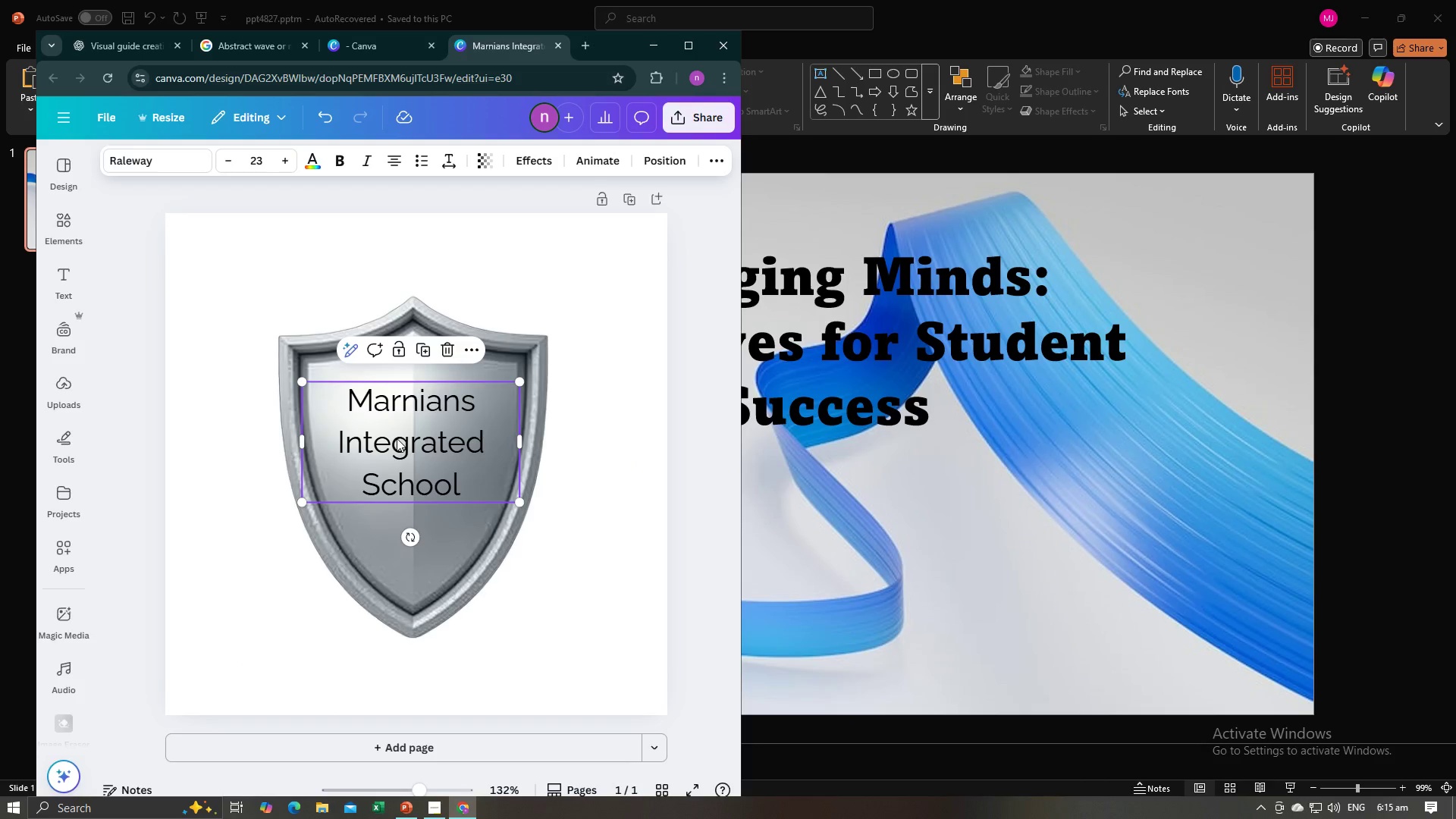 
left_click_drag(start_coordinate=[397, 438], to_coordinate=[397, 450])
 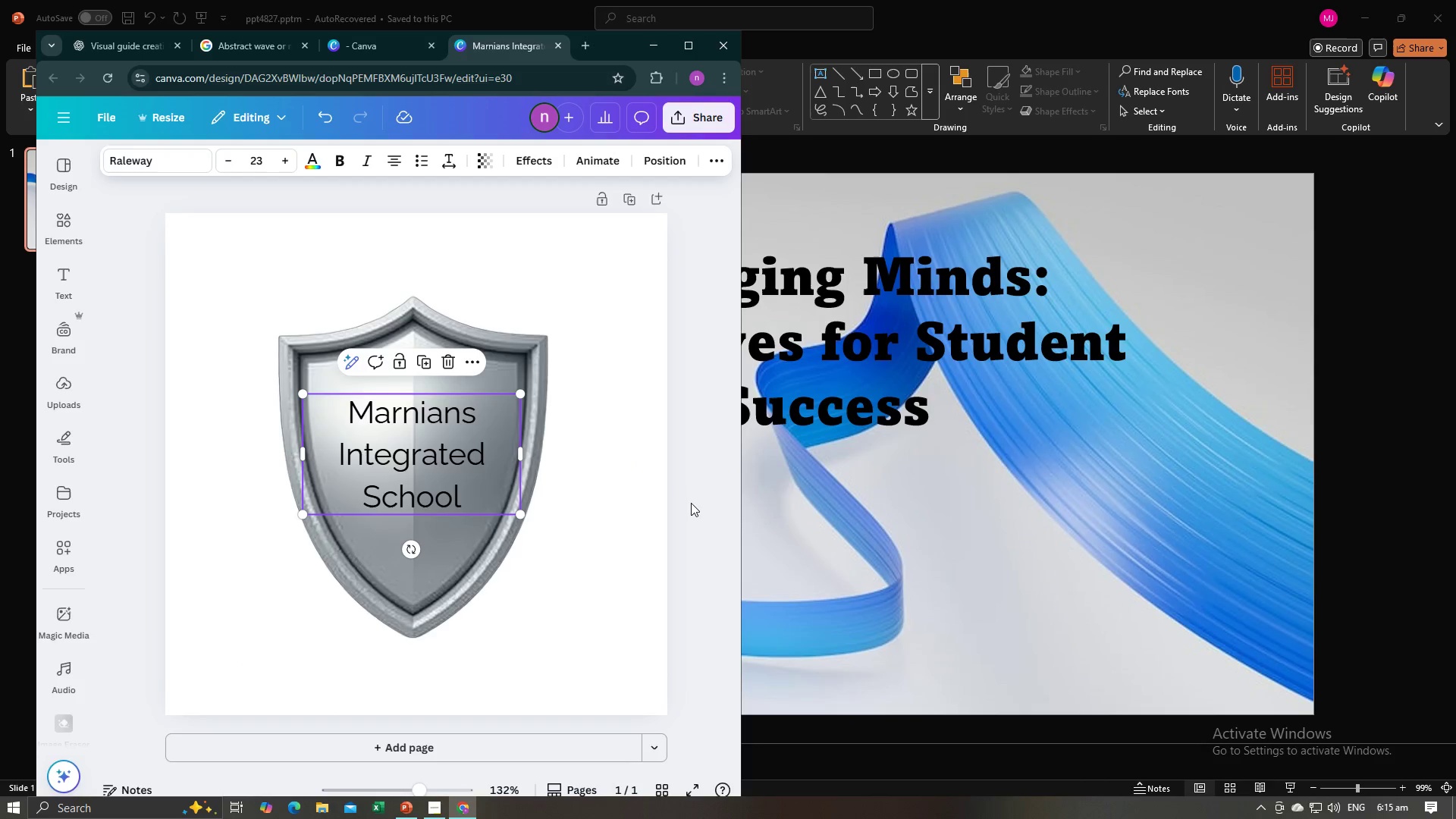 
left_click([691, 504])
 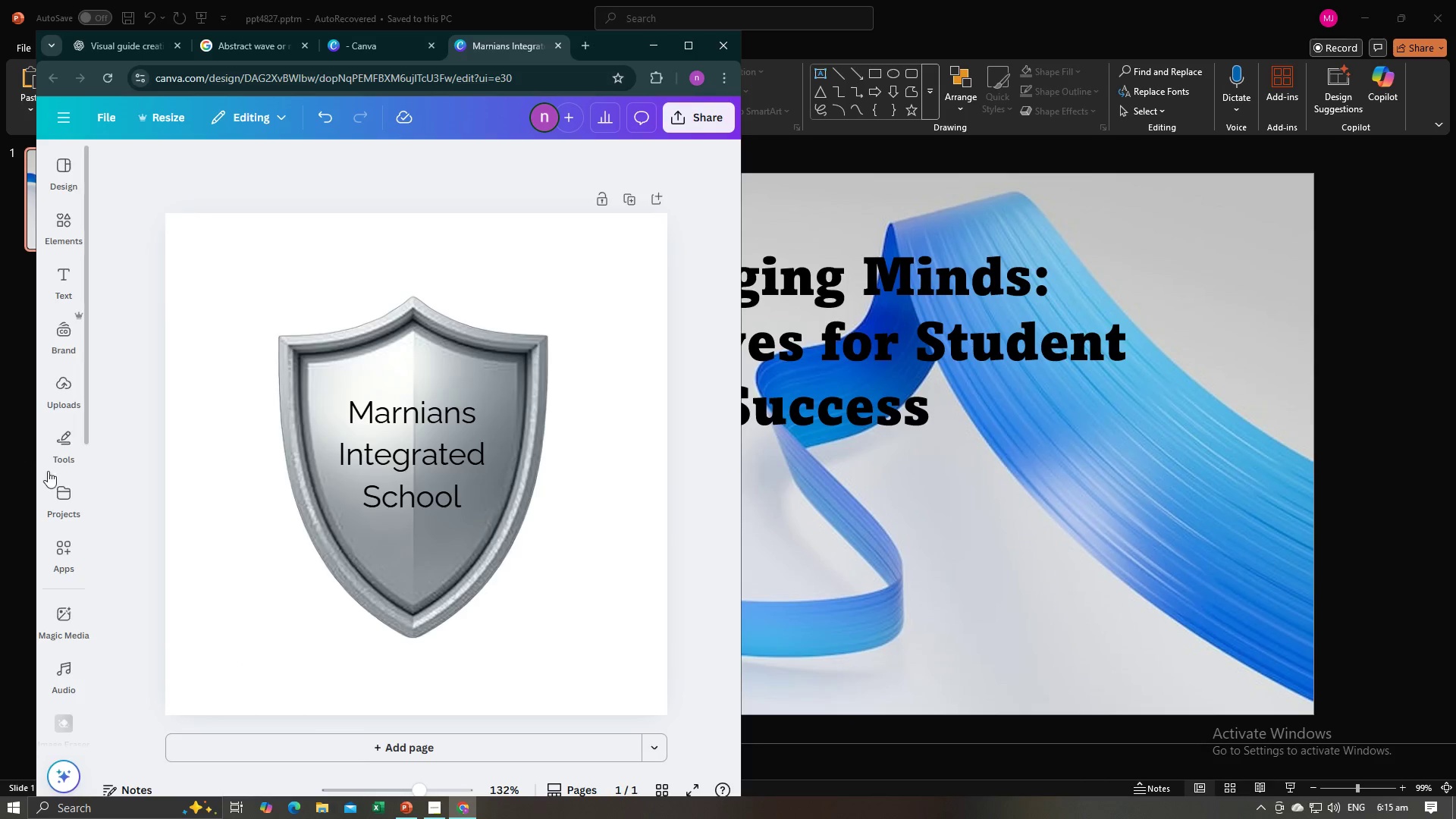 
left_click([62, 392])
 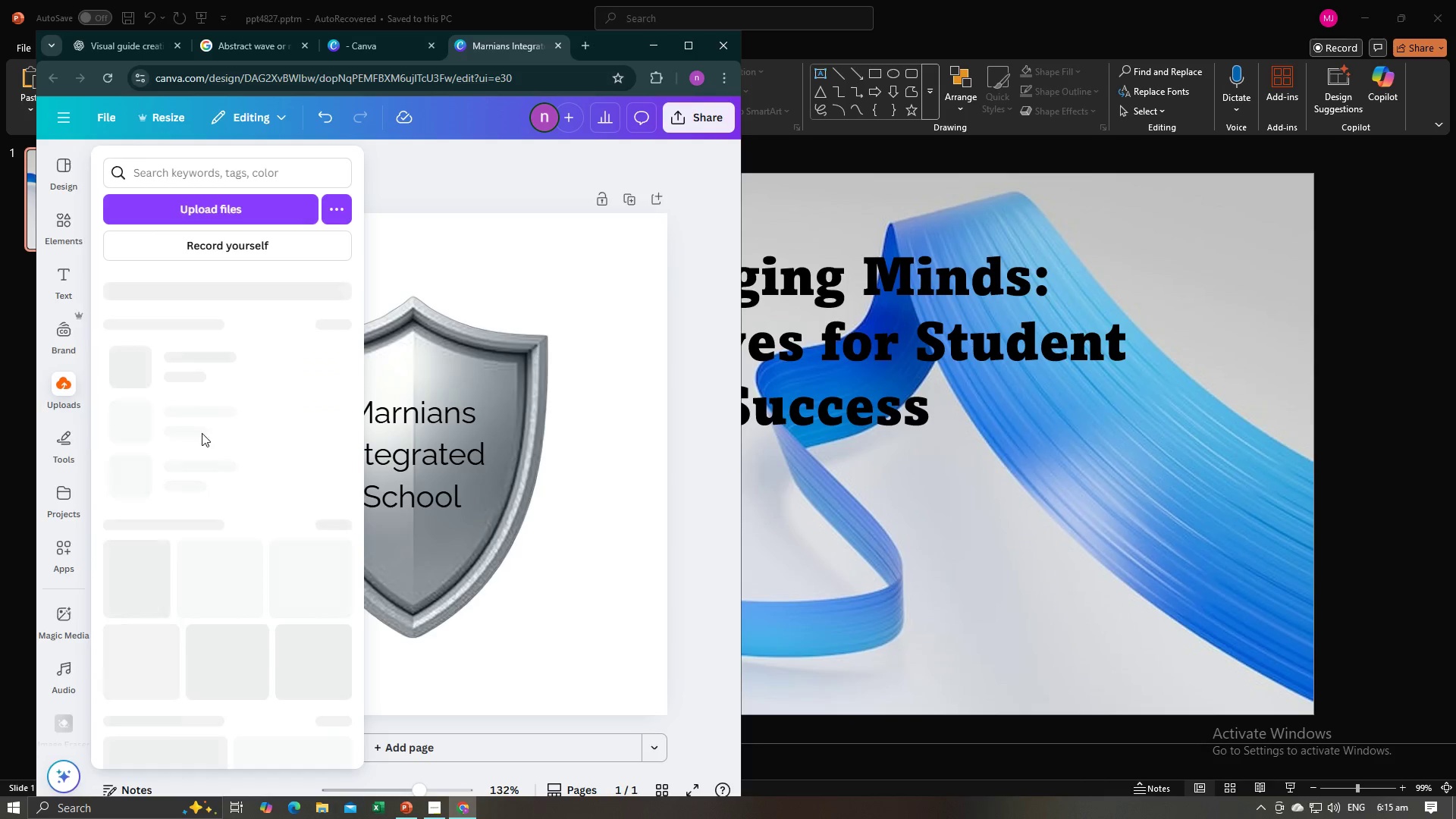 
mouse_move([189, 463])
 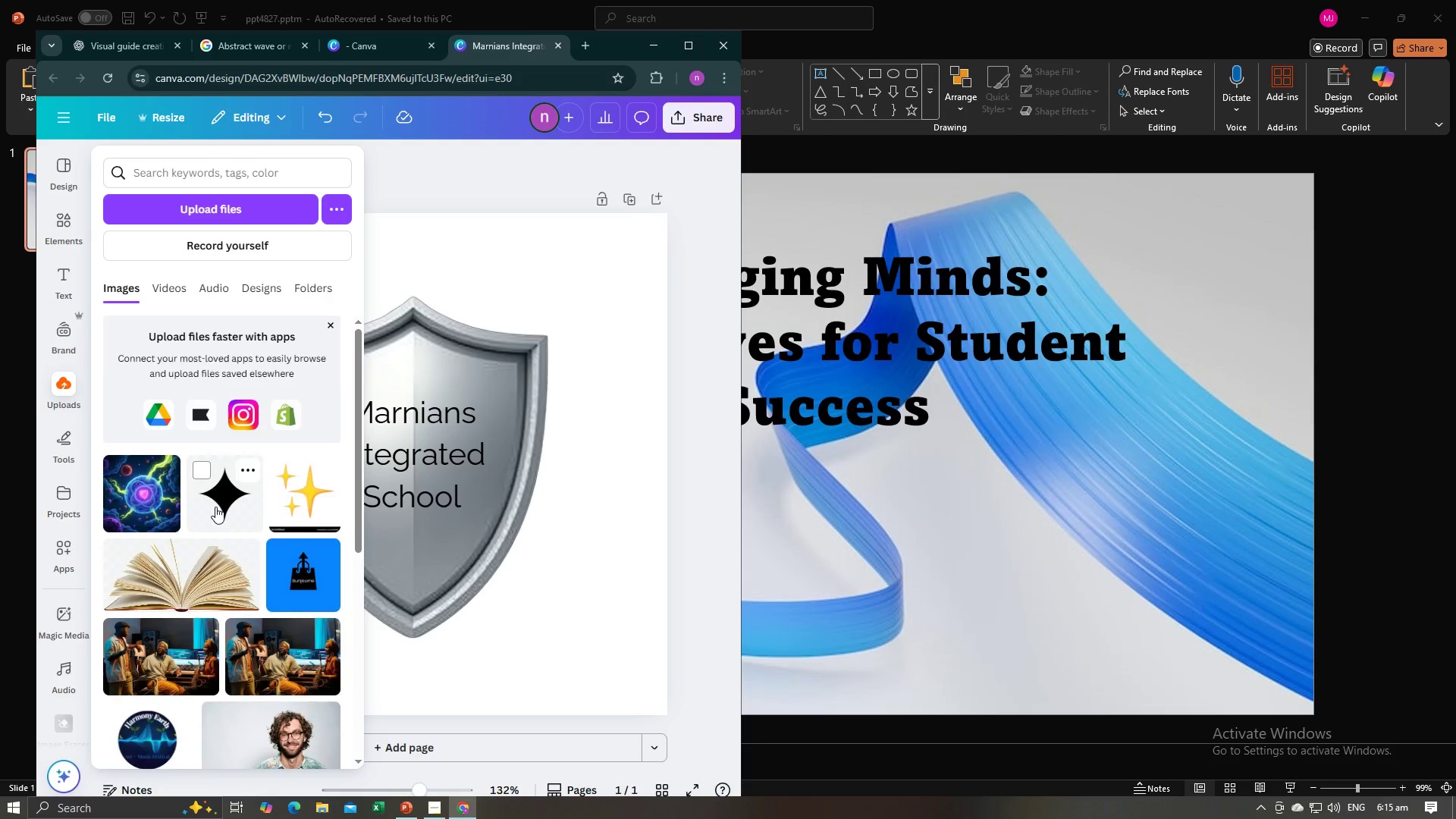 
scroll: coordinate [216, 506], scroll_direction: down, amount: 21.0
 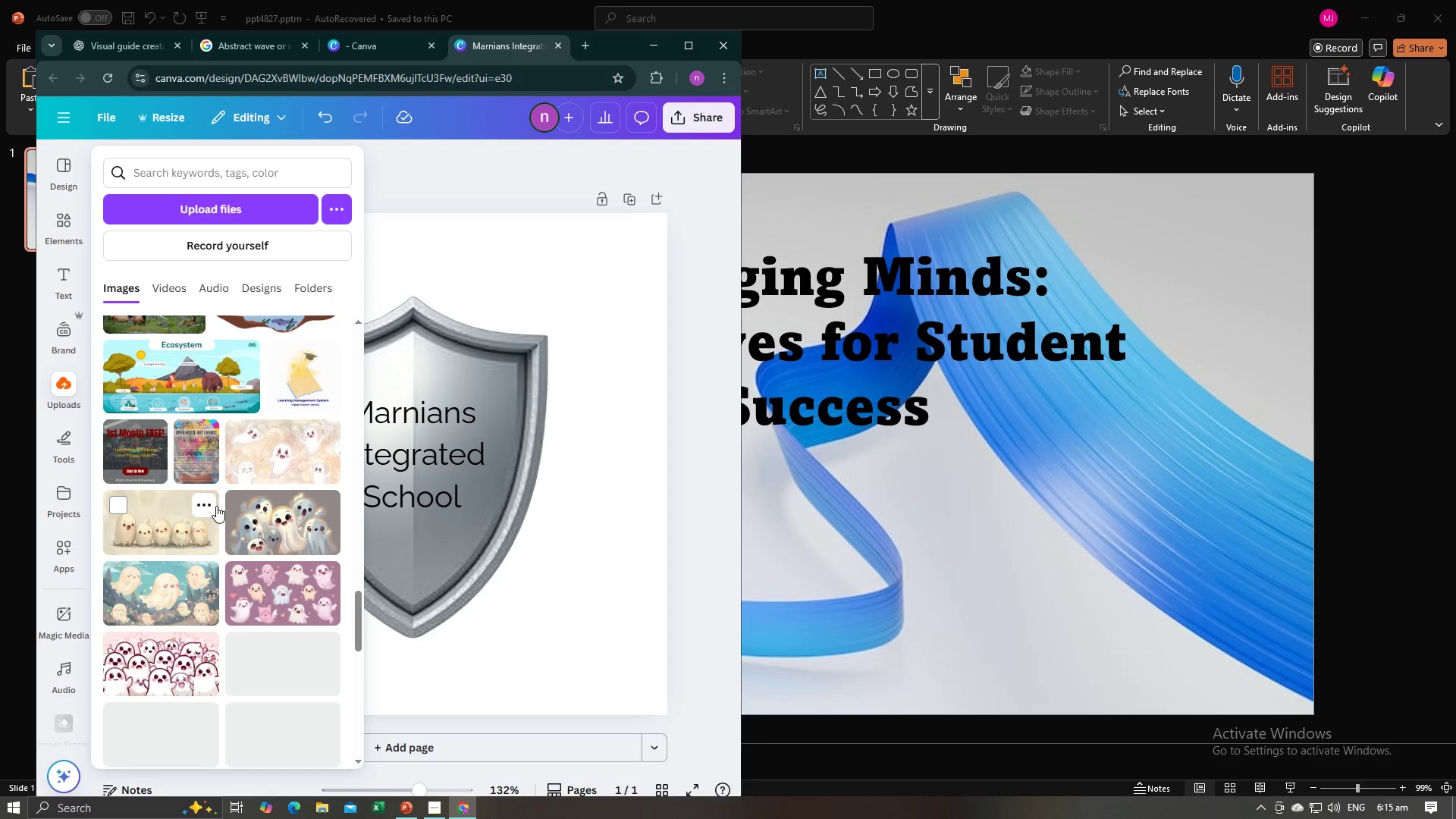 
scroll: coordinate [216, 506], scroll_direction: down, amount: 16.0
 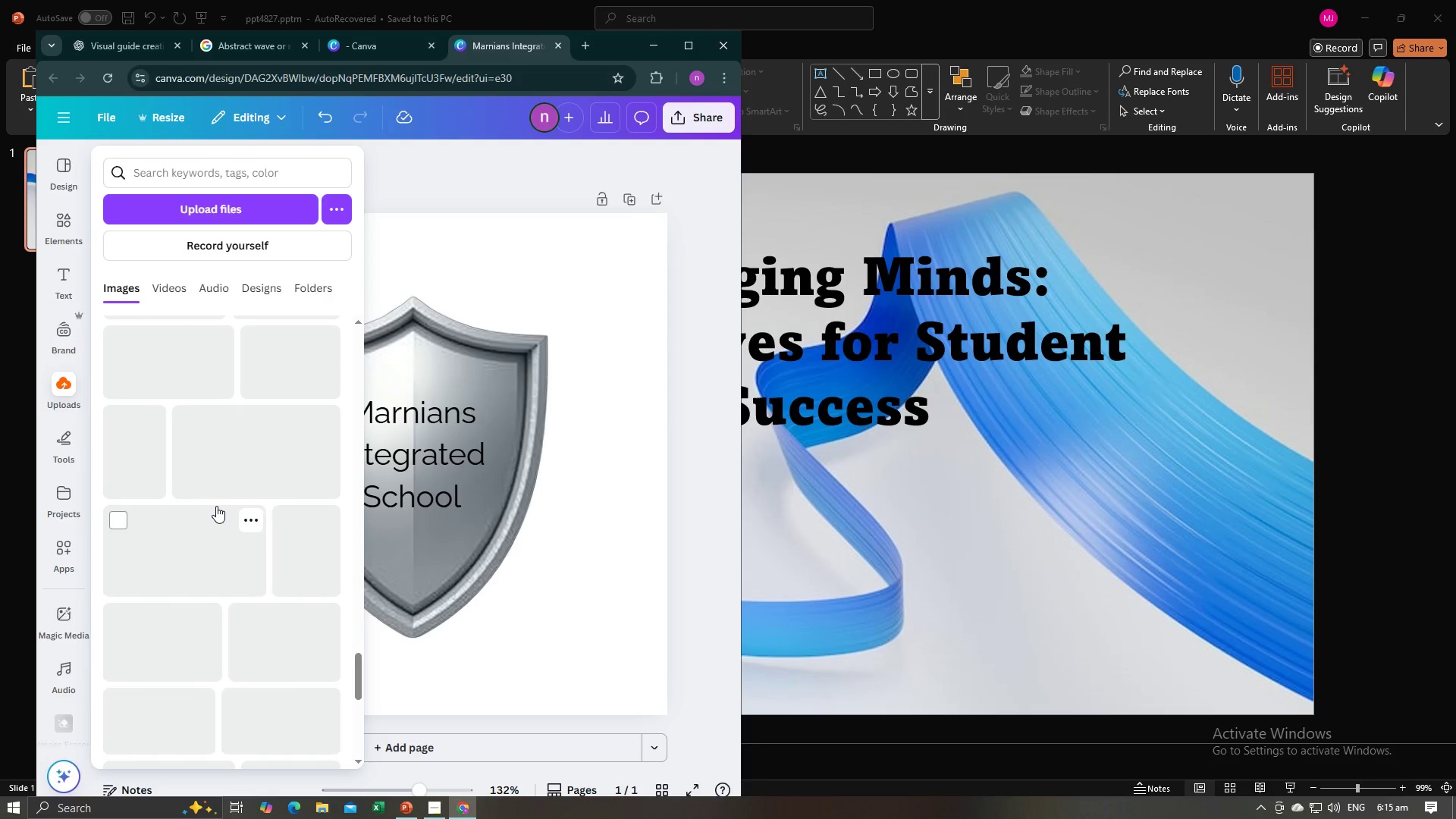 
scroll: coordinate [216, 506], scroll_direction: up, amount: 3.0
 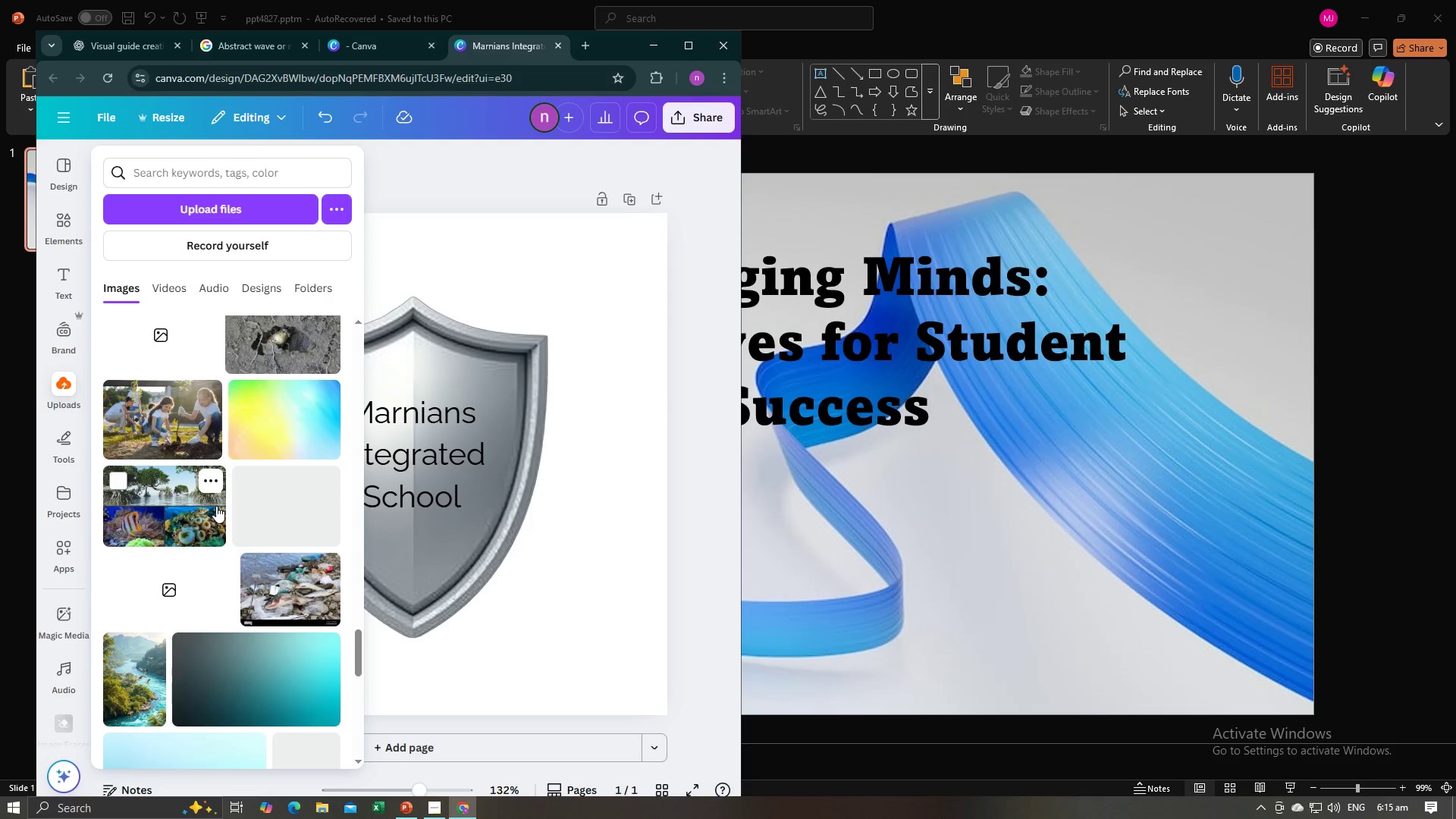 
scroll: coordinate [216, 506], scroll_direction: down, amount: 10.0
 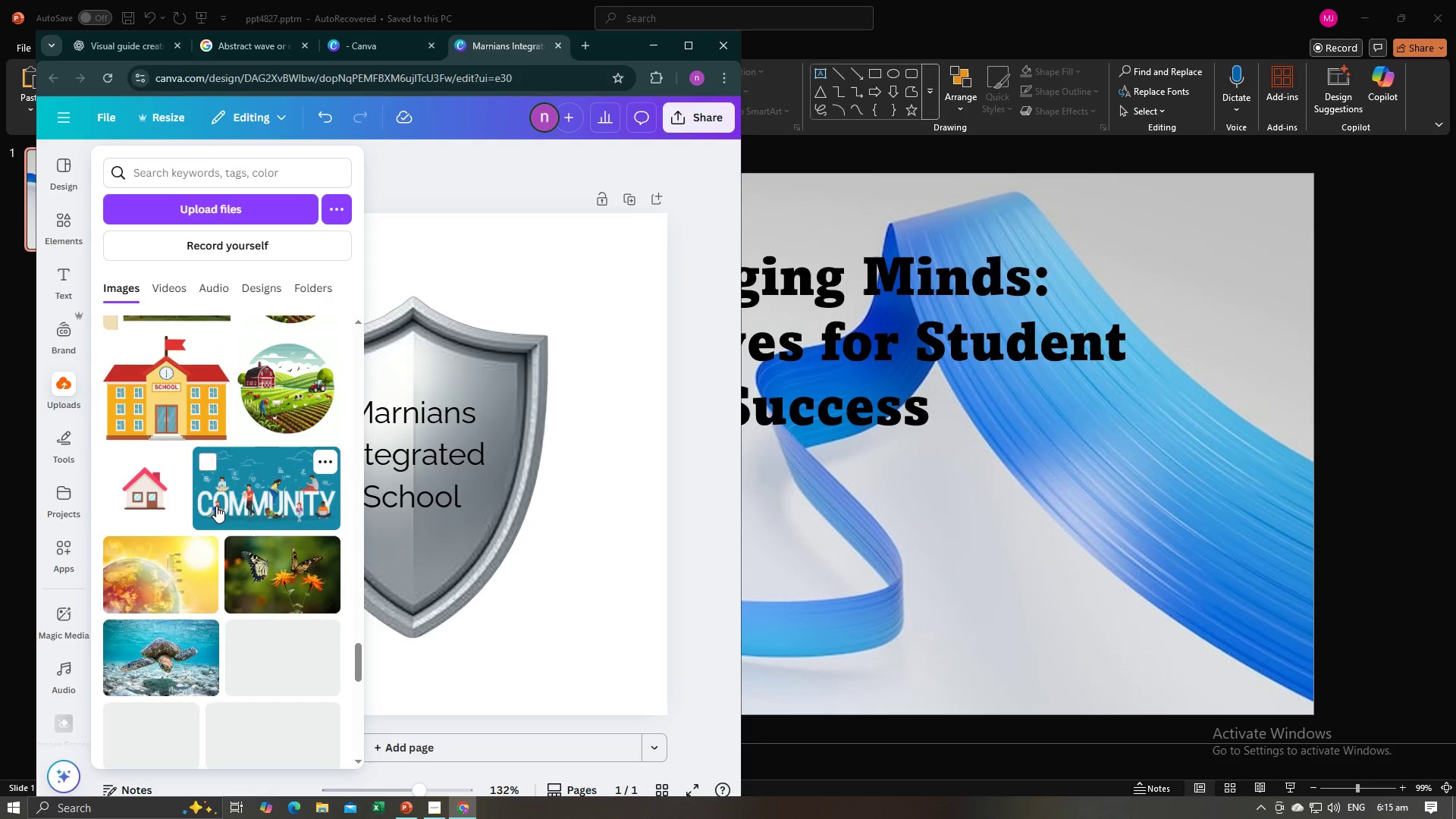 
scroll: coordinate [216, 506], scroll_direction: up, amount: 55.0
 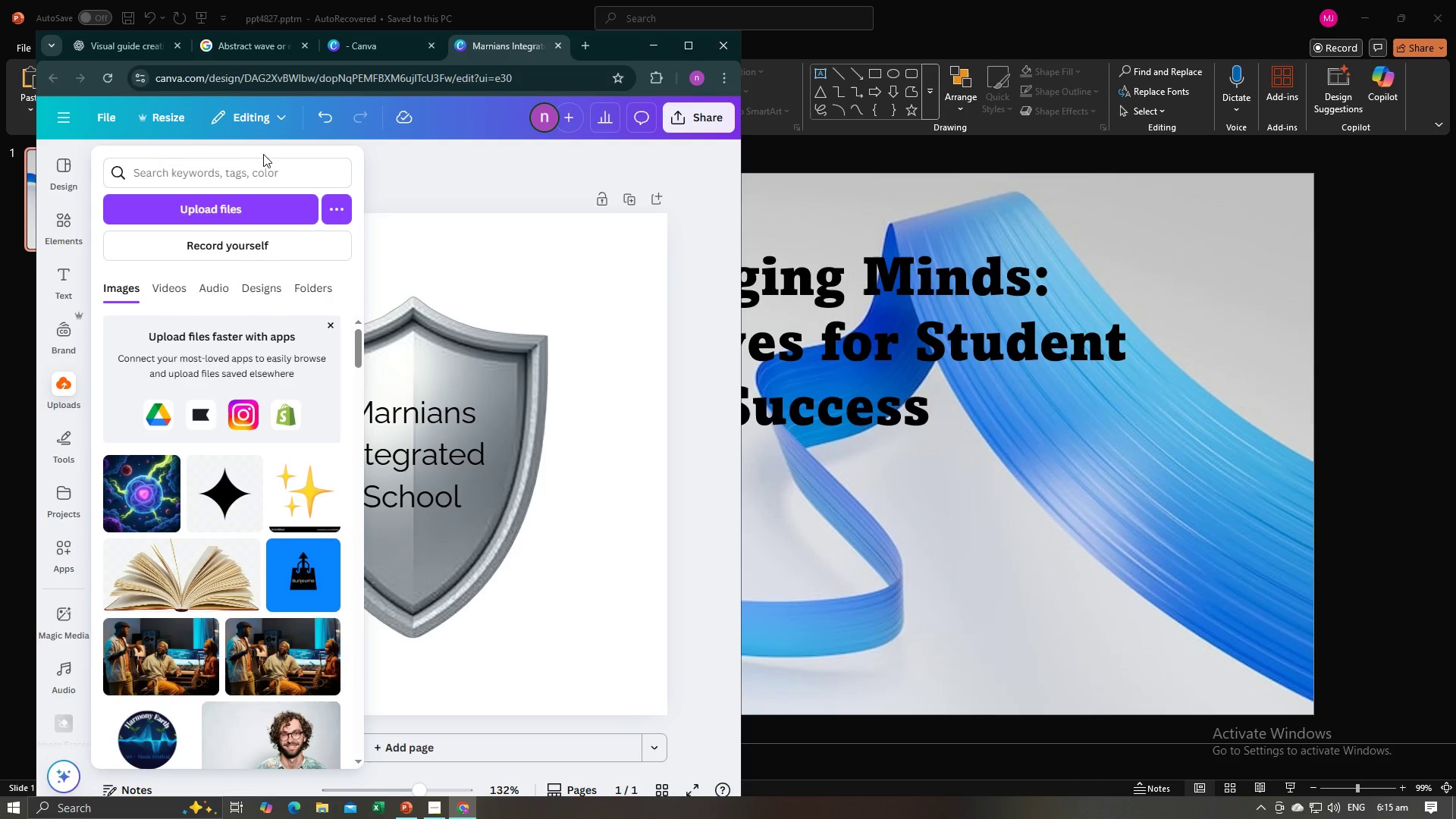 
left_click([263, 174])
 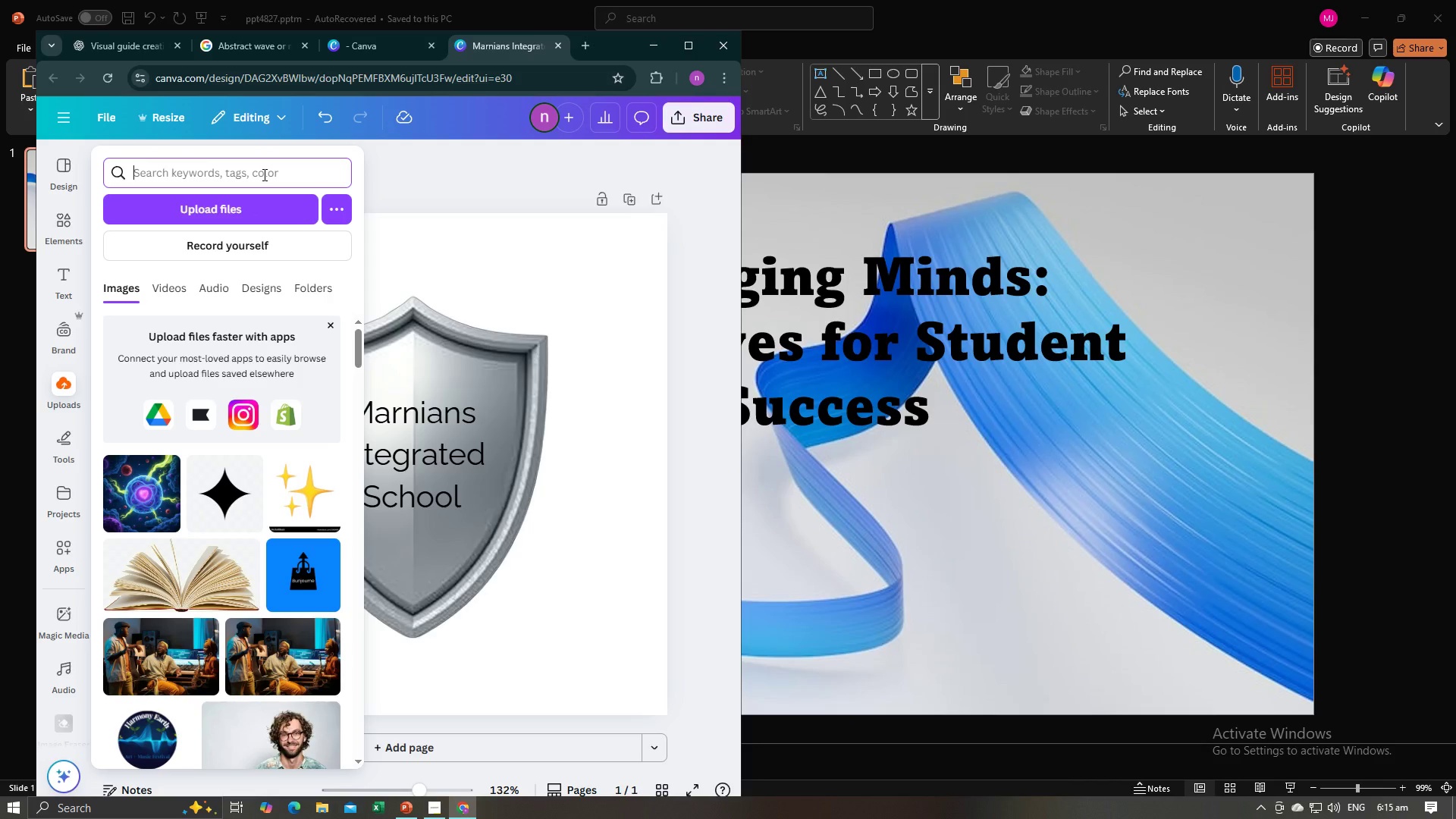 
type(michael )
 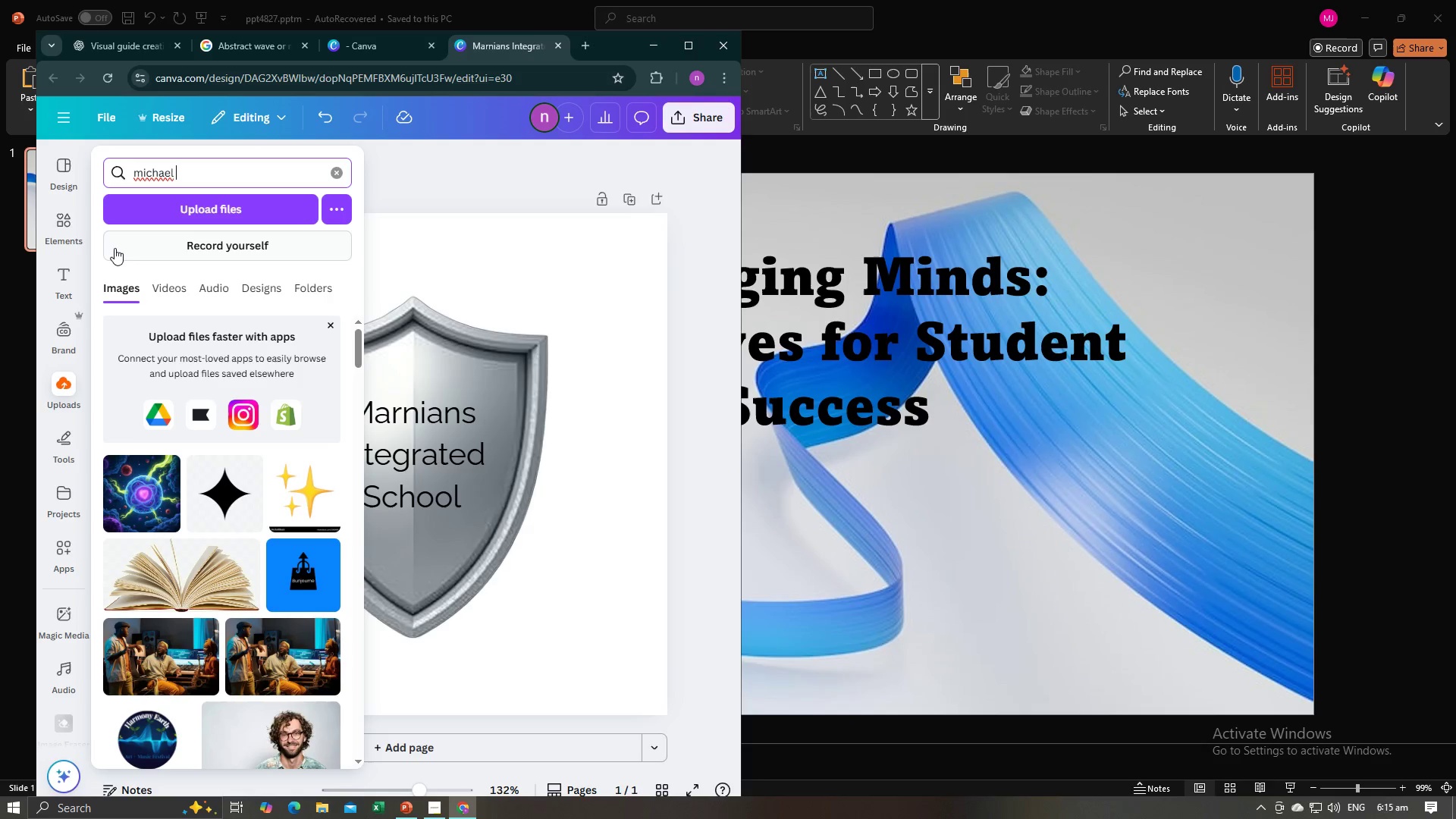 
left_click([54, 234])
 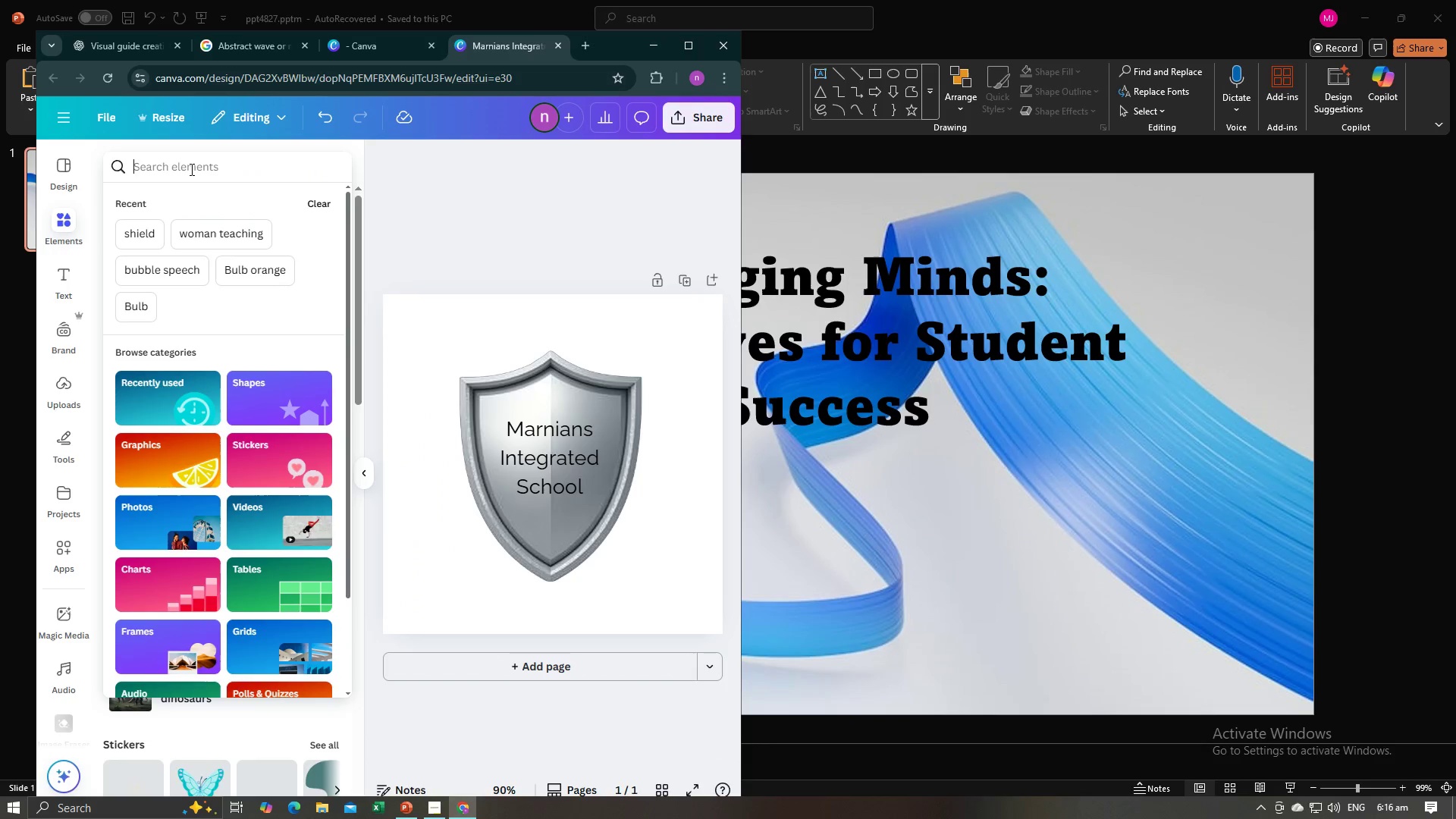 
type(arcang)
 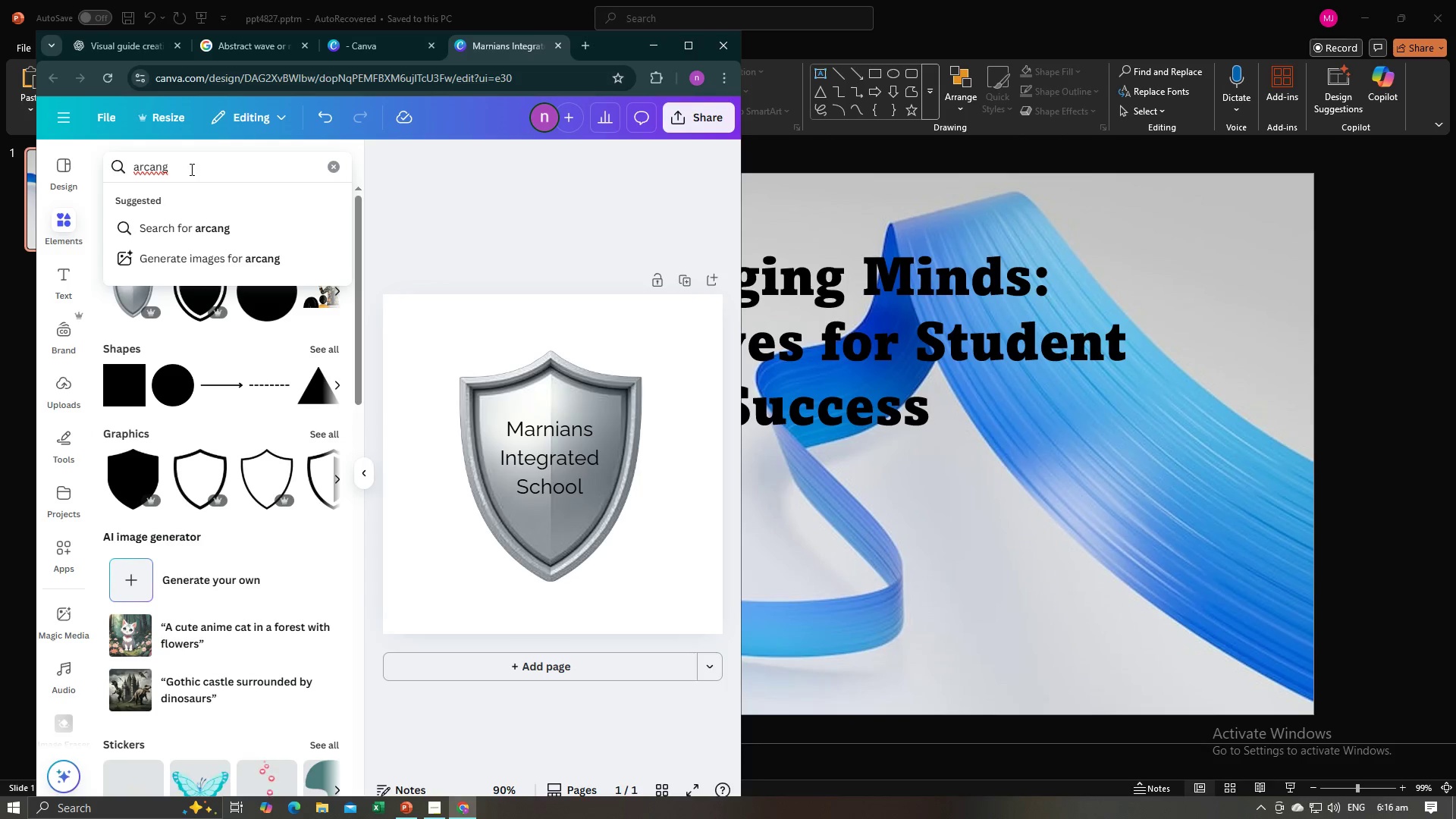 
type(el michael)
 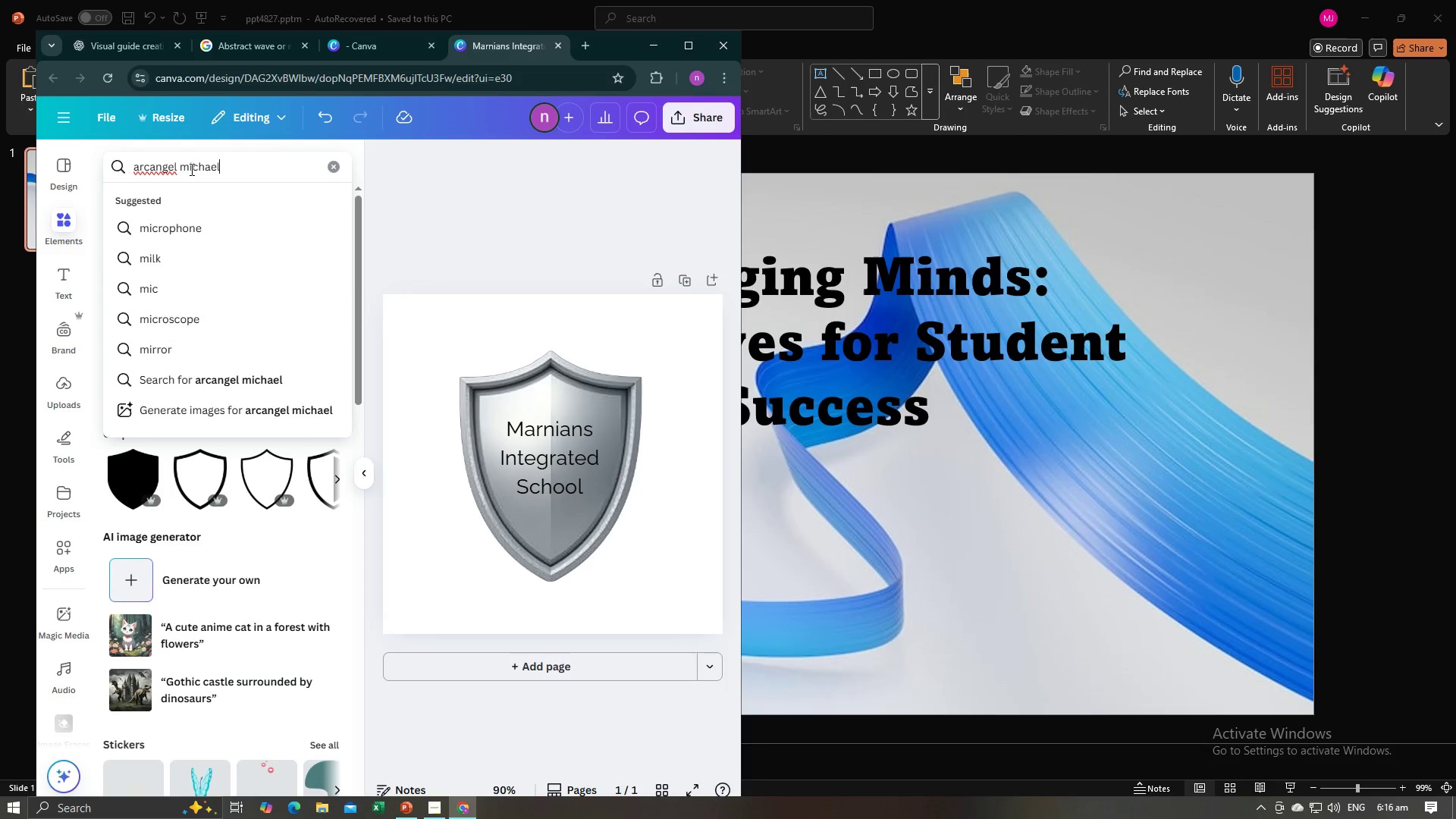 
key(Enter)
 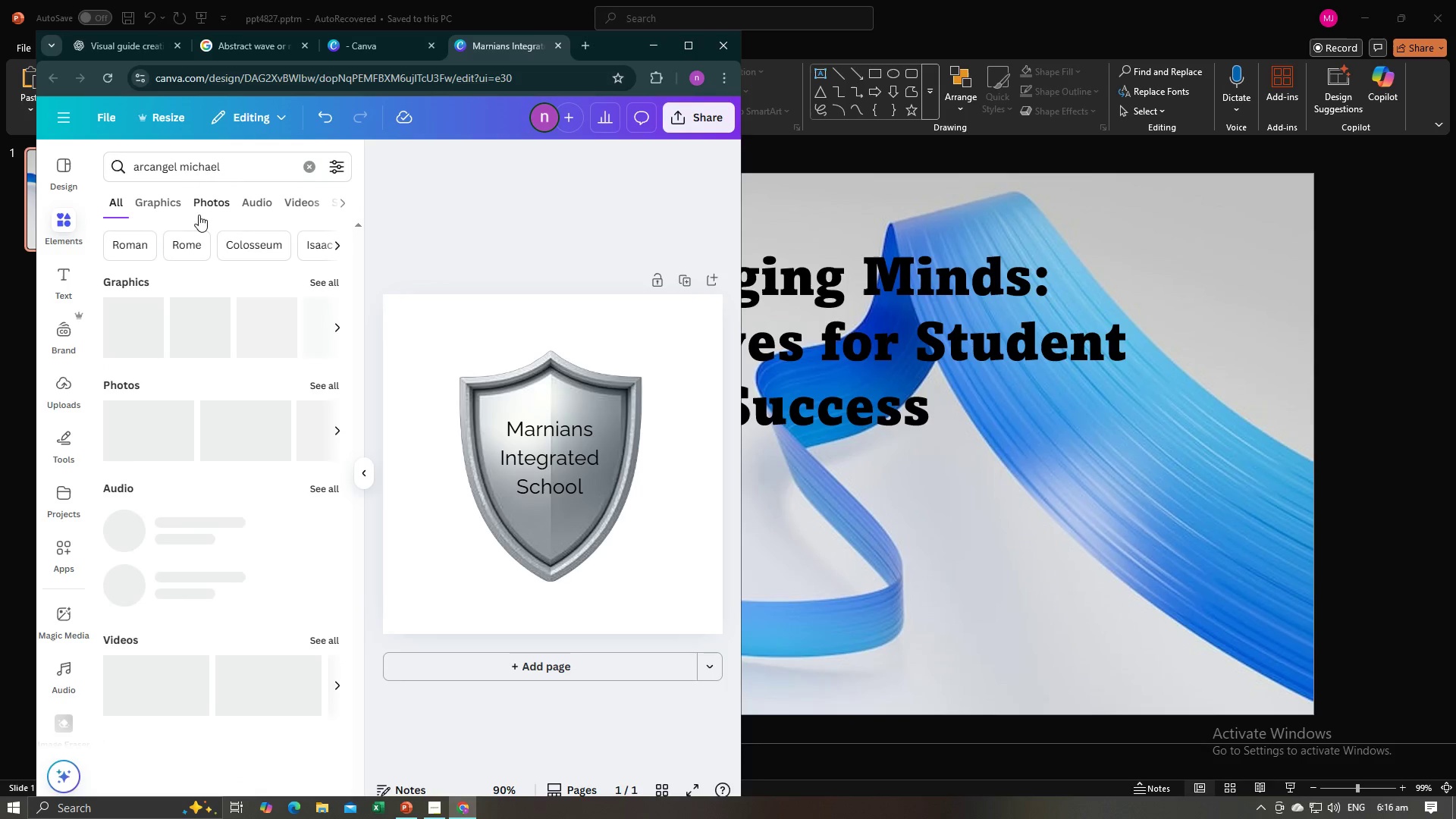 
mouse_move([192, 305])
 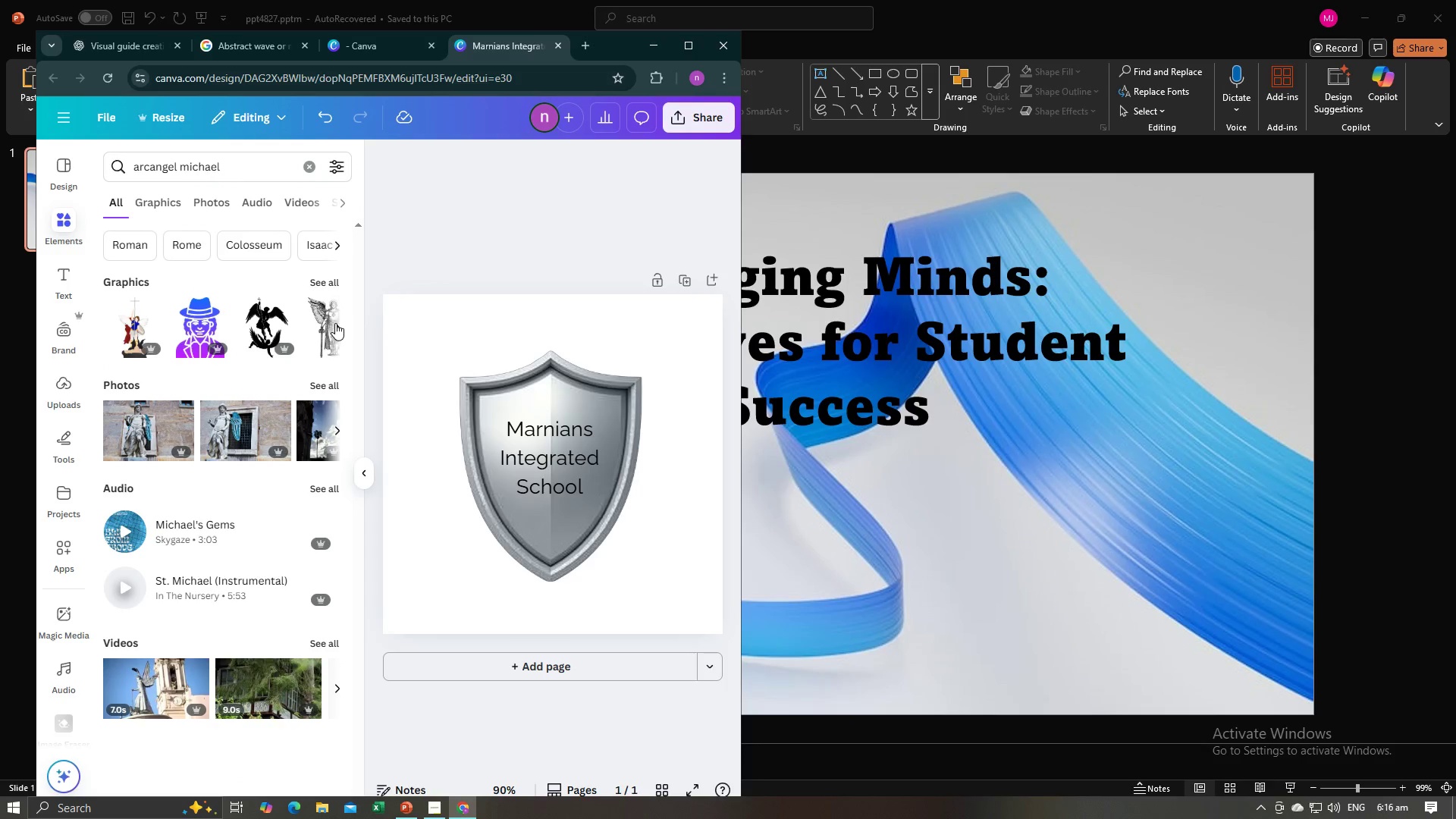 
left_click([338, 325])
 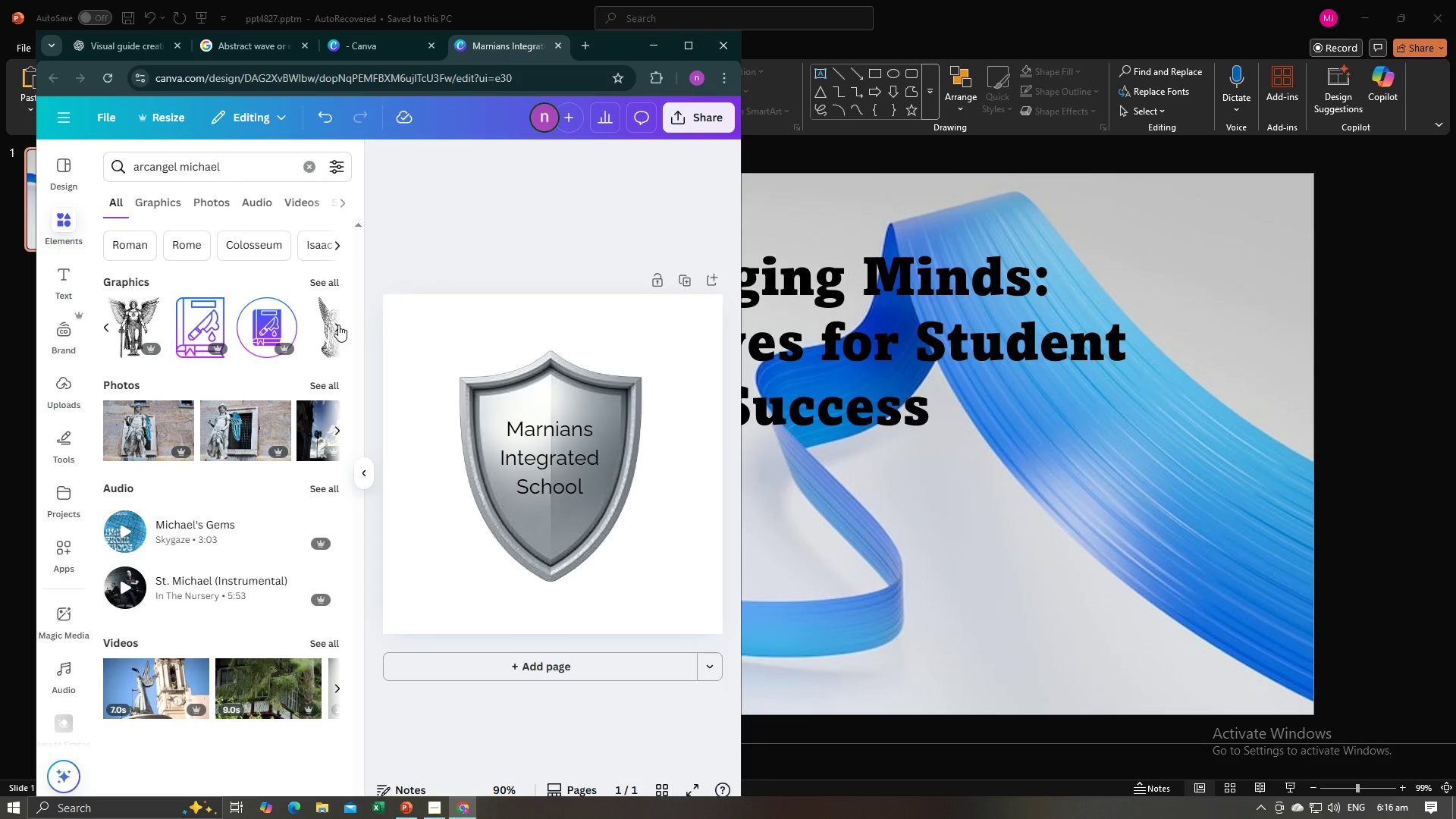 
left_click([338, 325])
 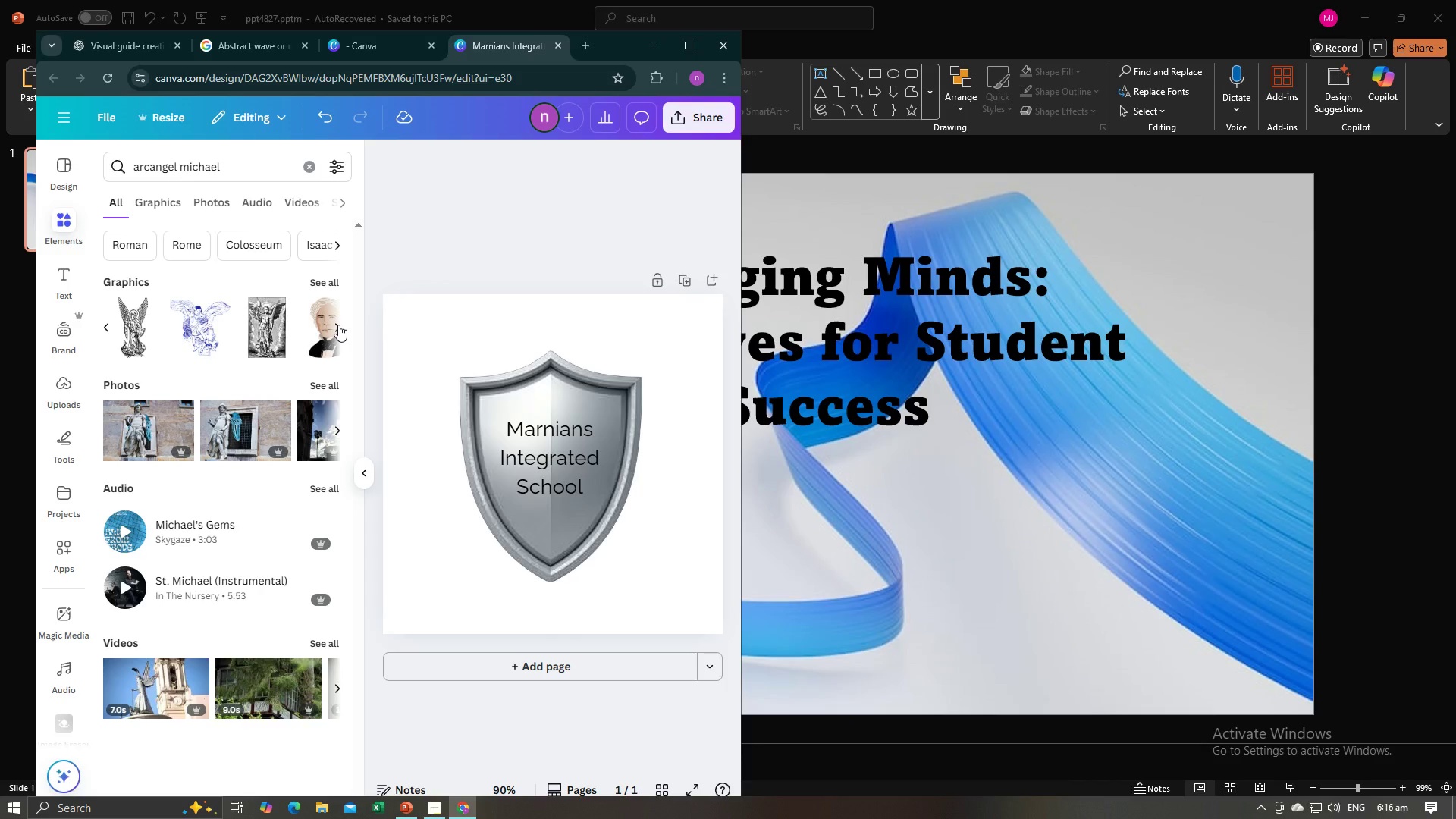 
left_click([338, 325])
 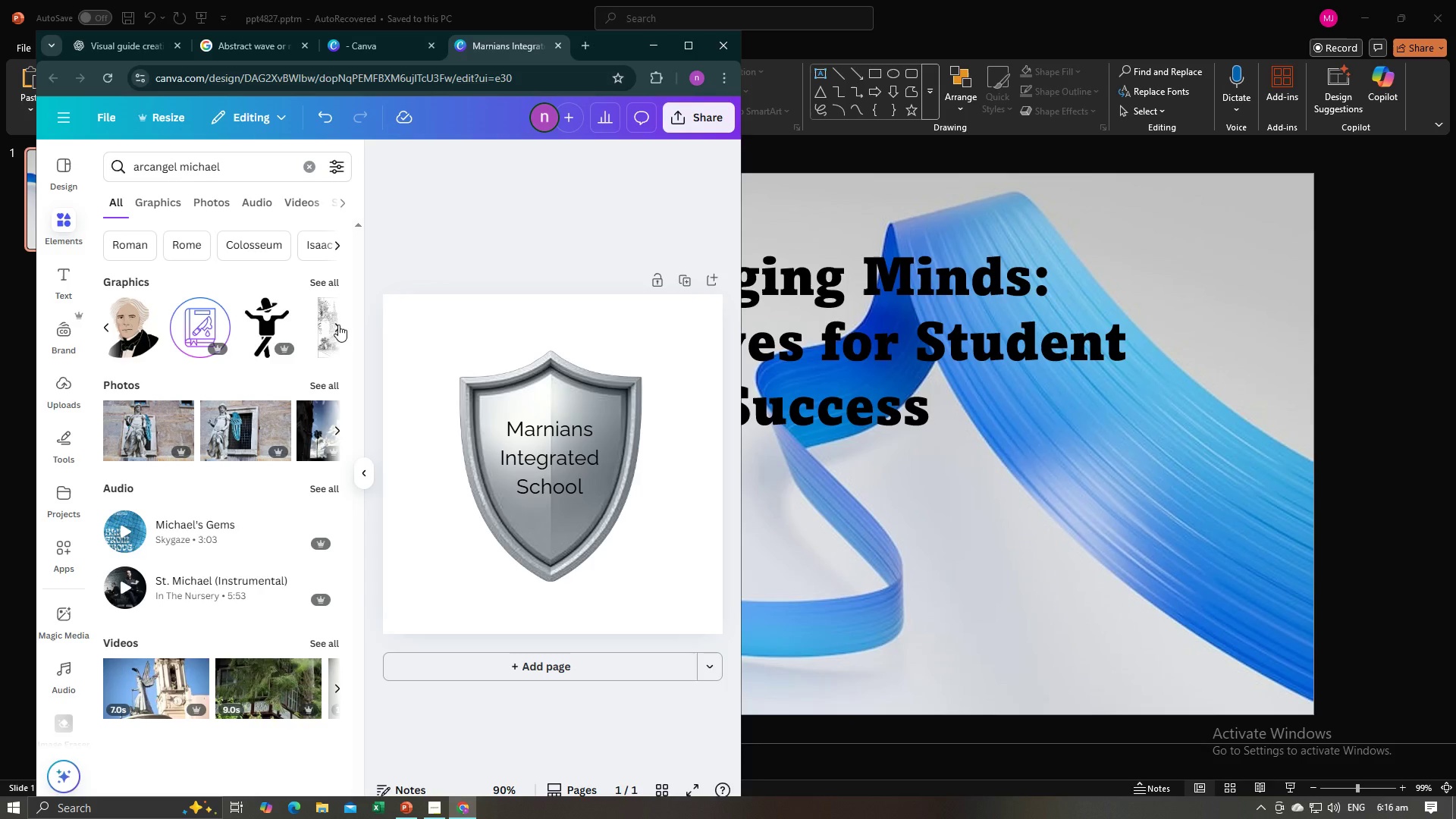 
left_click([338, 325])
 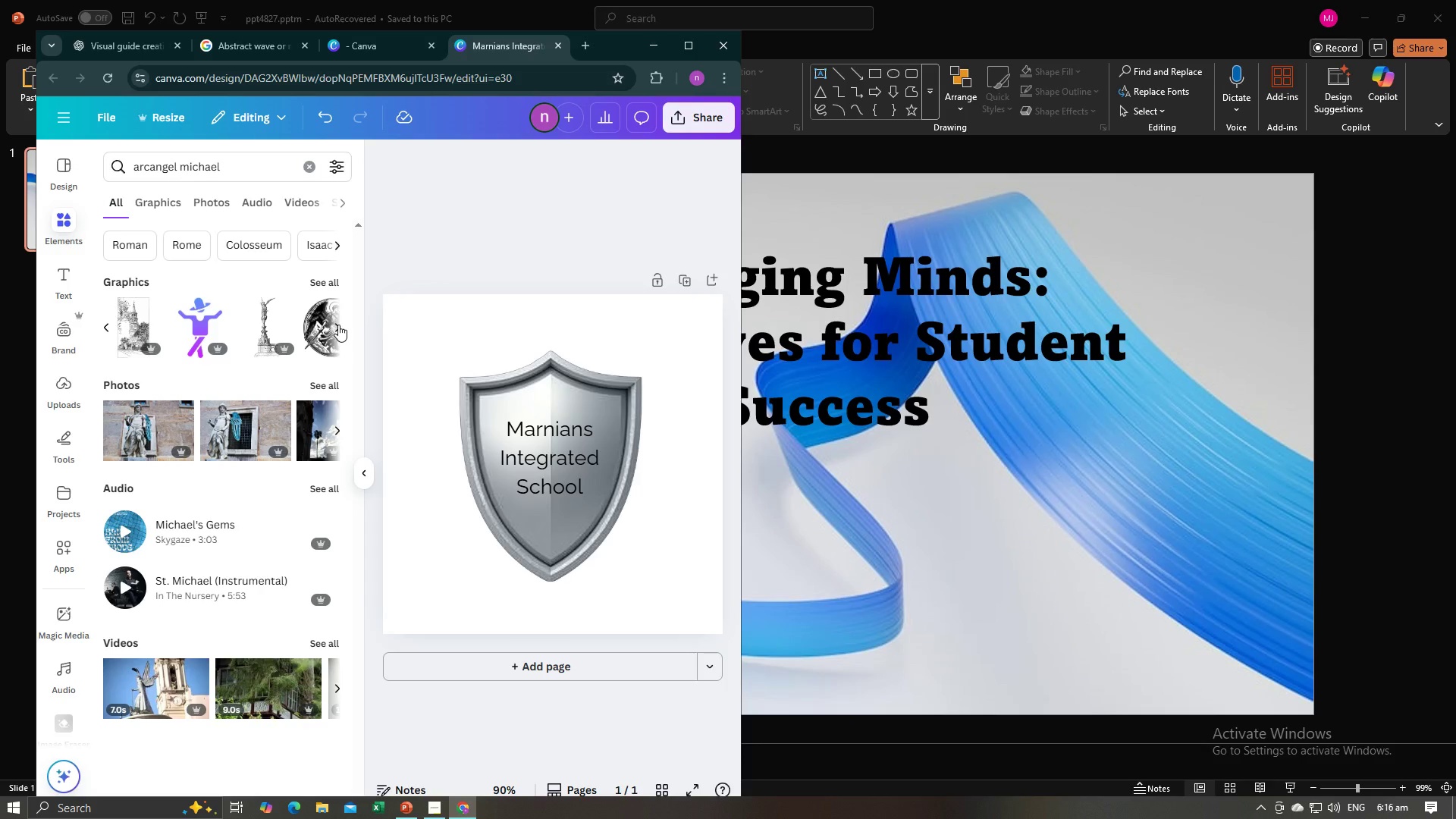 
left_click([338, 325])
 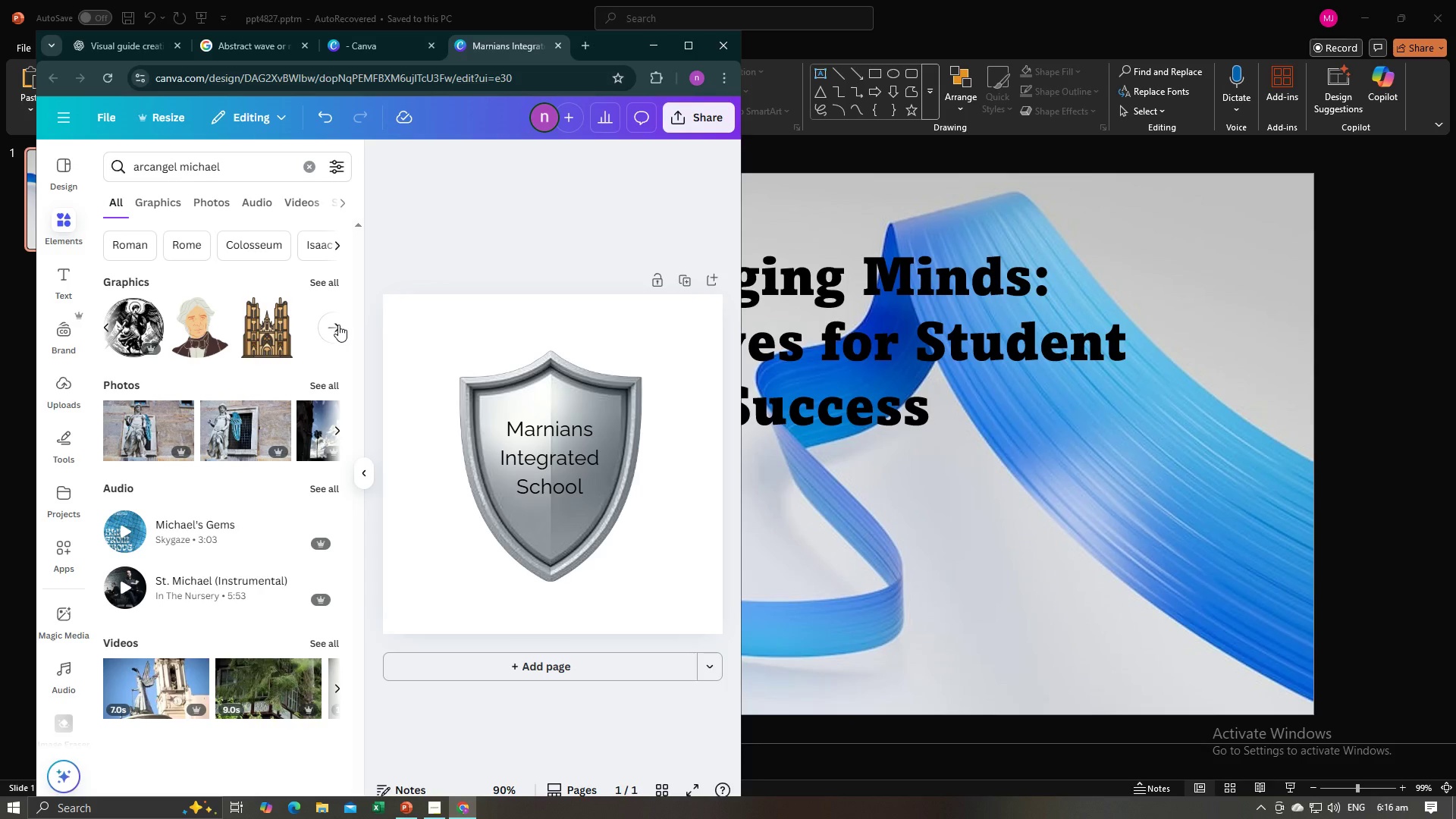 
wait(5.26)
 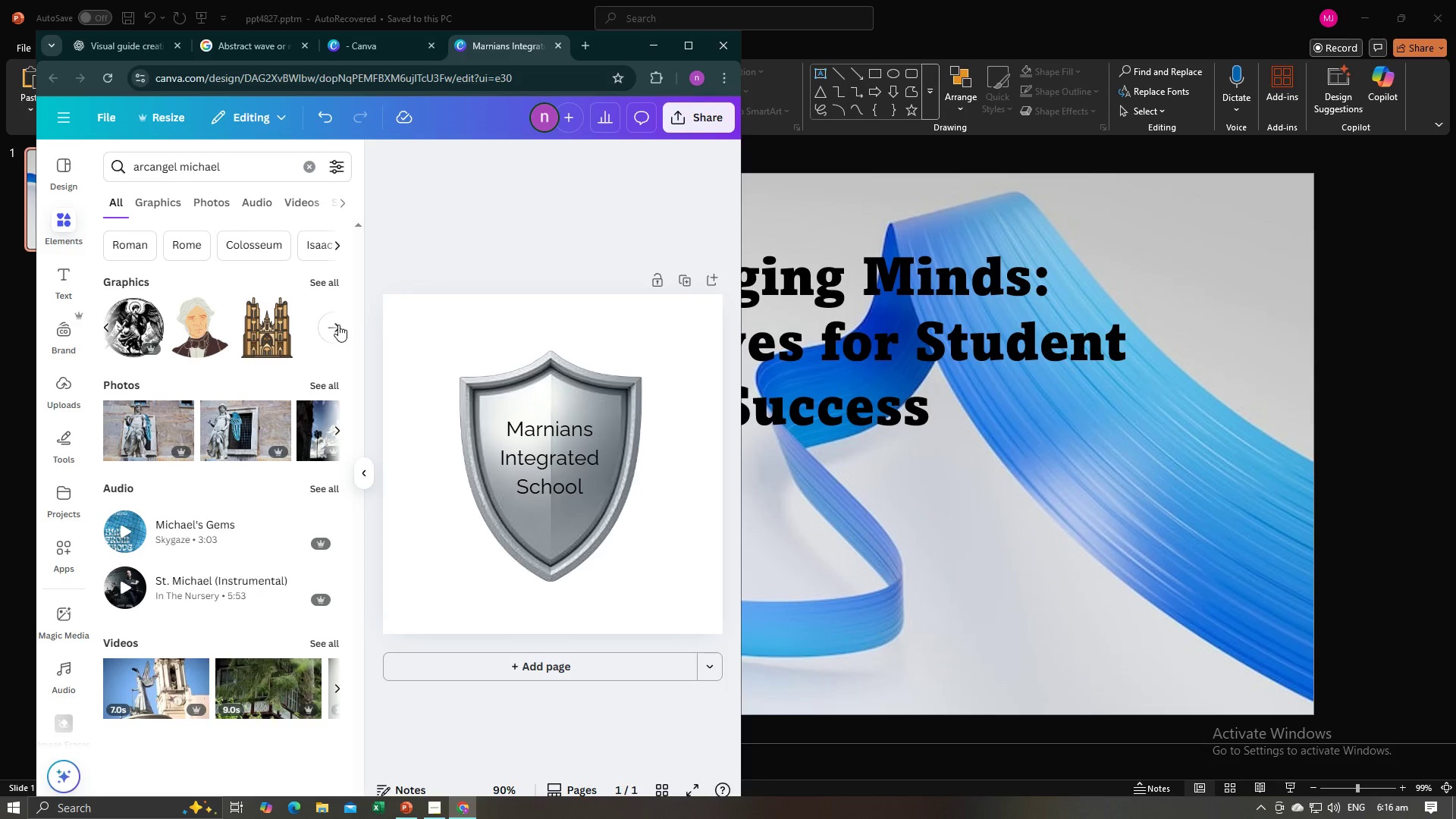 
left_click([338, 325])
 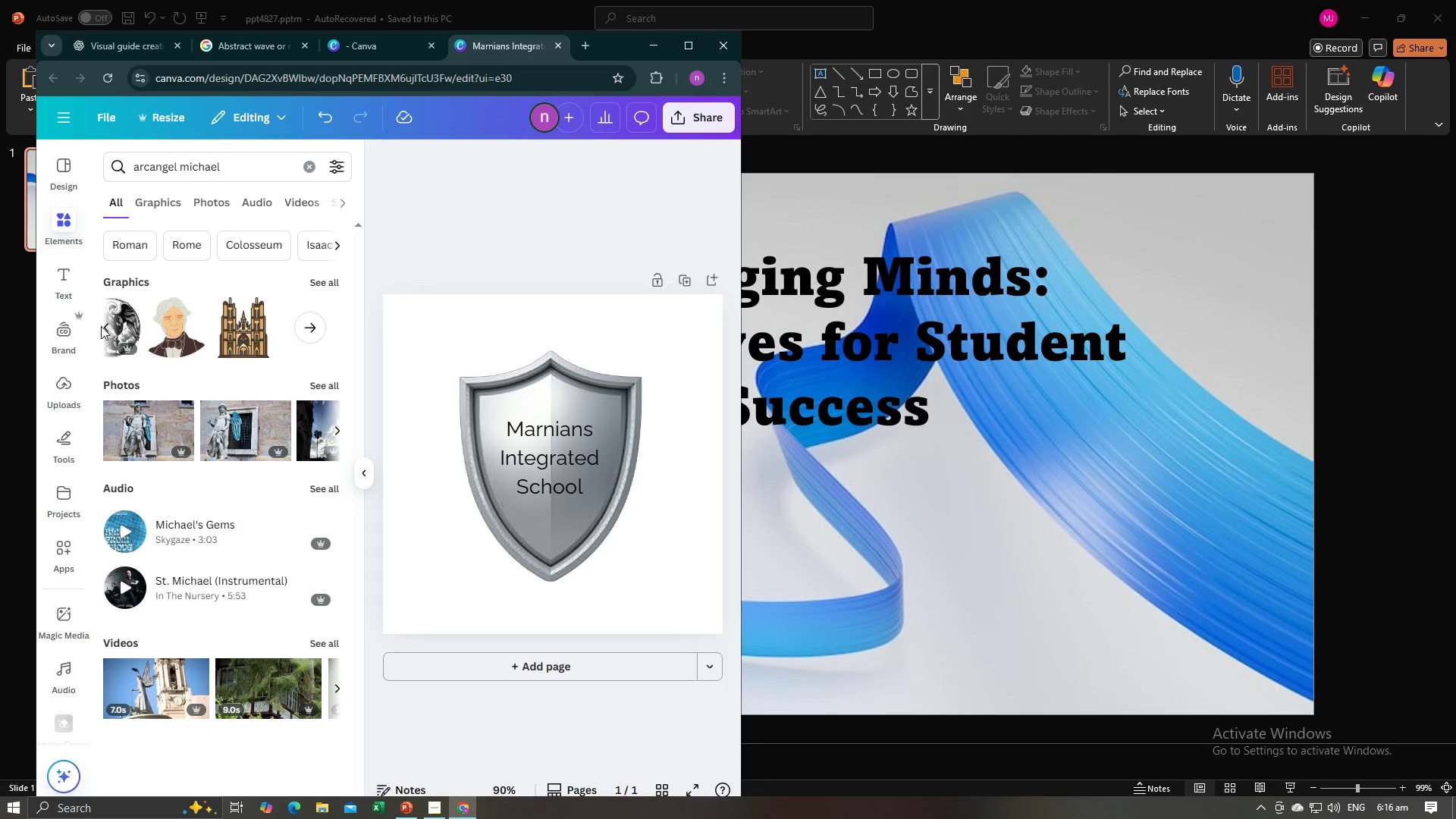 
left_click([121, 334])
 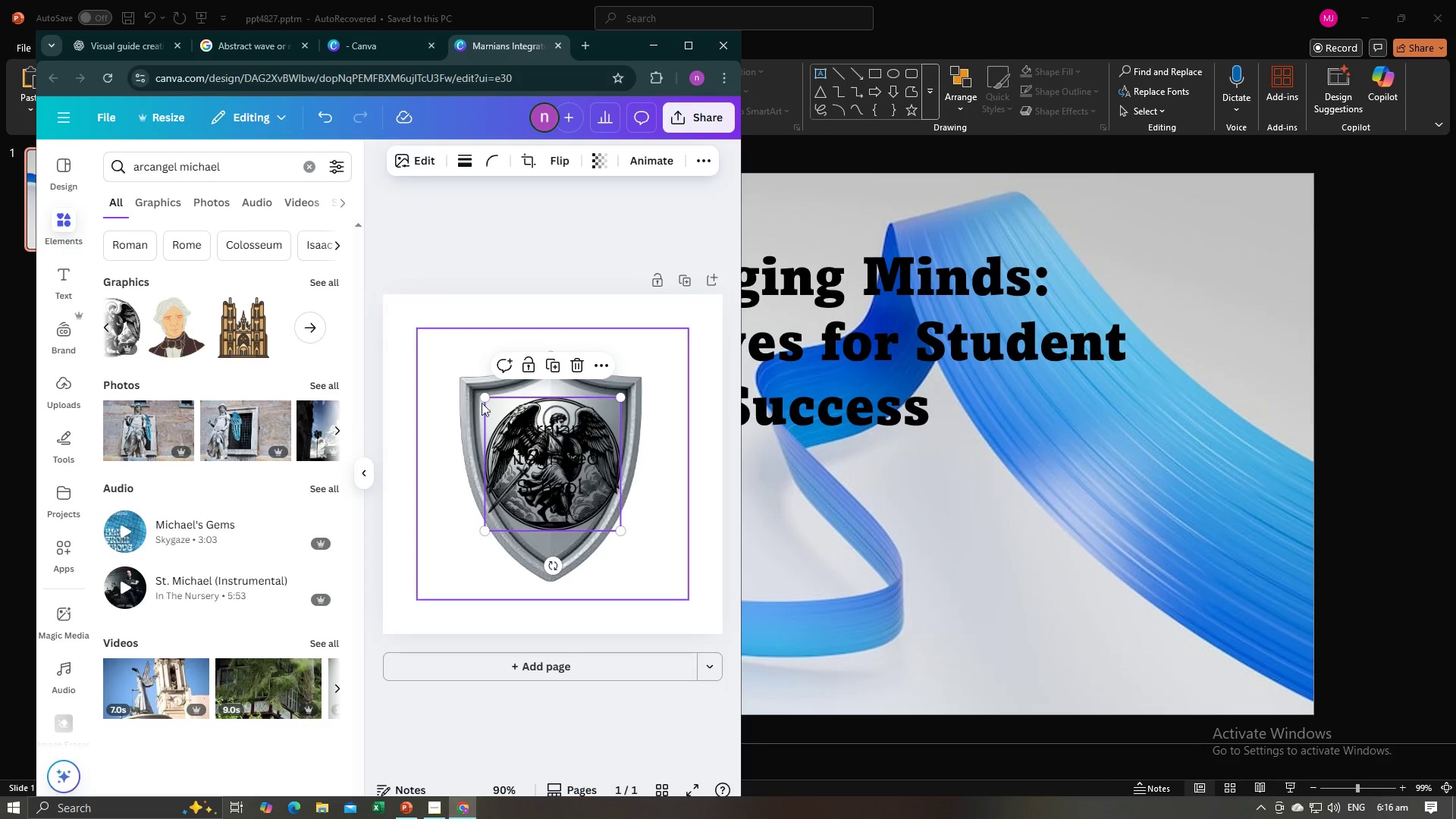 
left_click_drag(start_coordinate=[519, 469], to_coordinate=[499, 404])
 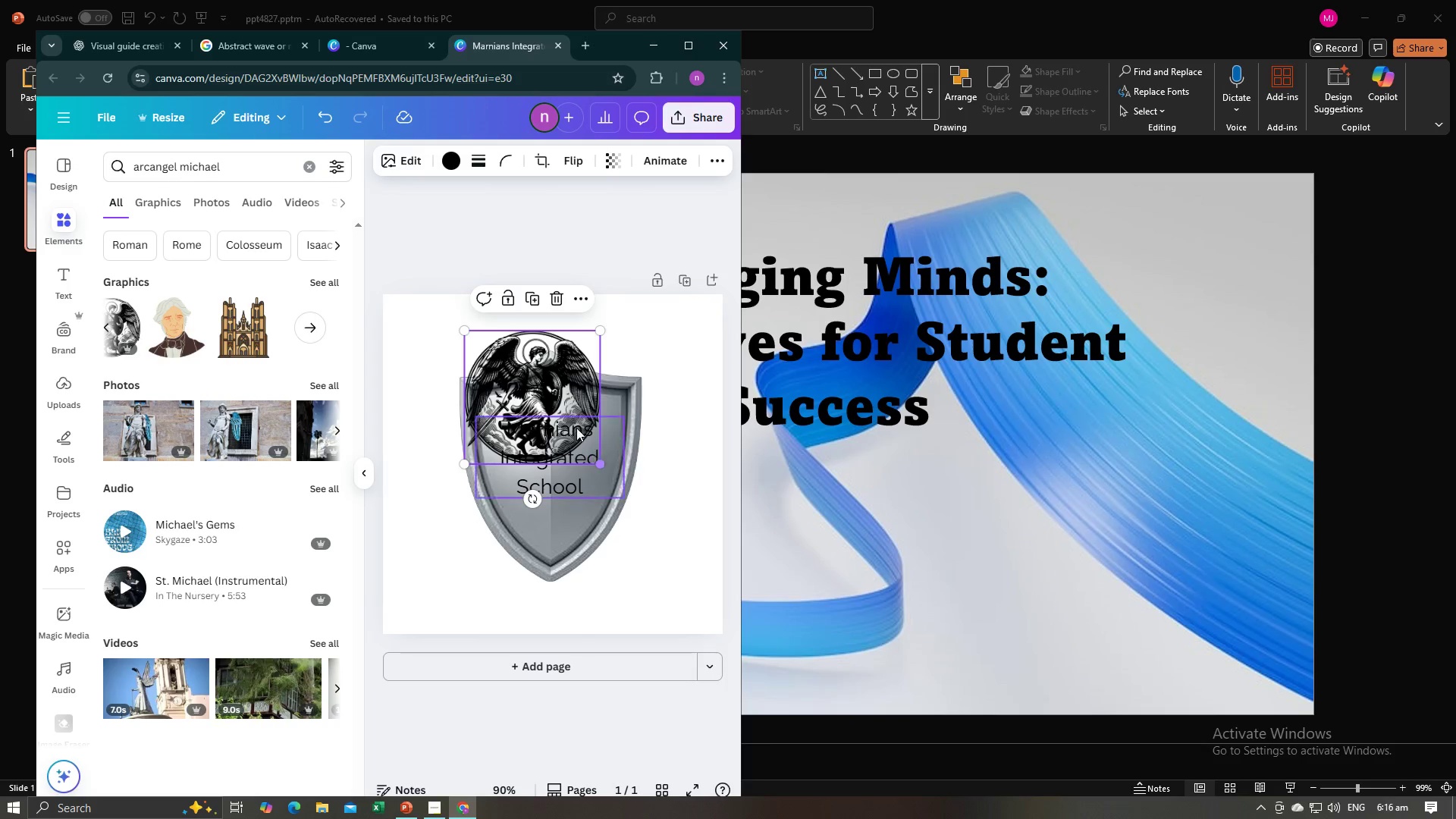 
left_click_drag(start_coordinate=[526, 366], to_coordinate=[541, 423])
 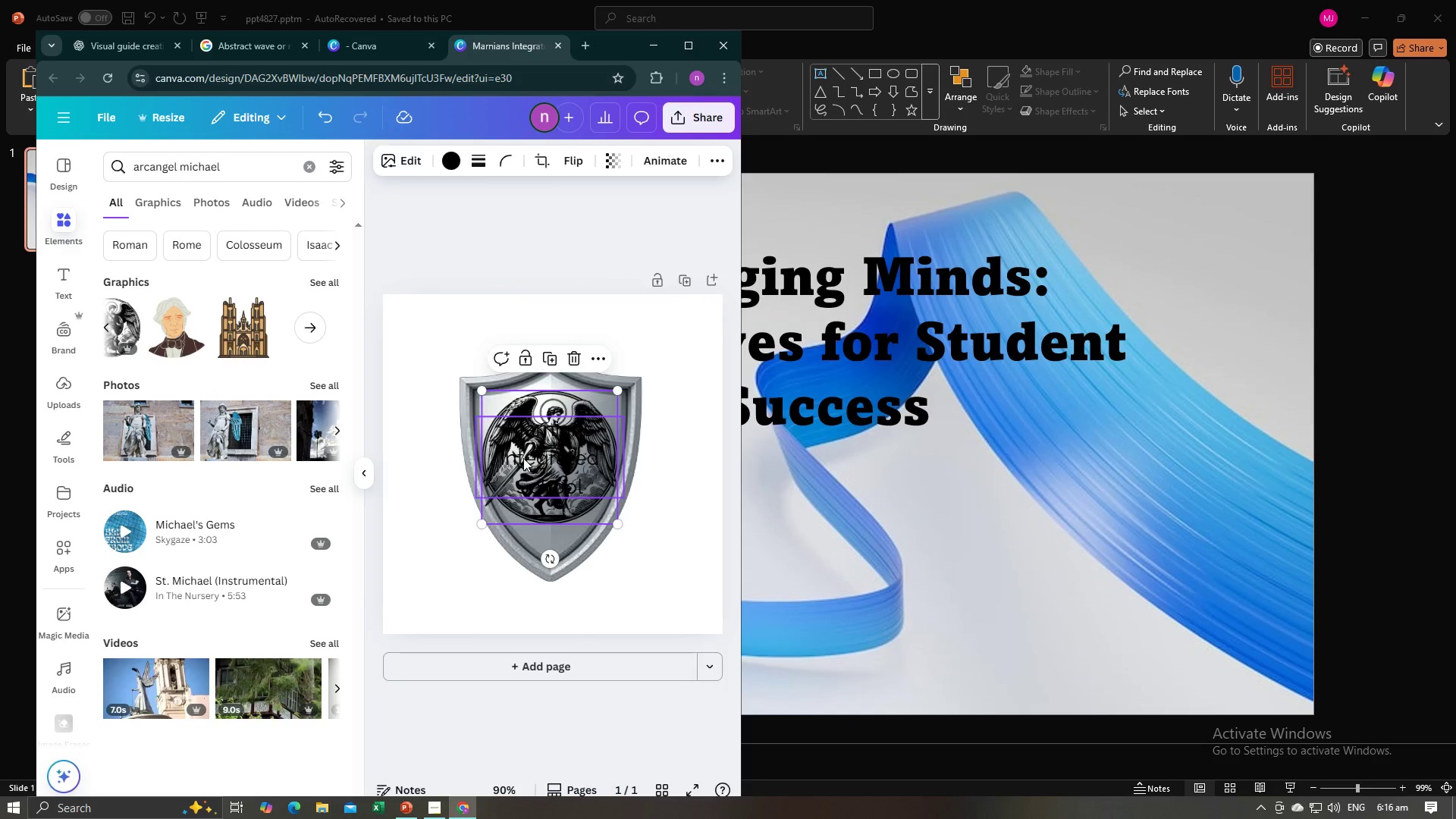 
left_click([523, 458])
 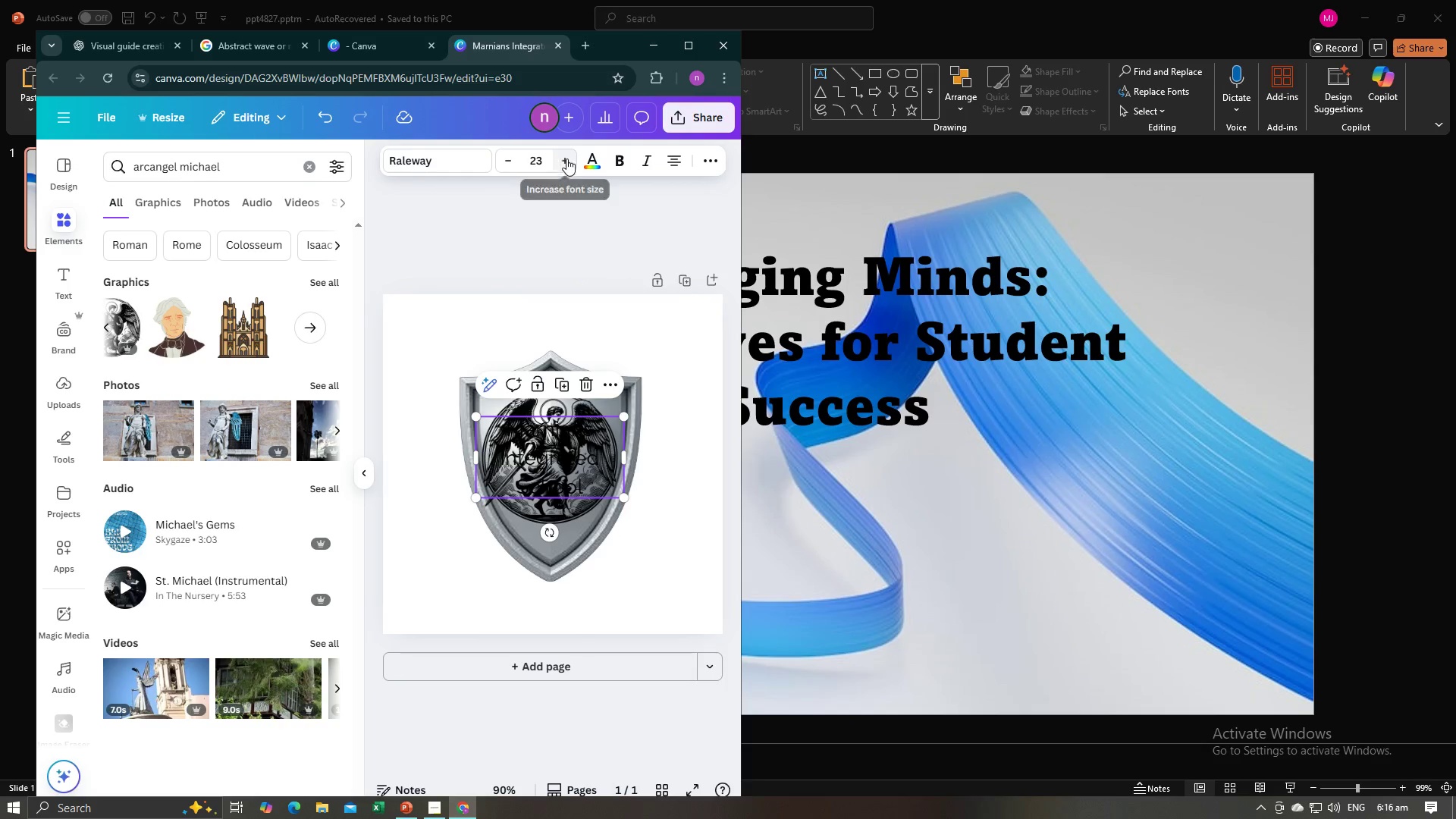 
left_click([588, 164])
 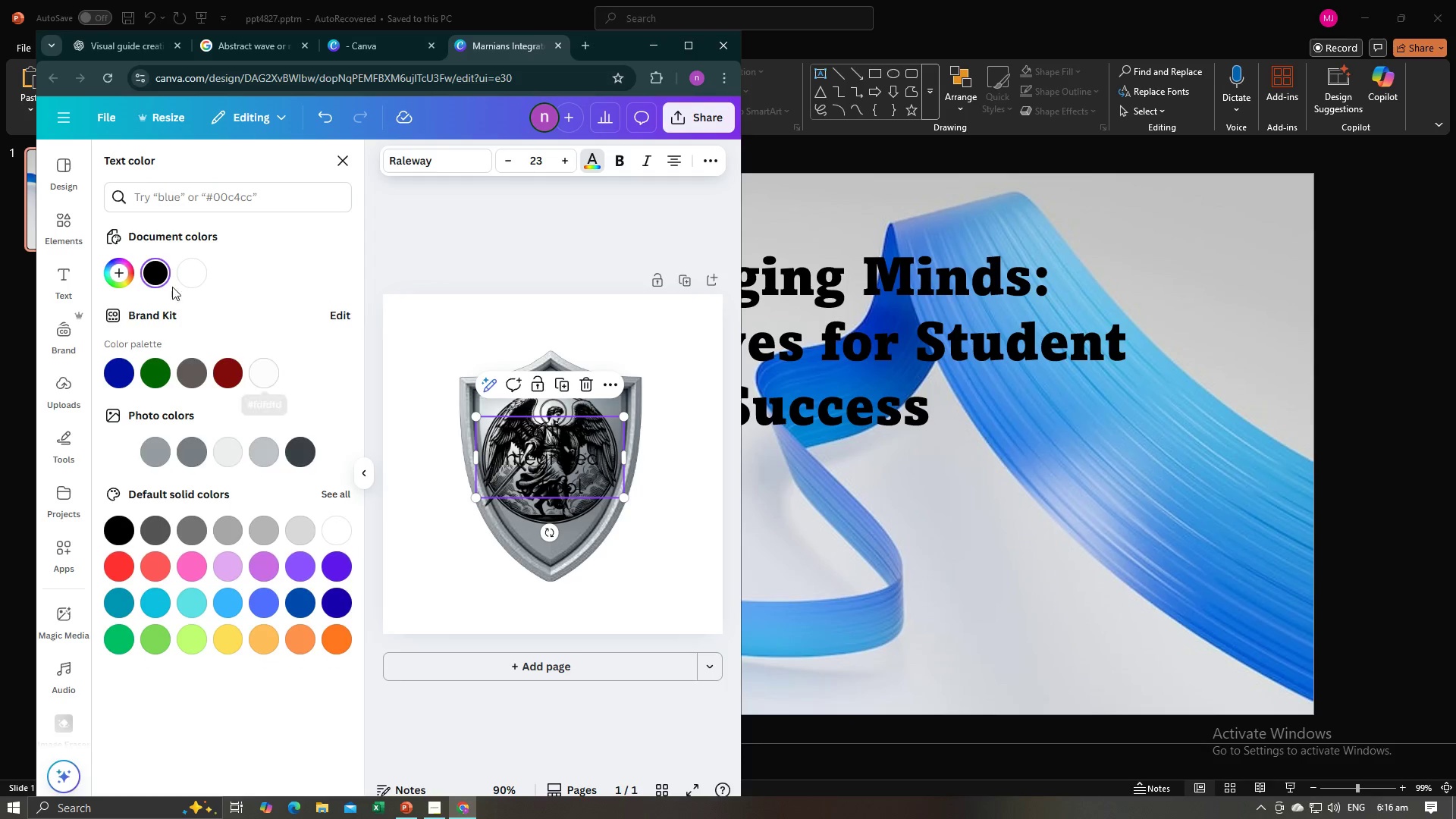 
left_click([188, 279])
 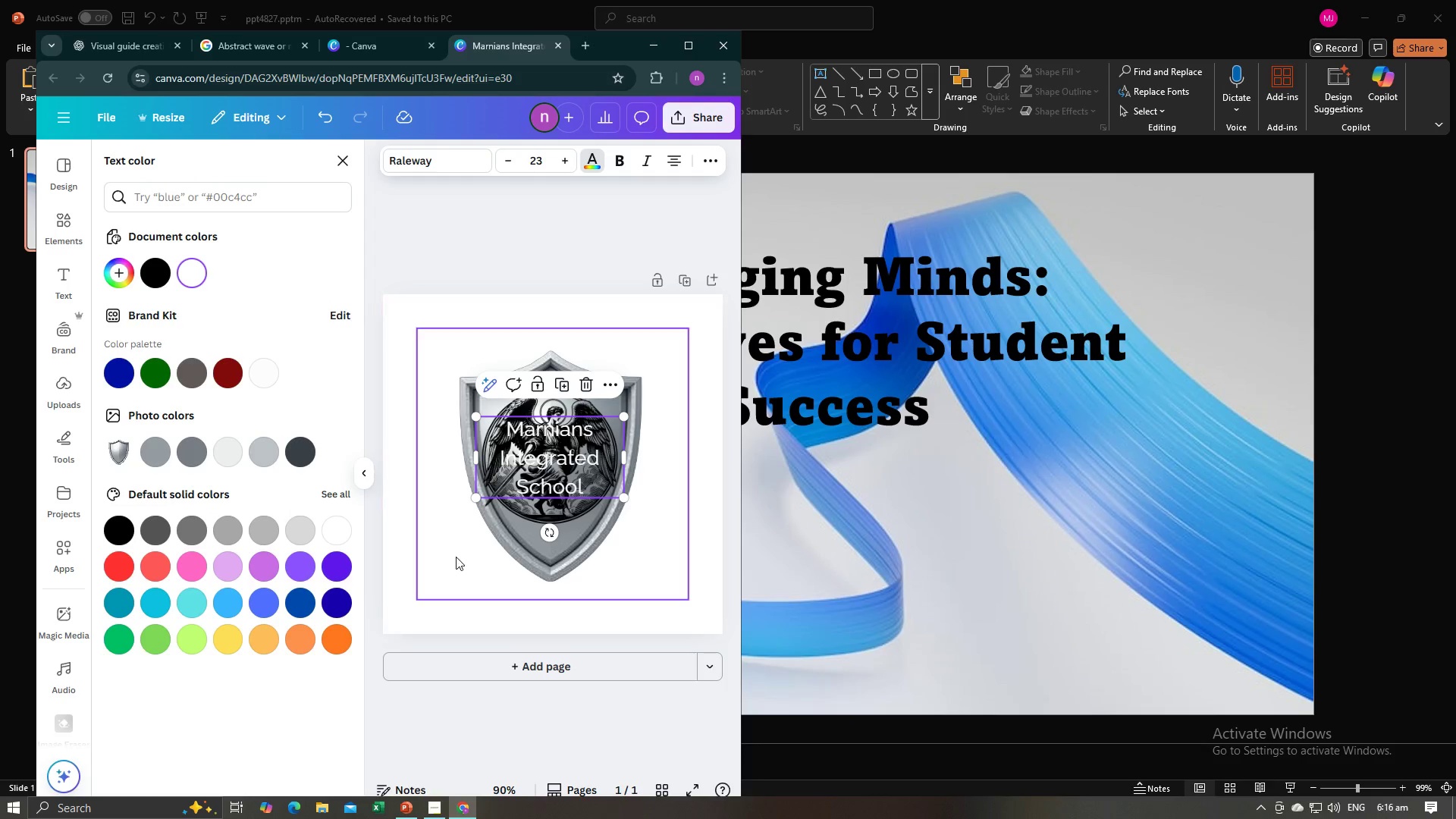 
left_click([457, 563])
 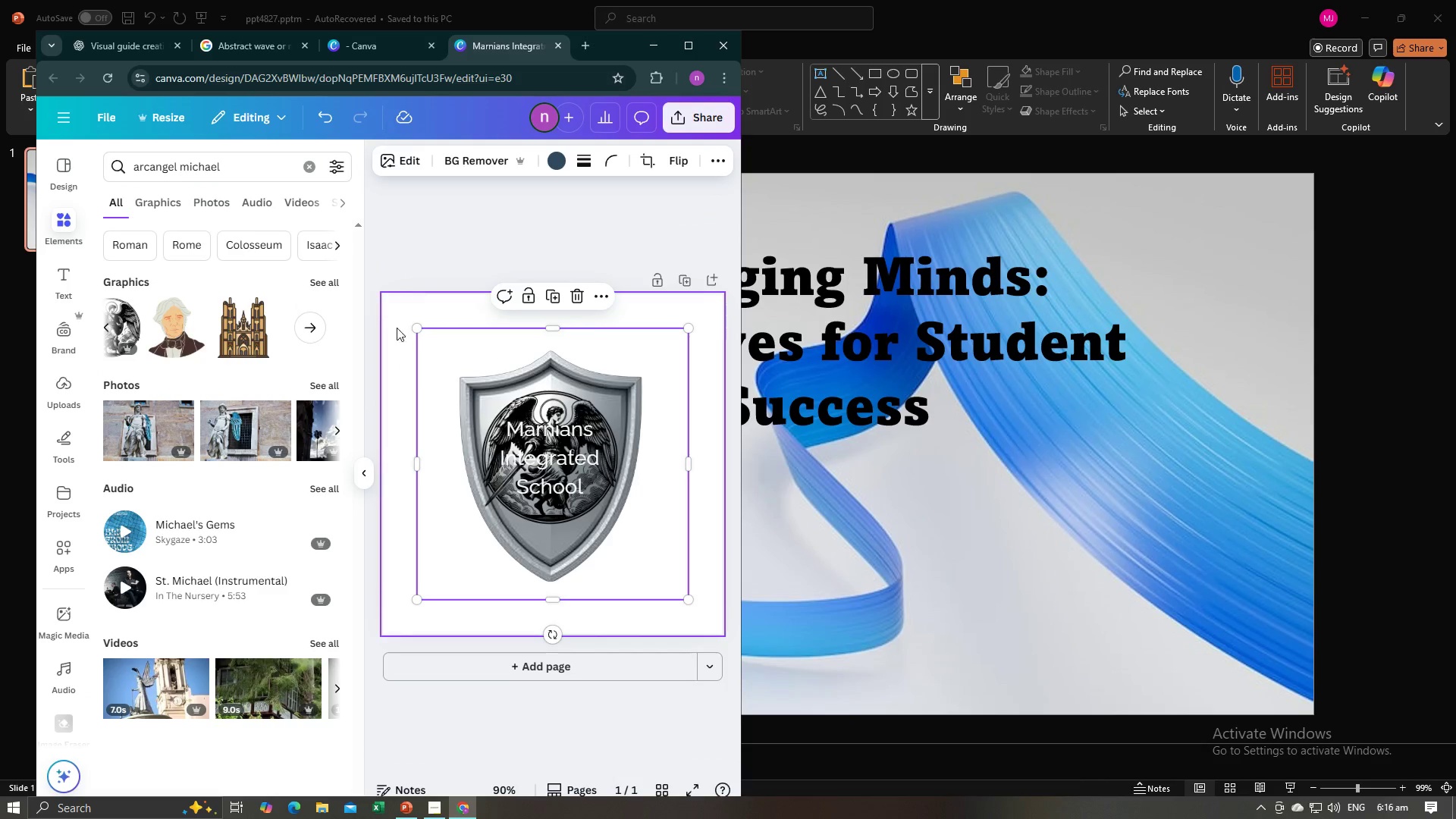 
left_click([387, 239])
 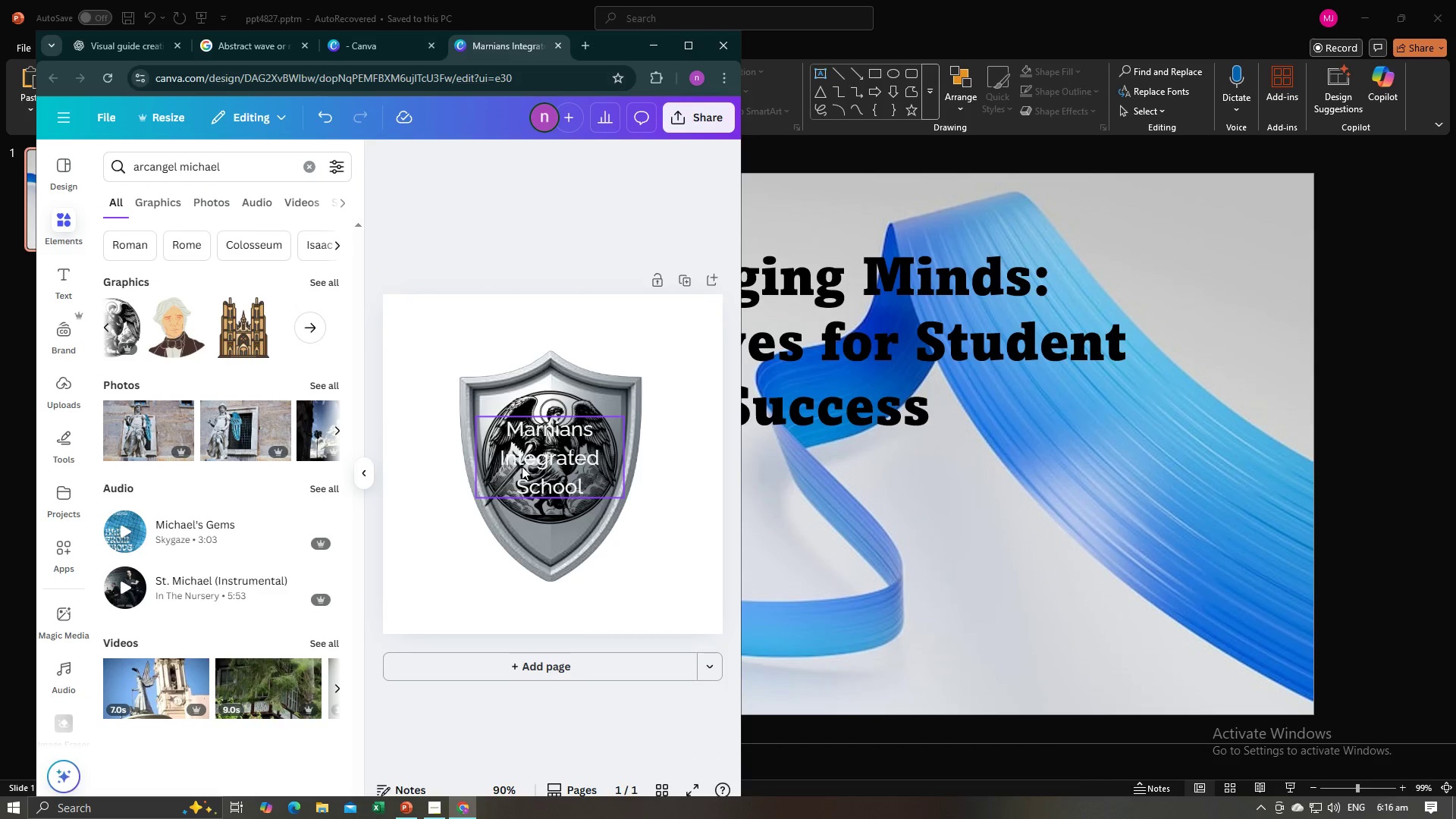 
left_click([522, 469])
 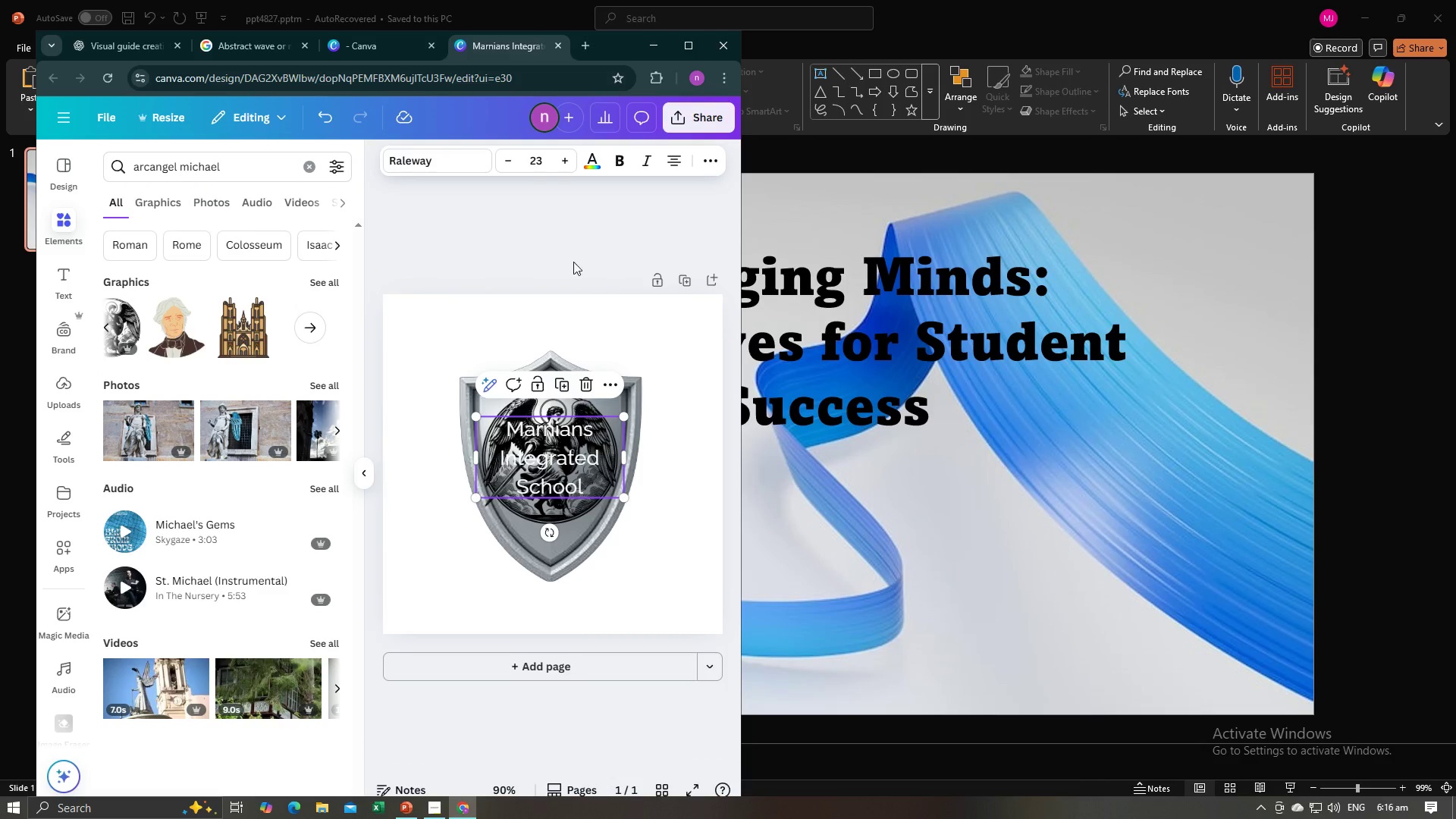 
left_click([619, 161])
 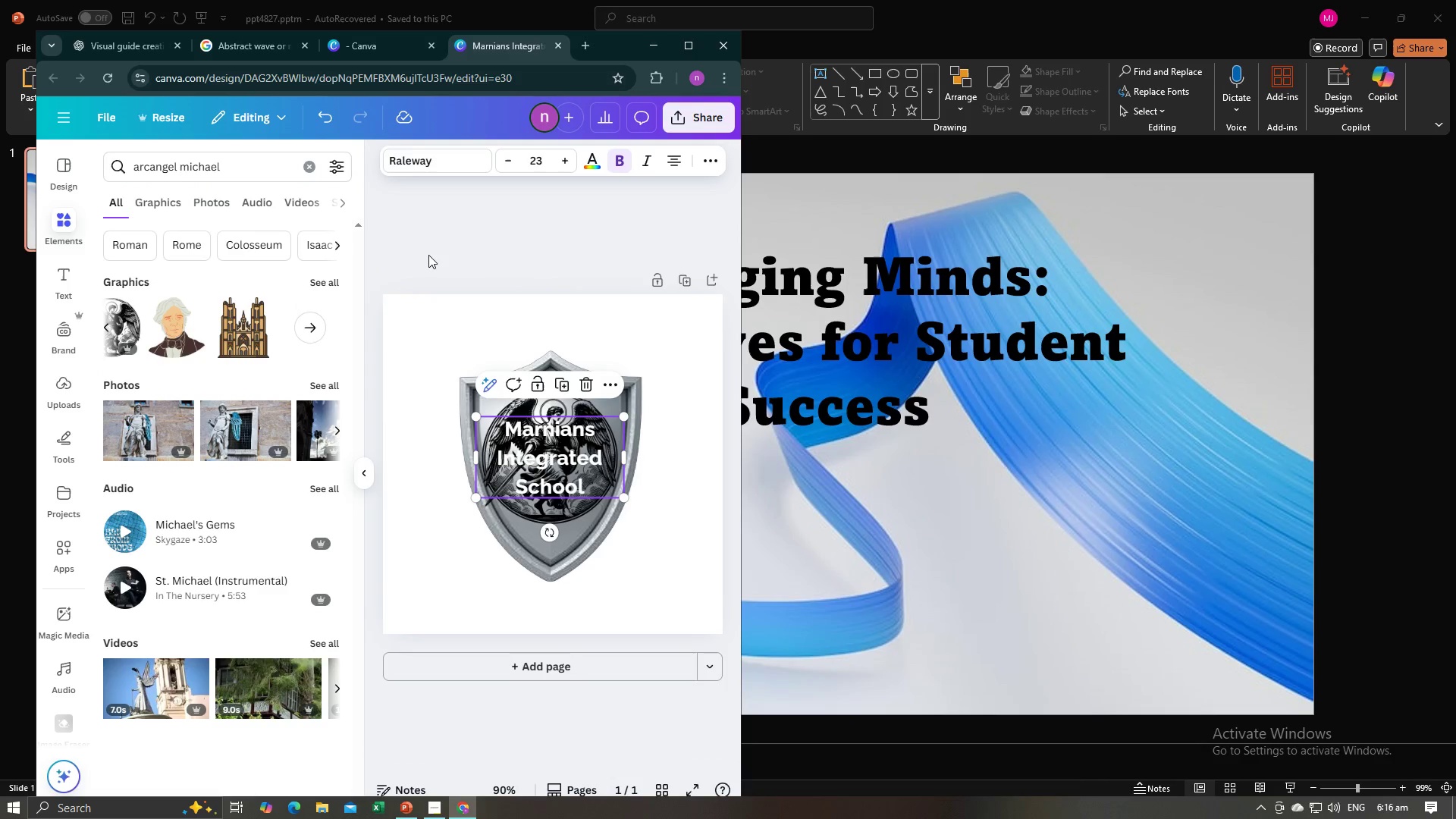 
left_click([430, 253])
 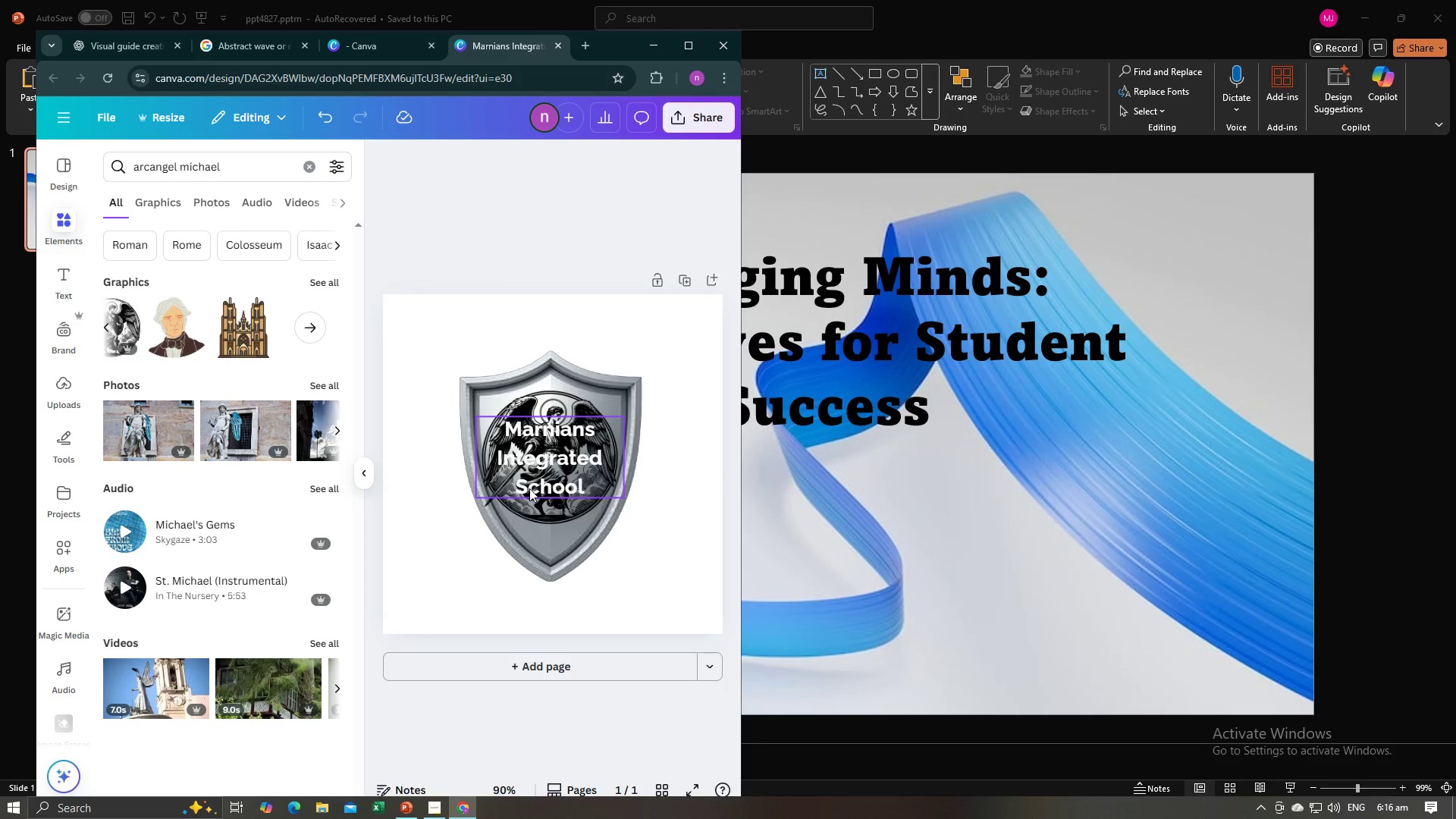 
left_click([529, 488])
 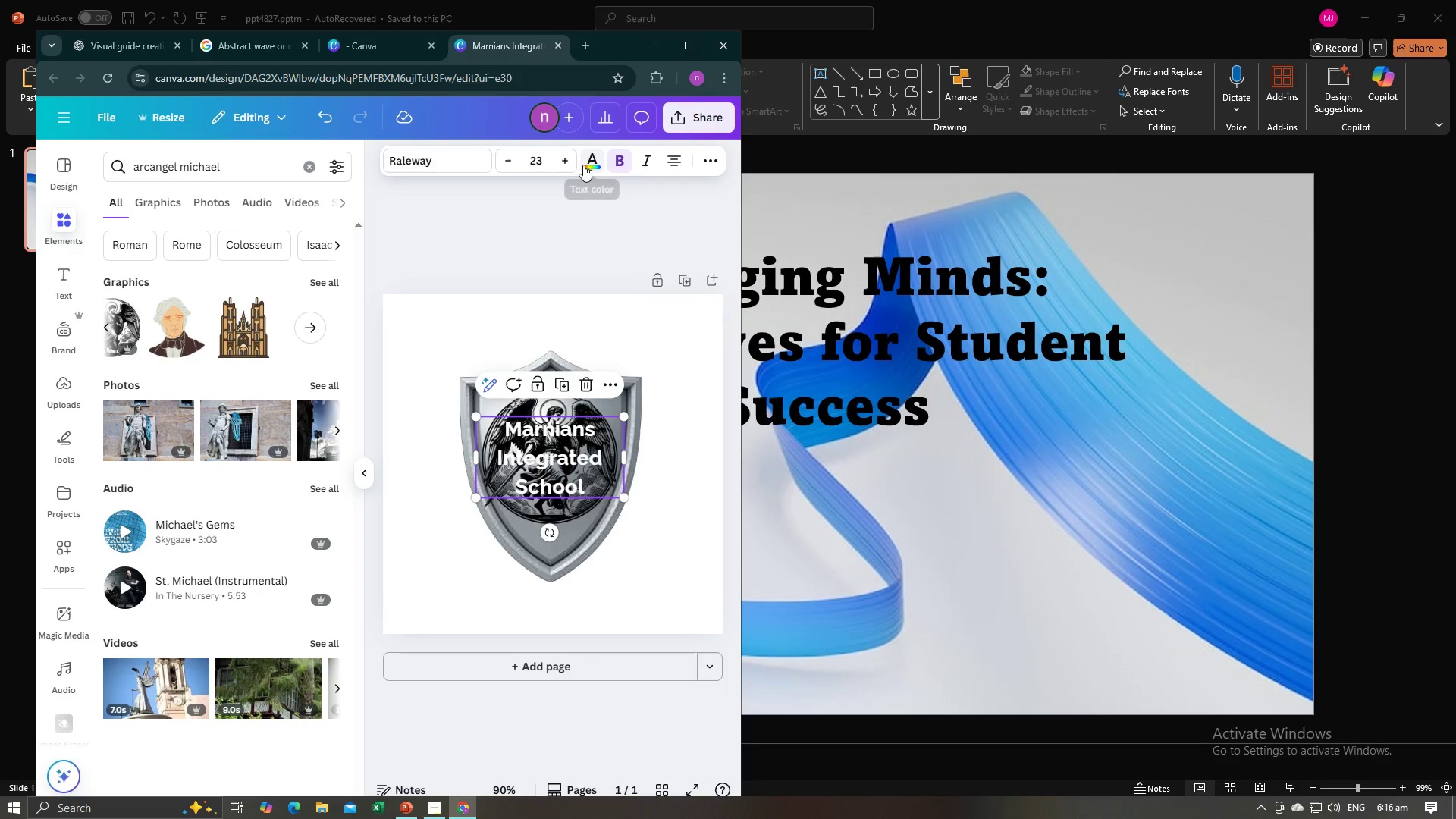 
left_click([585, 165])
 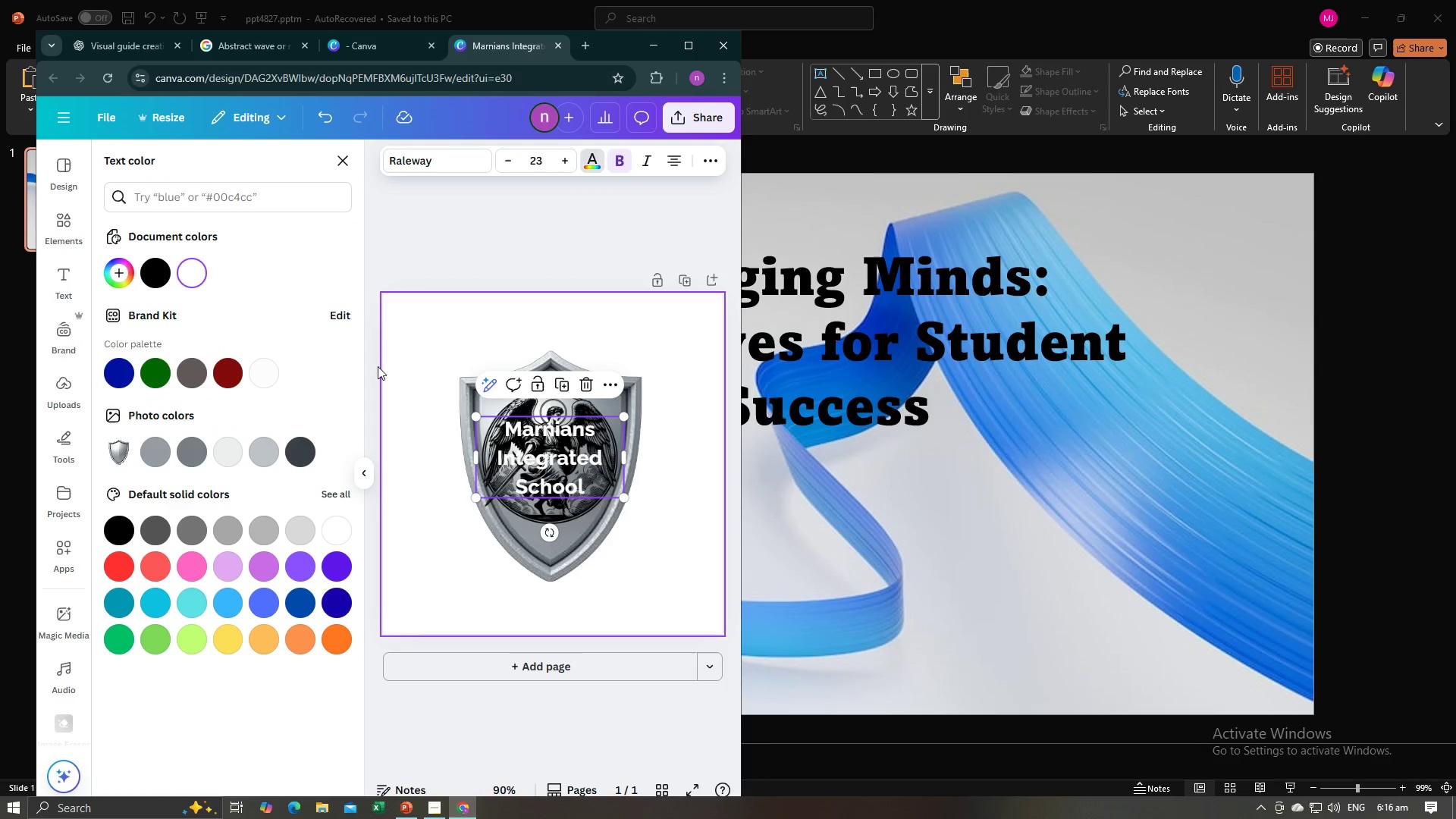 
mouse_move([269, 457])
 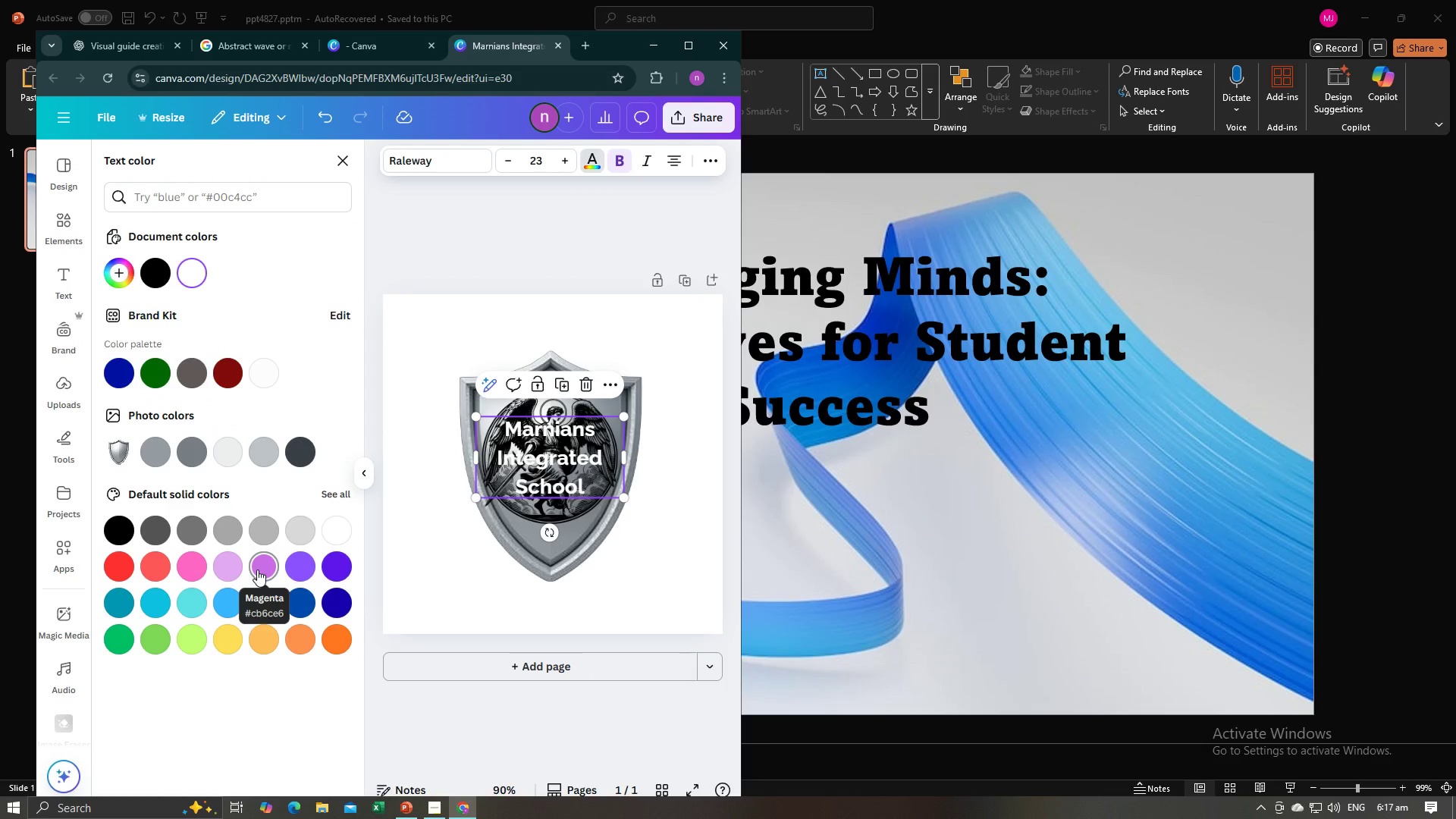 
wait(5.13)
 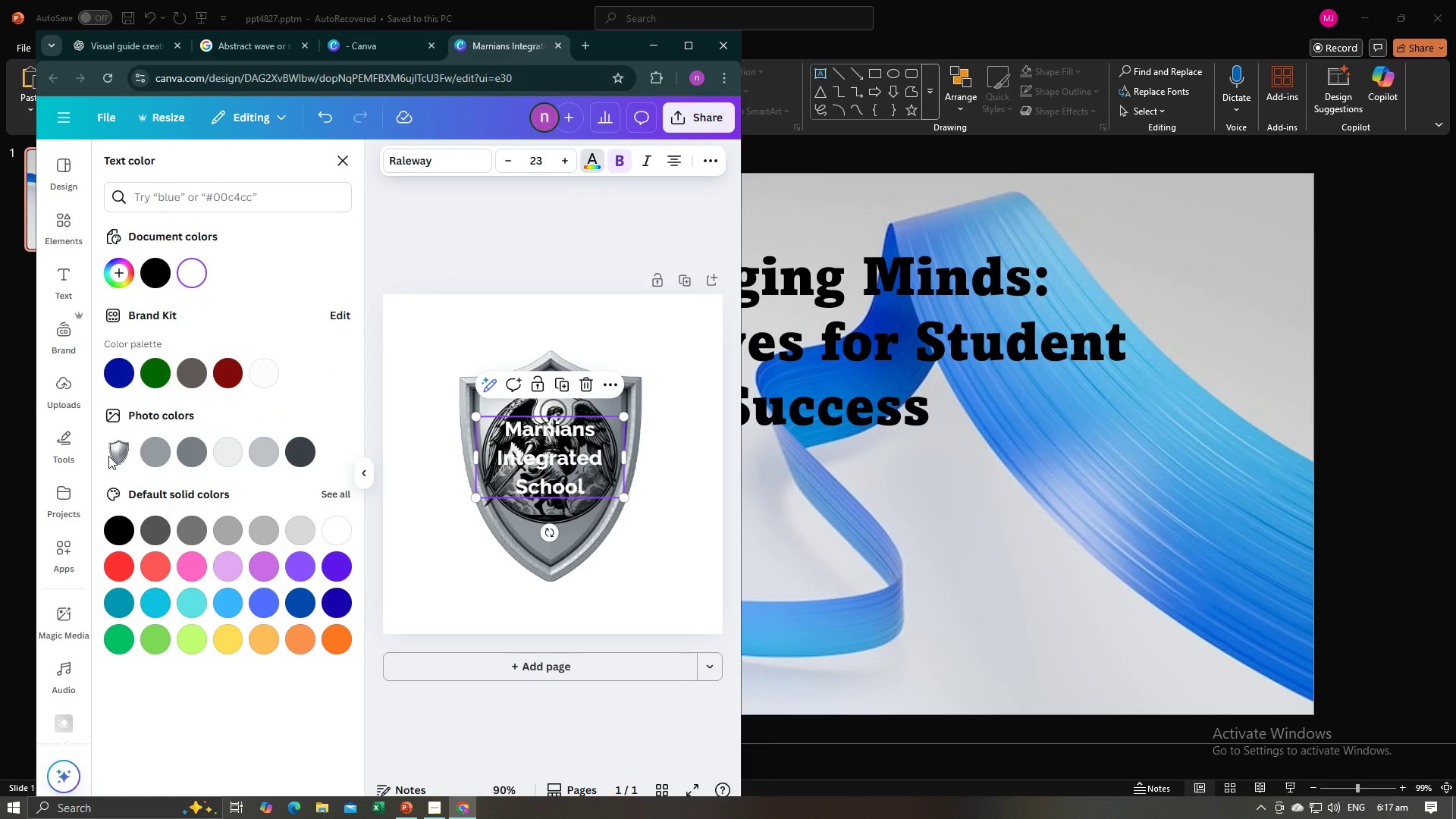 
left_click([257, 570])
 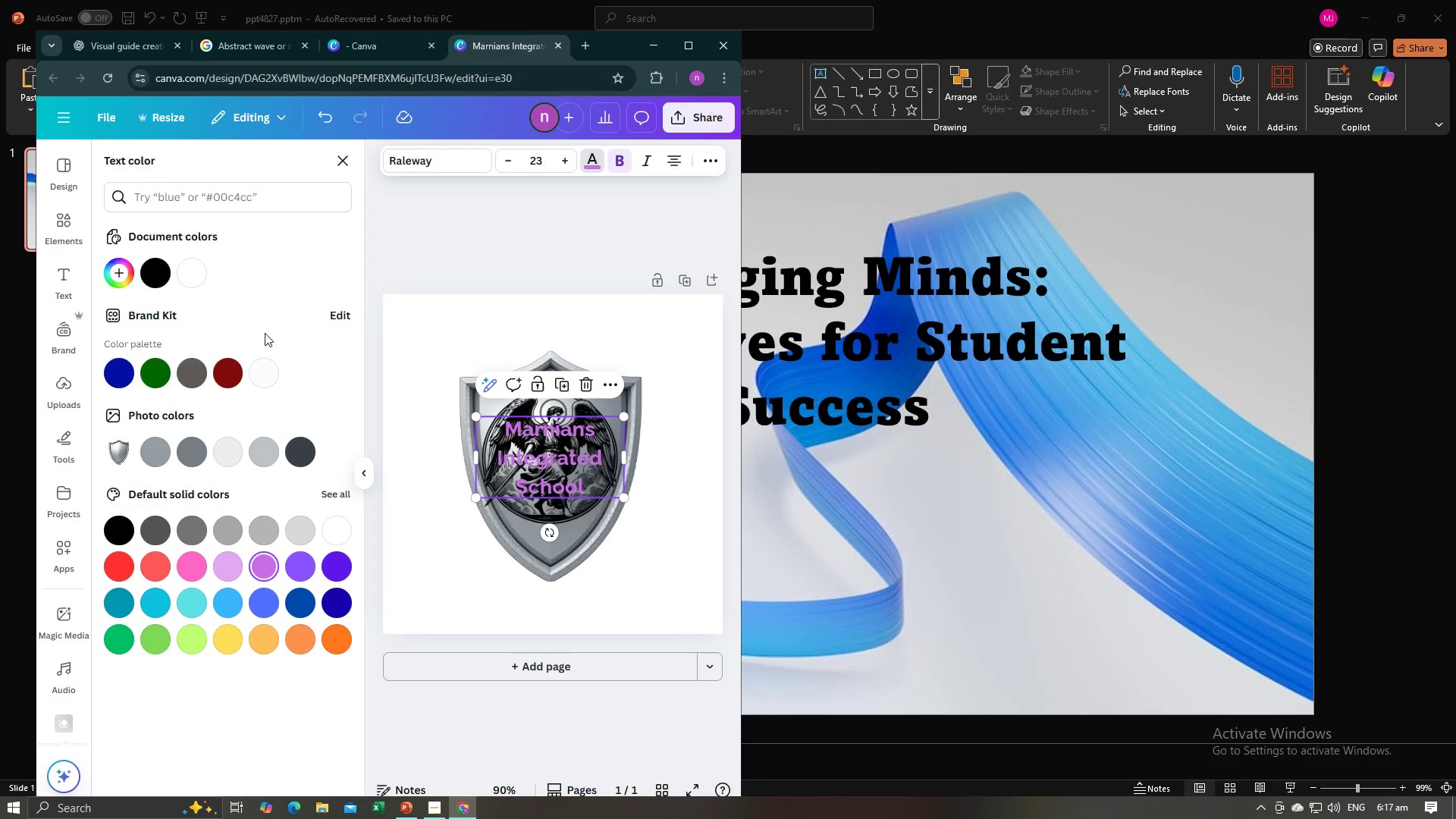 
left_click([193, 270])
 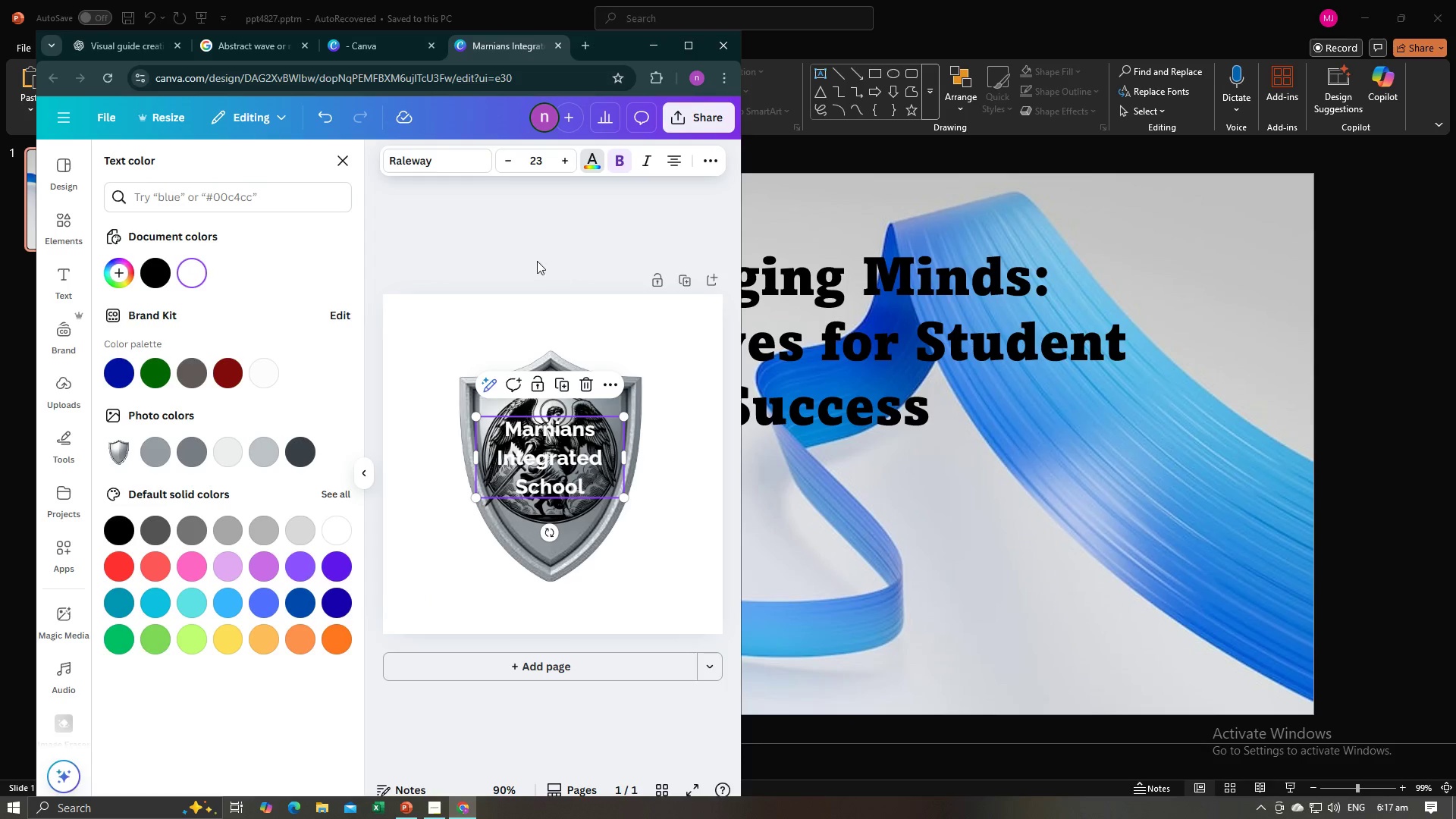 
left_click([536, 260])
 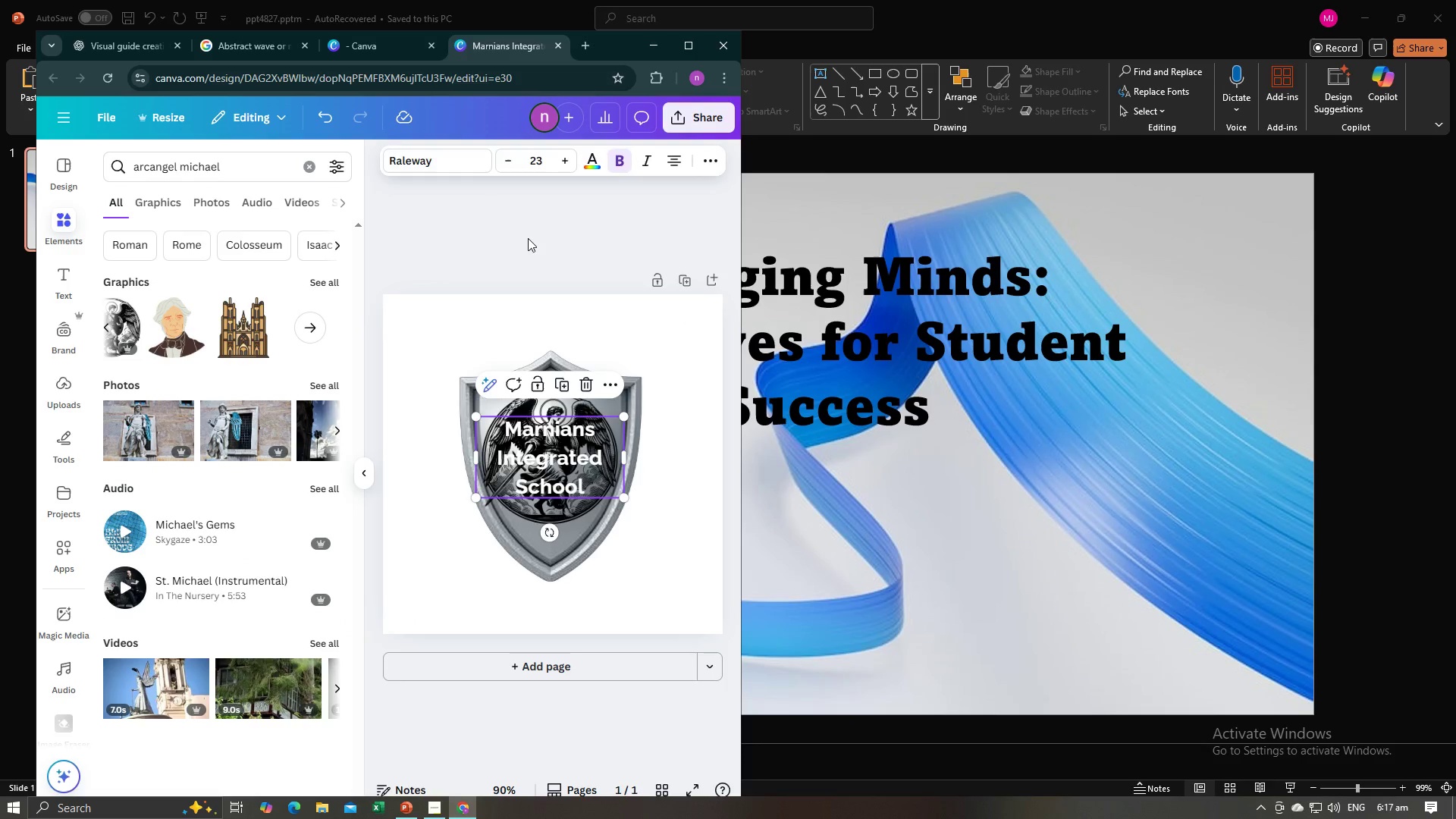 
left_click([528, 238])
 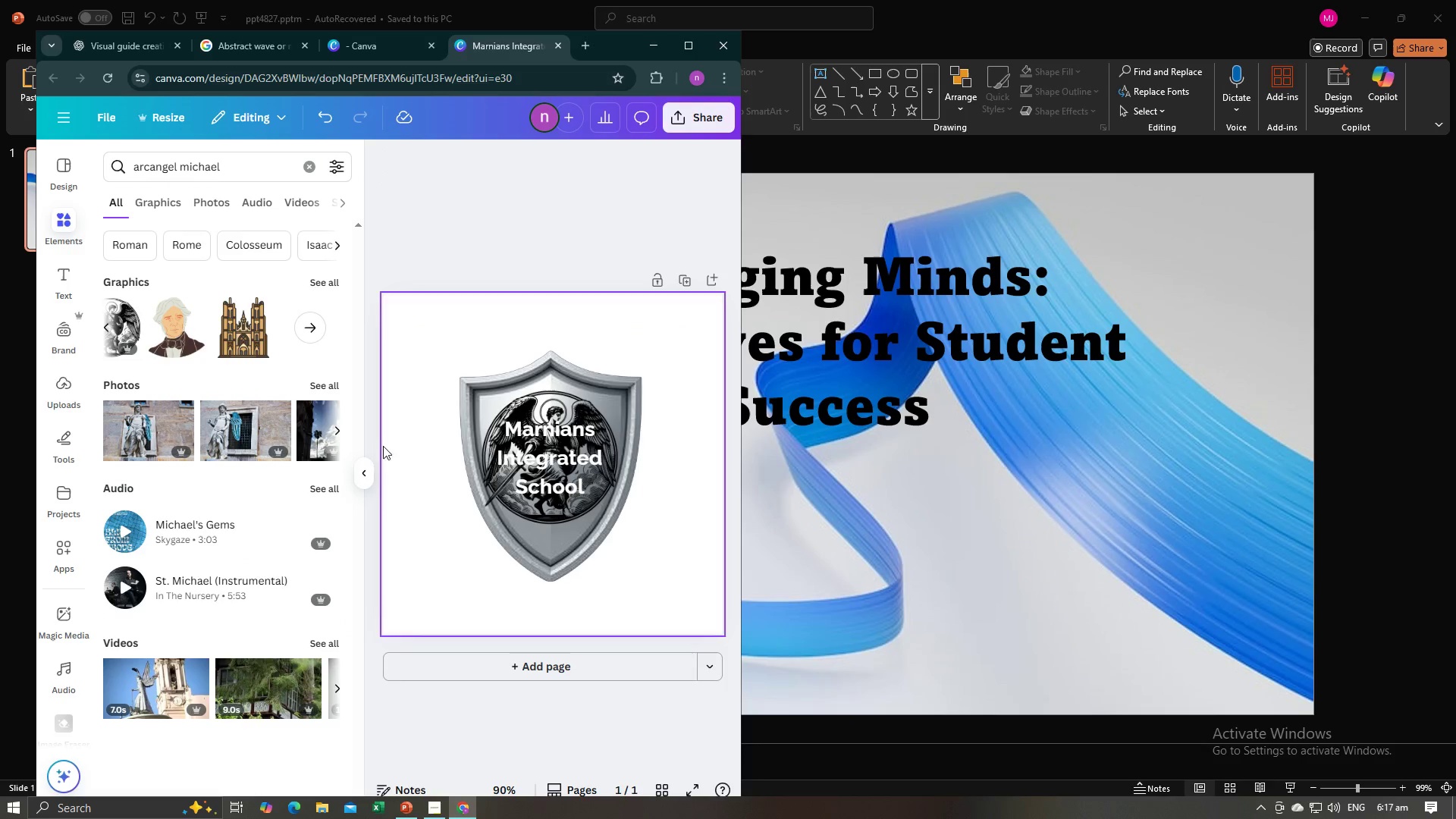 
left_click([362, 475])
 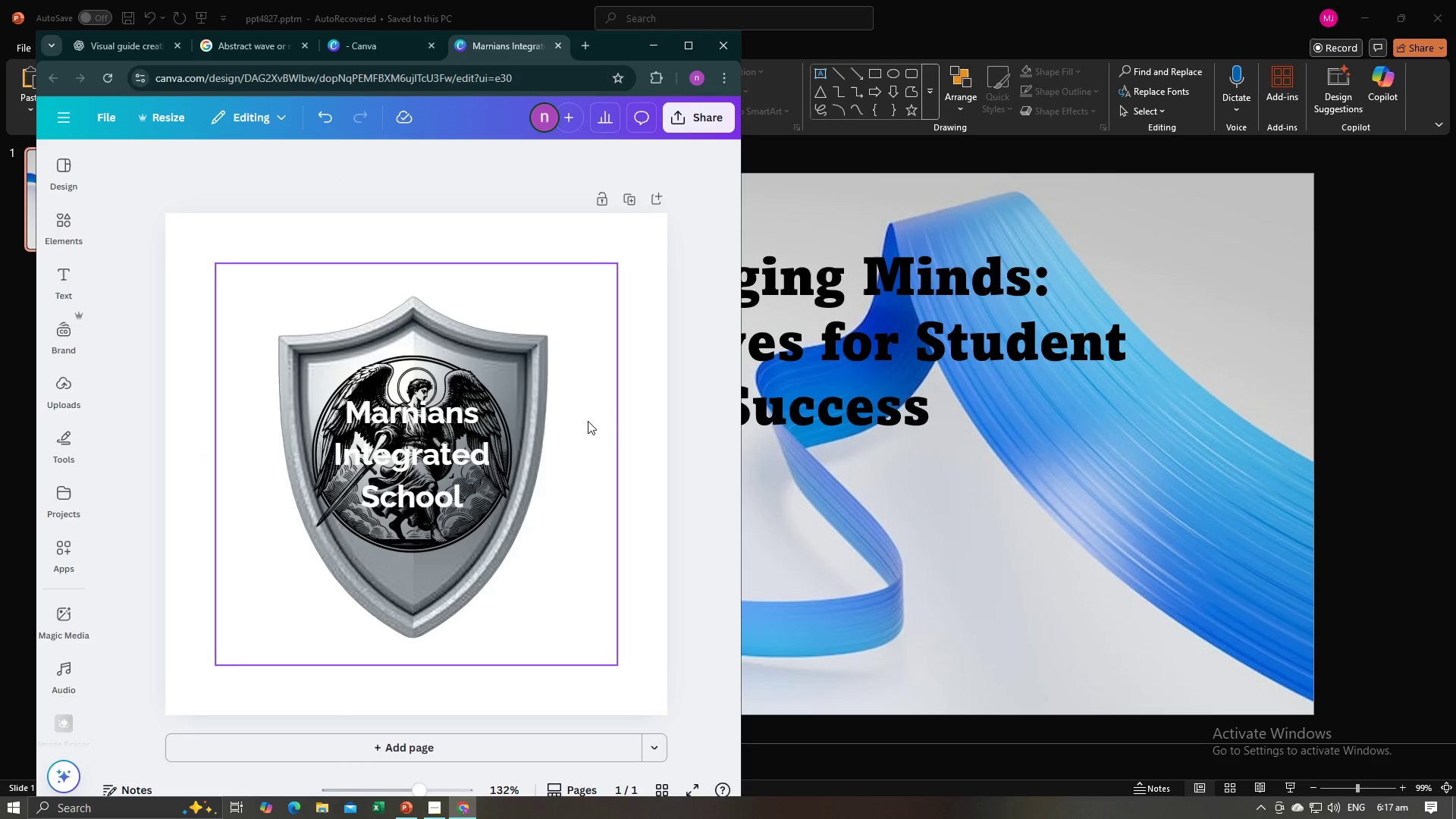 
left_click([704, 111])
 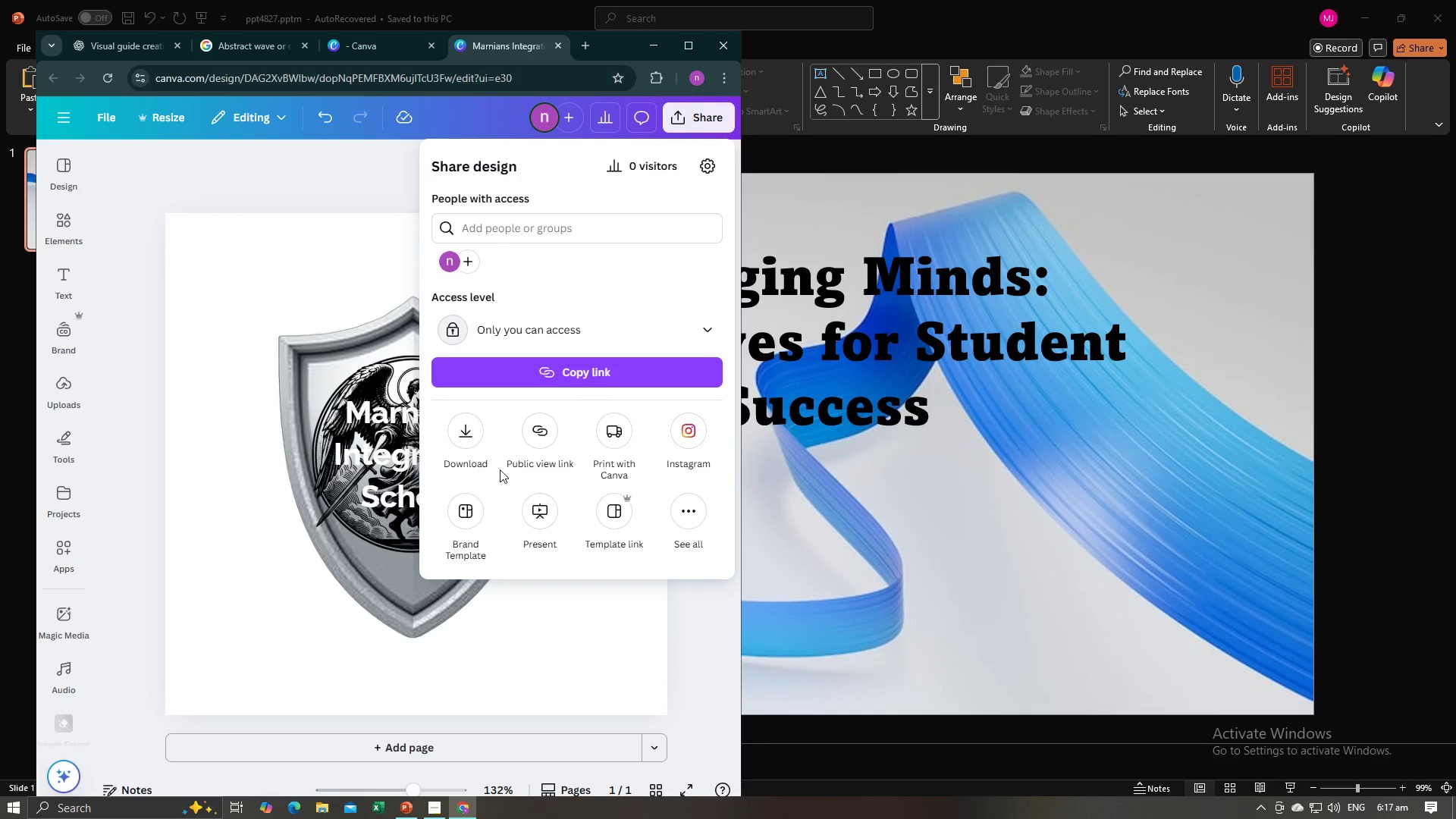 
left_click([465, 441])
 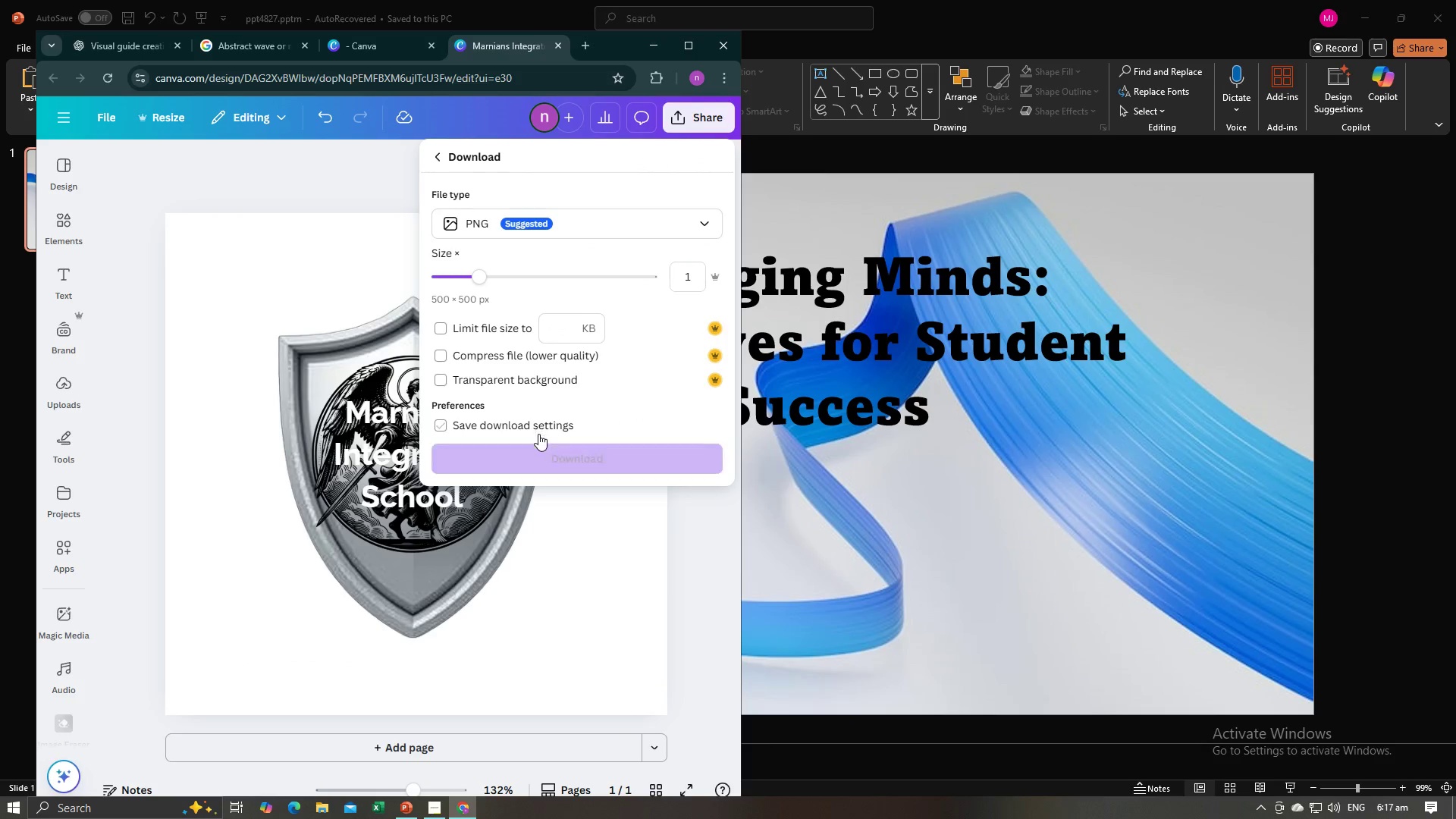 
left_click([538, 454])
 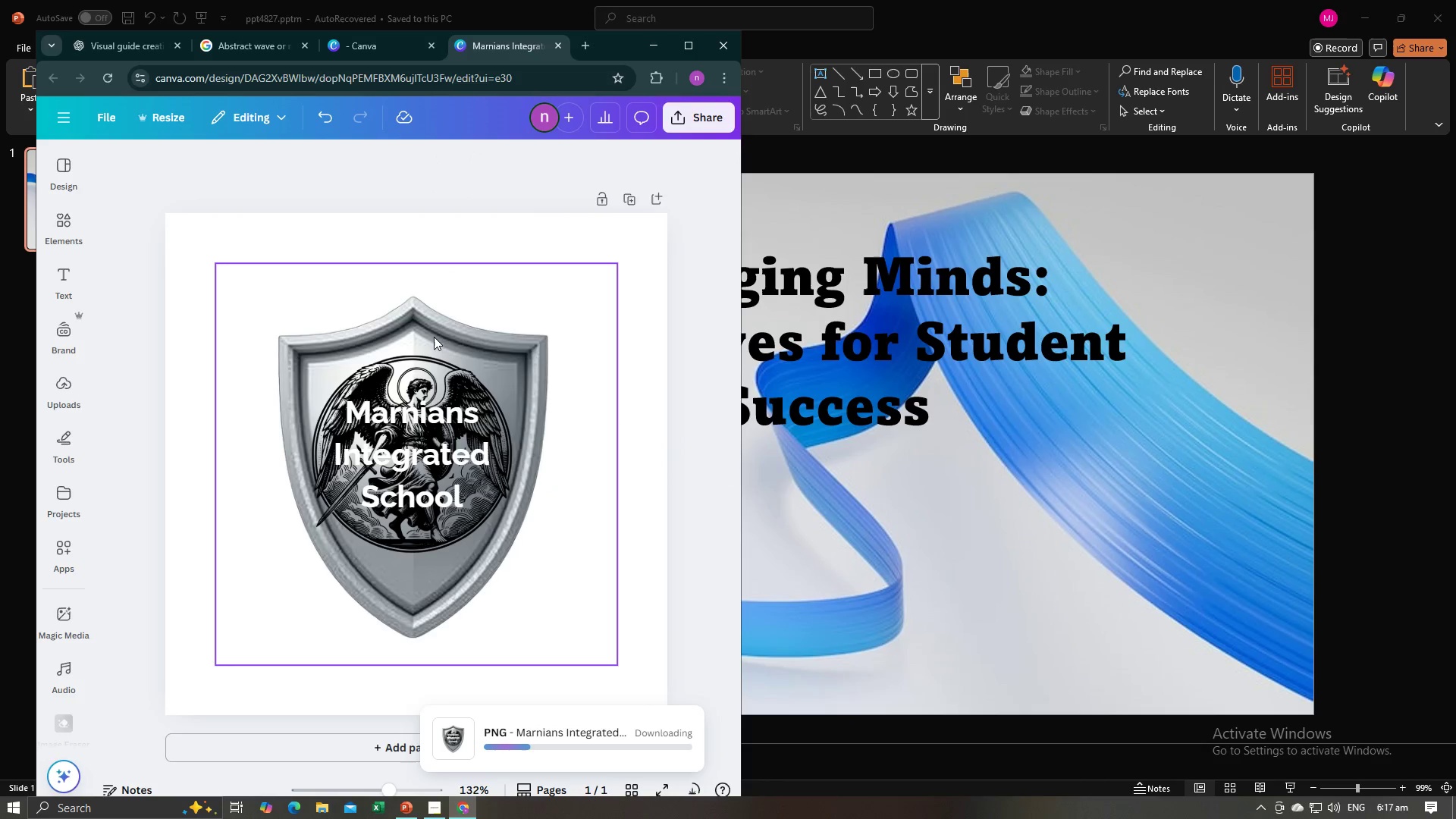 
wait(8.21)
 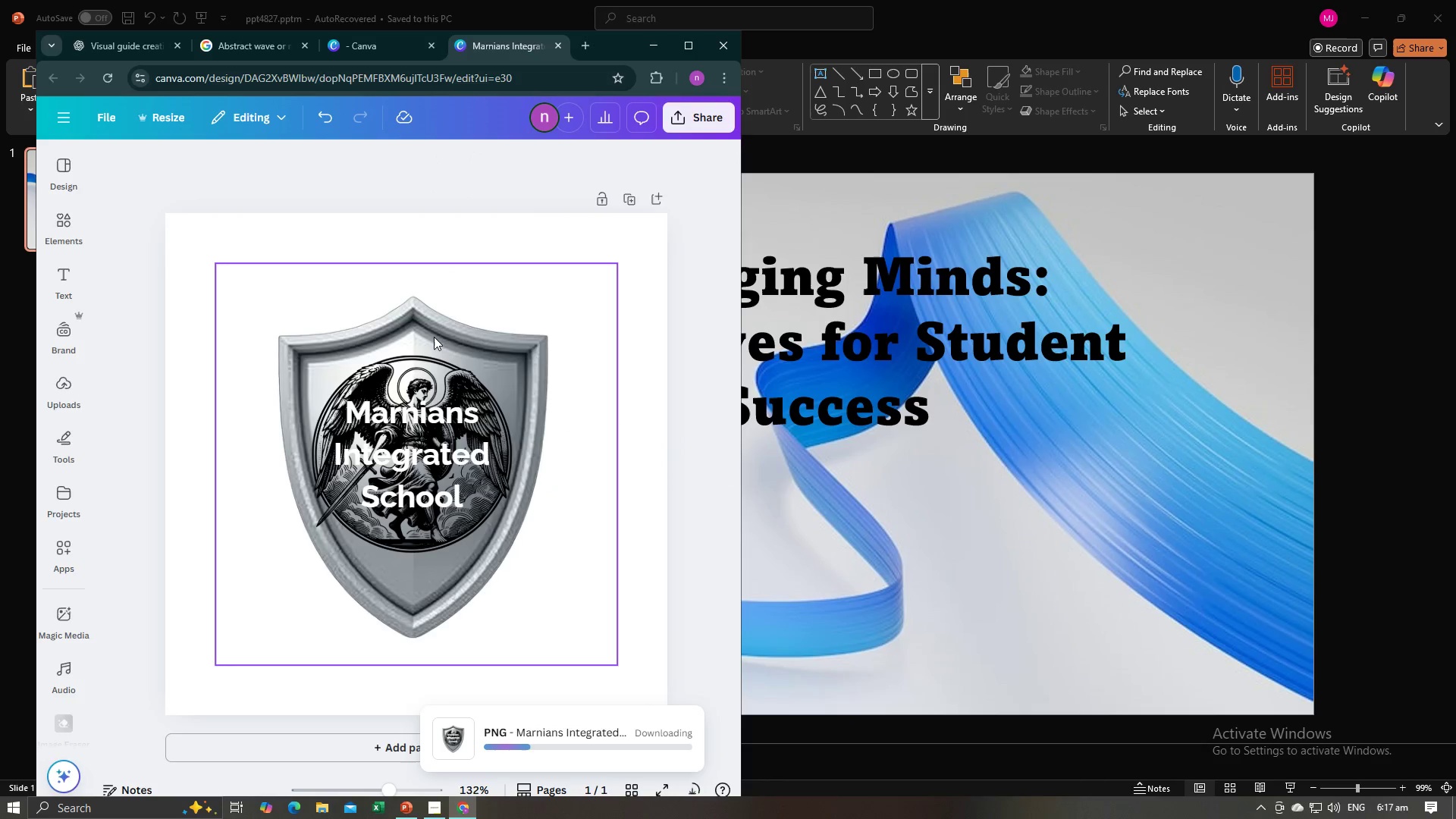 
left_click([775, 236])
 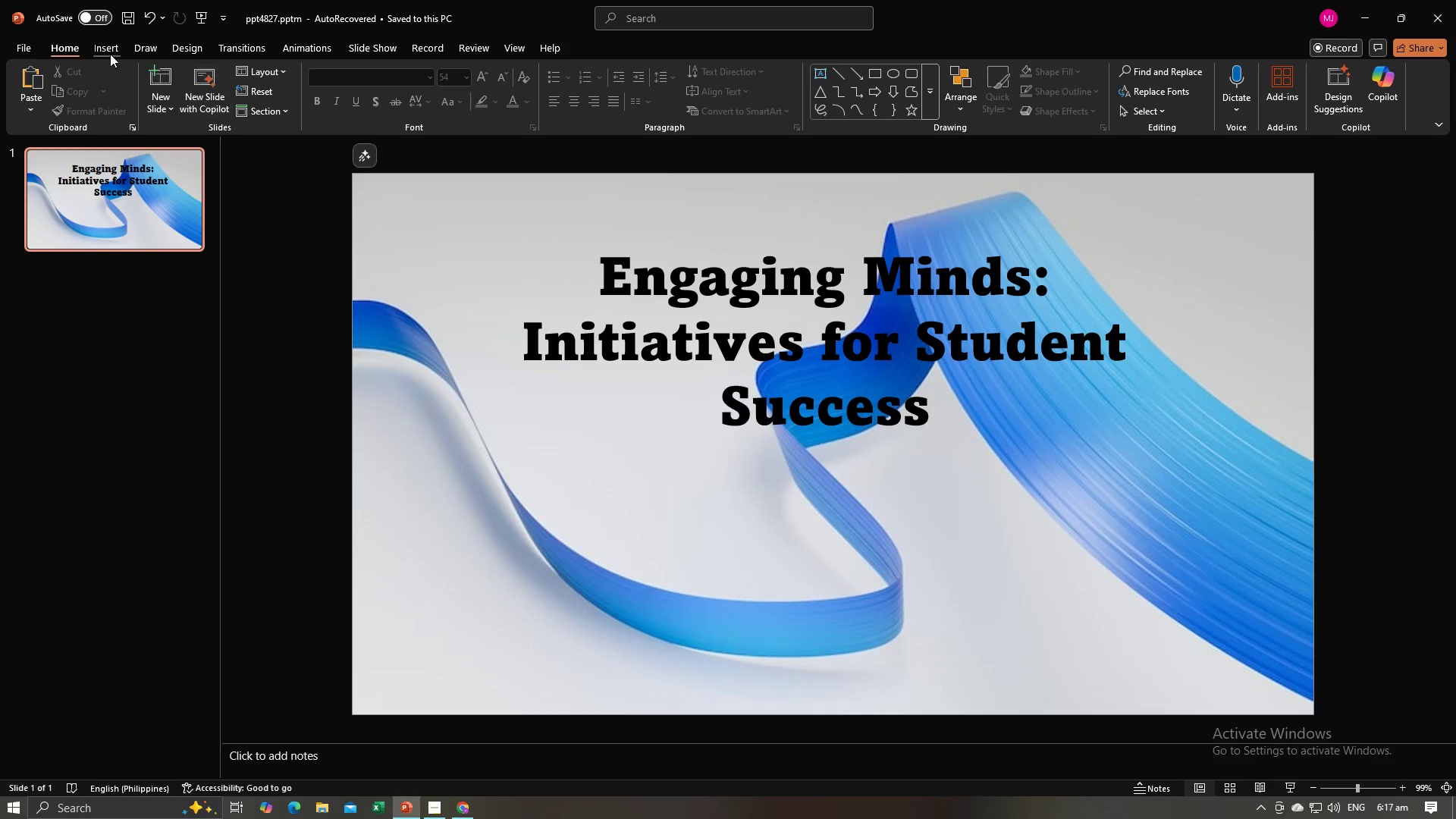 
left_click([105, 50])
 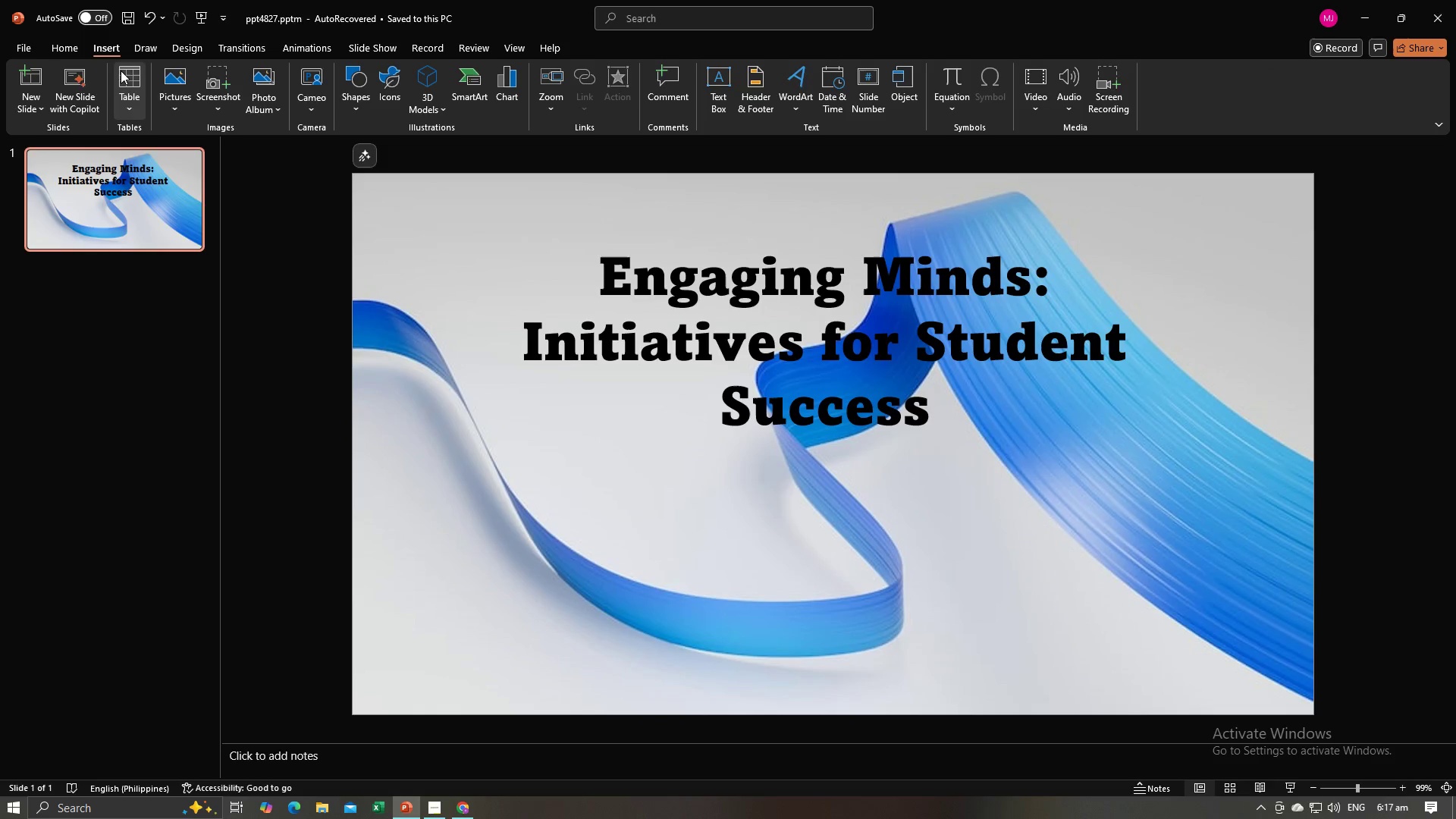 
left_click([190, 88])
 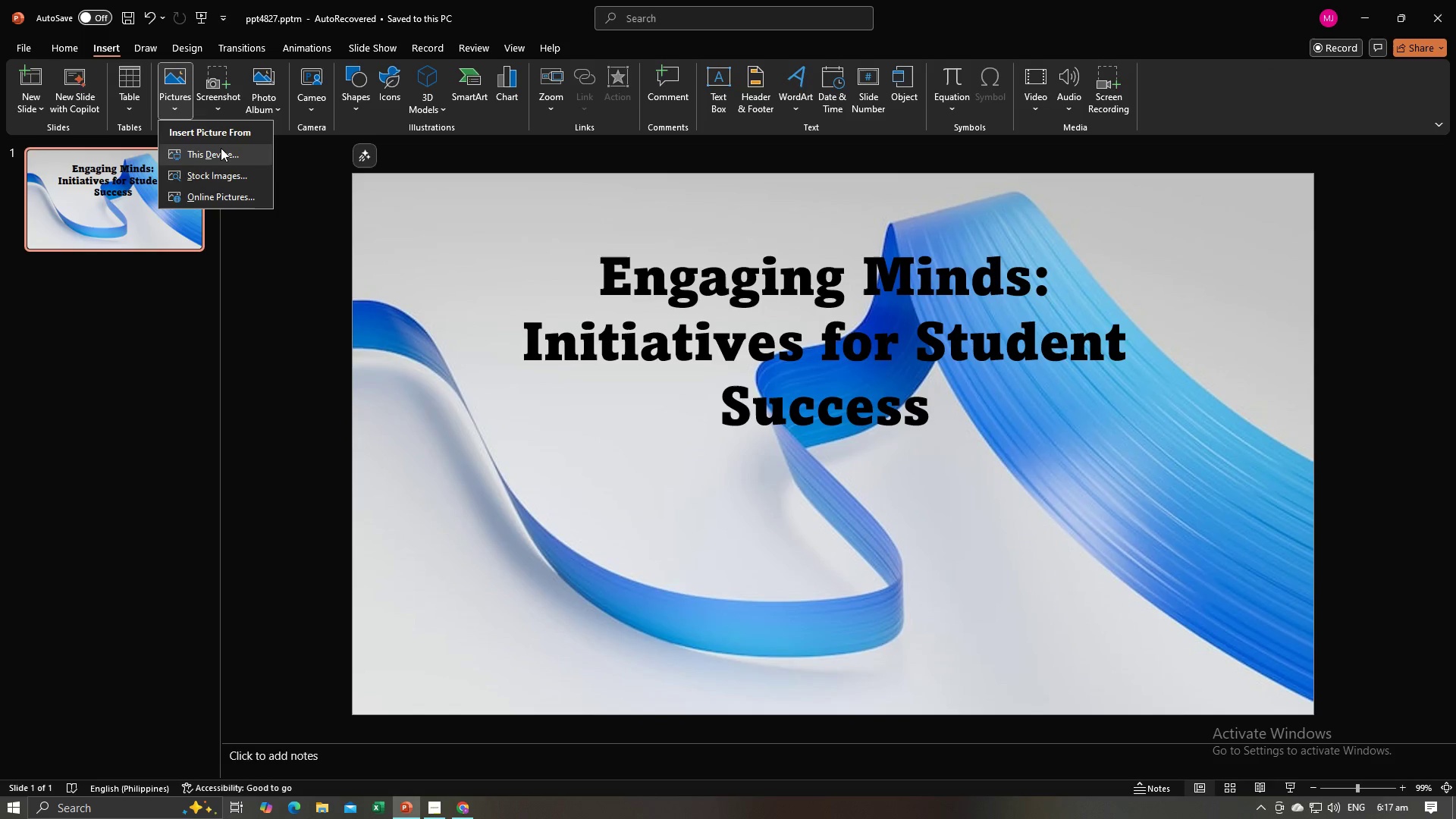 
left_click([221, 148])
 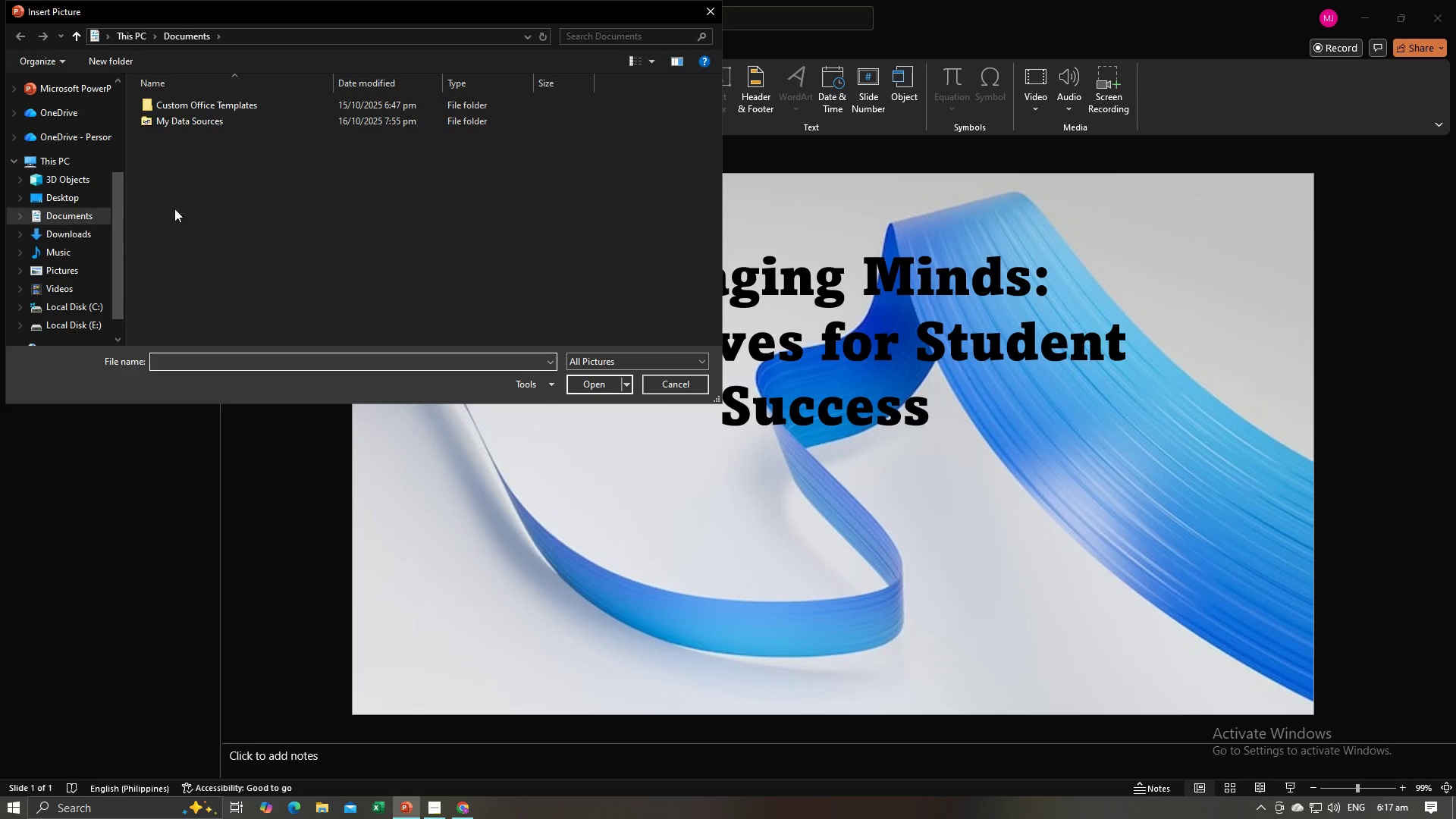 
left_click([108, 240])
 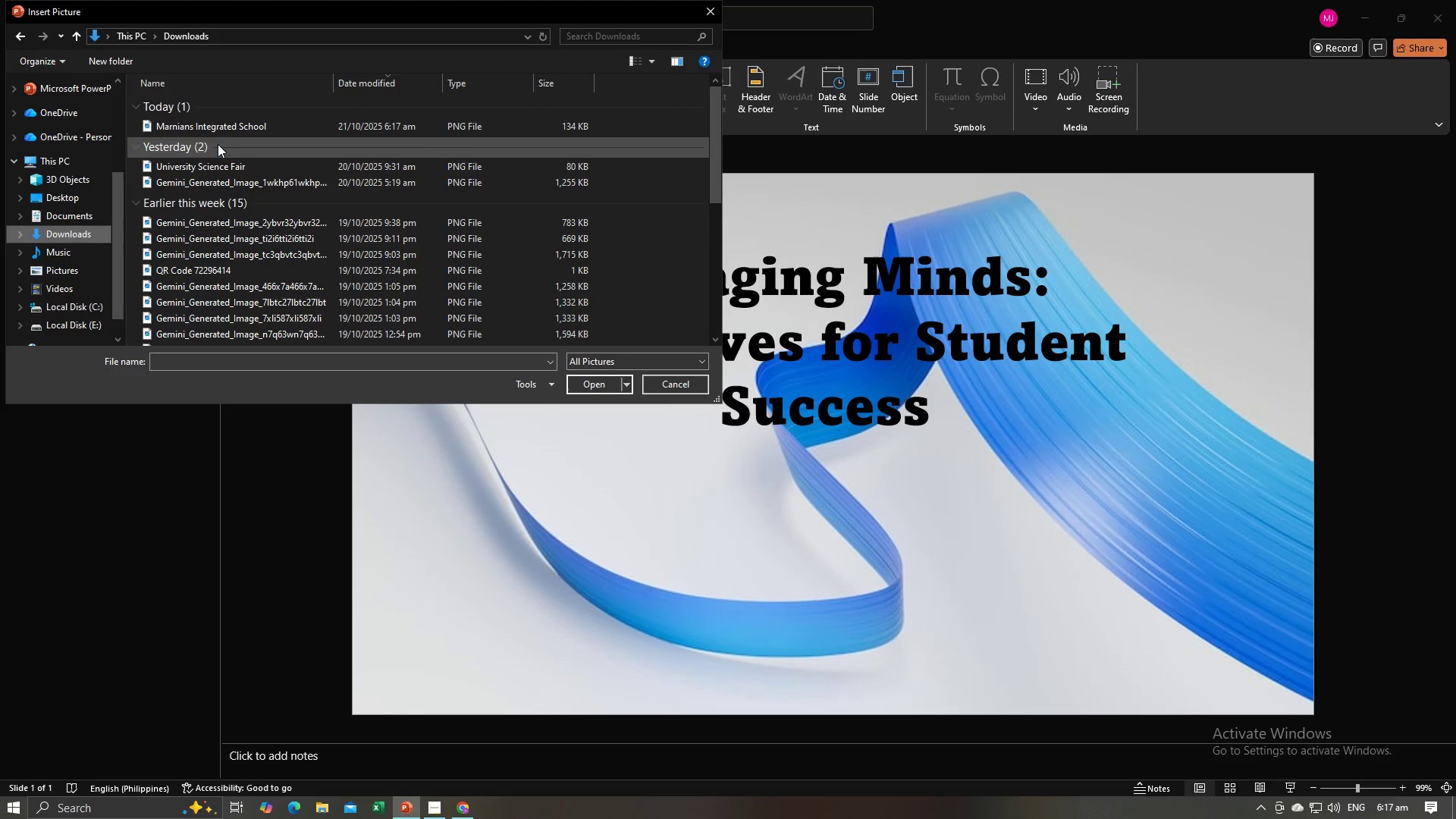 
left_click([231, 127])
 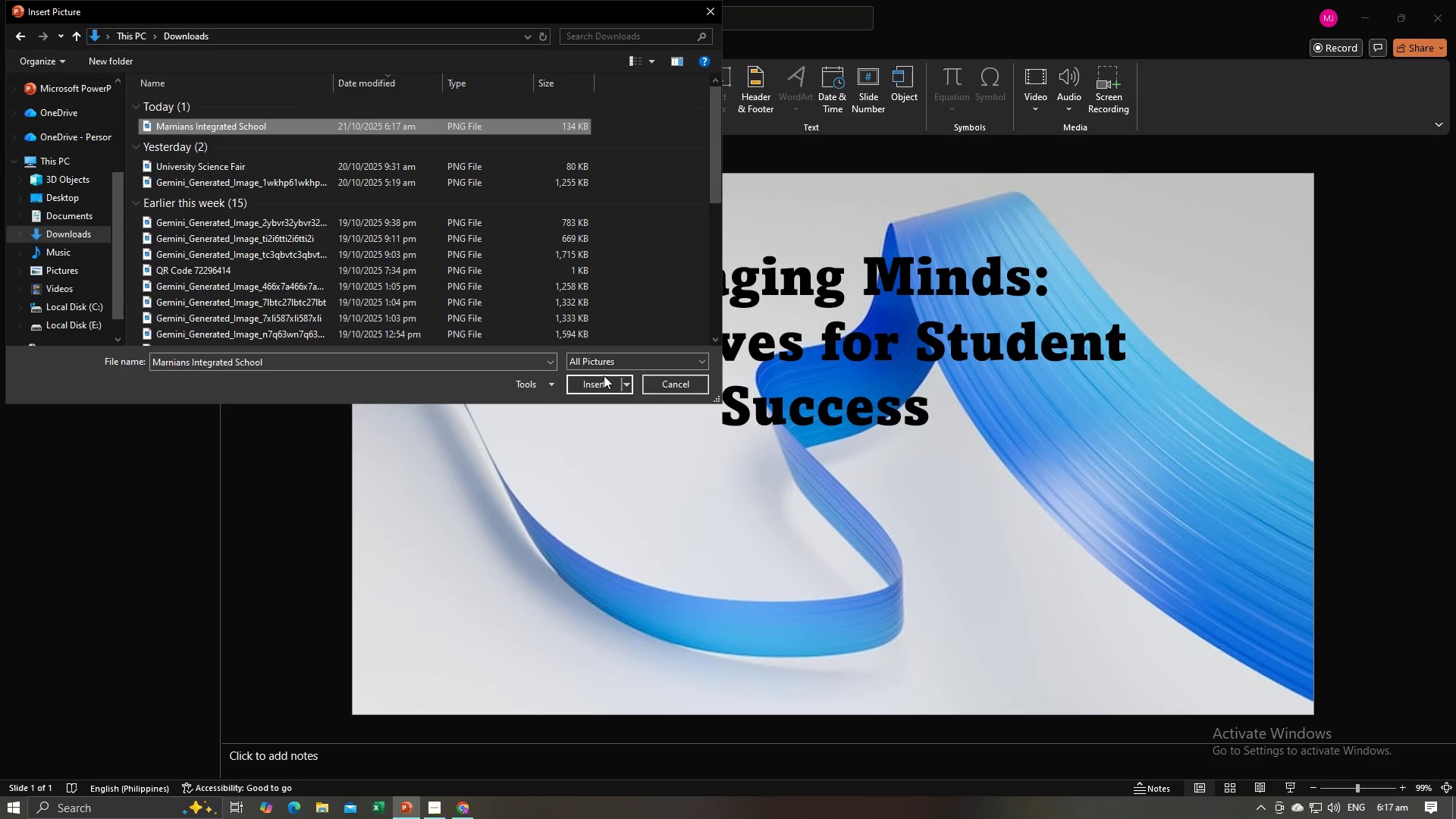 
left_click([604, 381])
 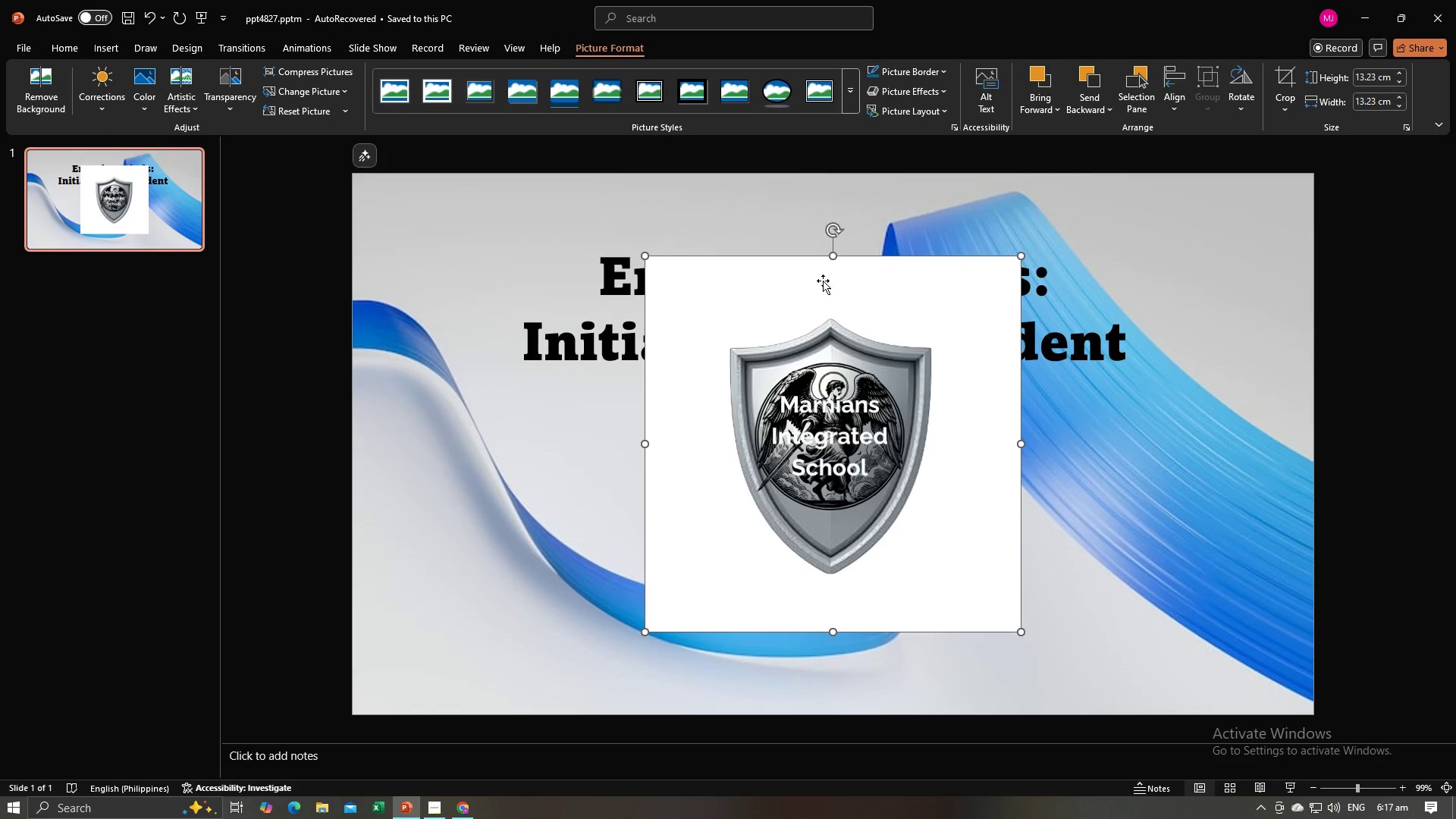 
left_click_drag(start_coordinate=[770, 394], to_coordinate=[663, 363])
 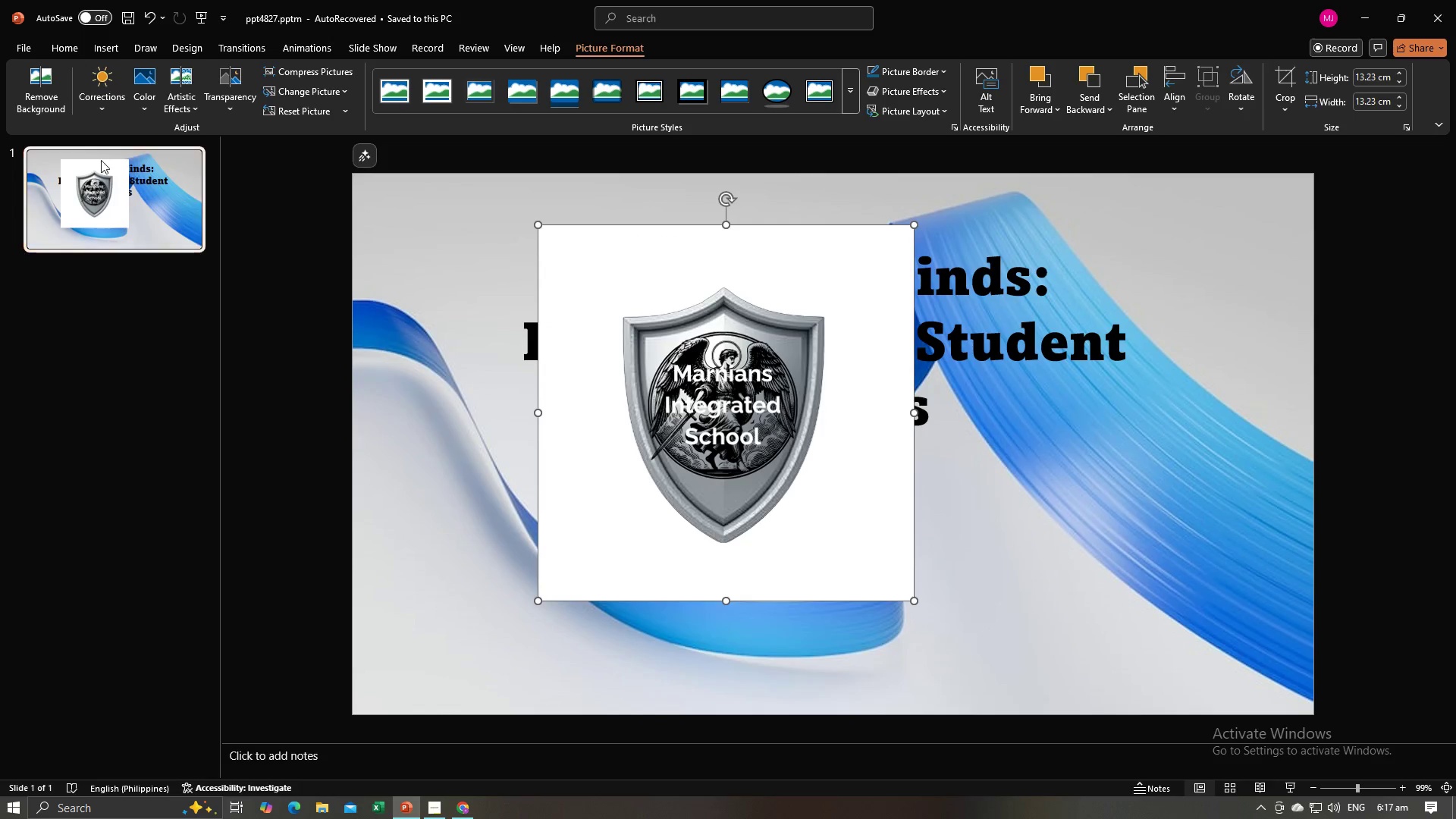 
left_click([46, 95])
 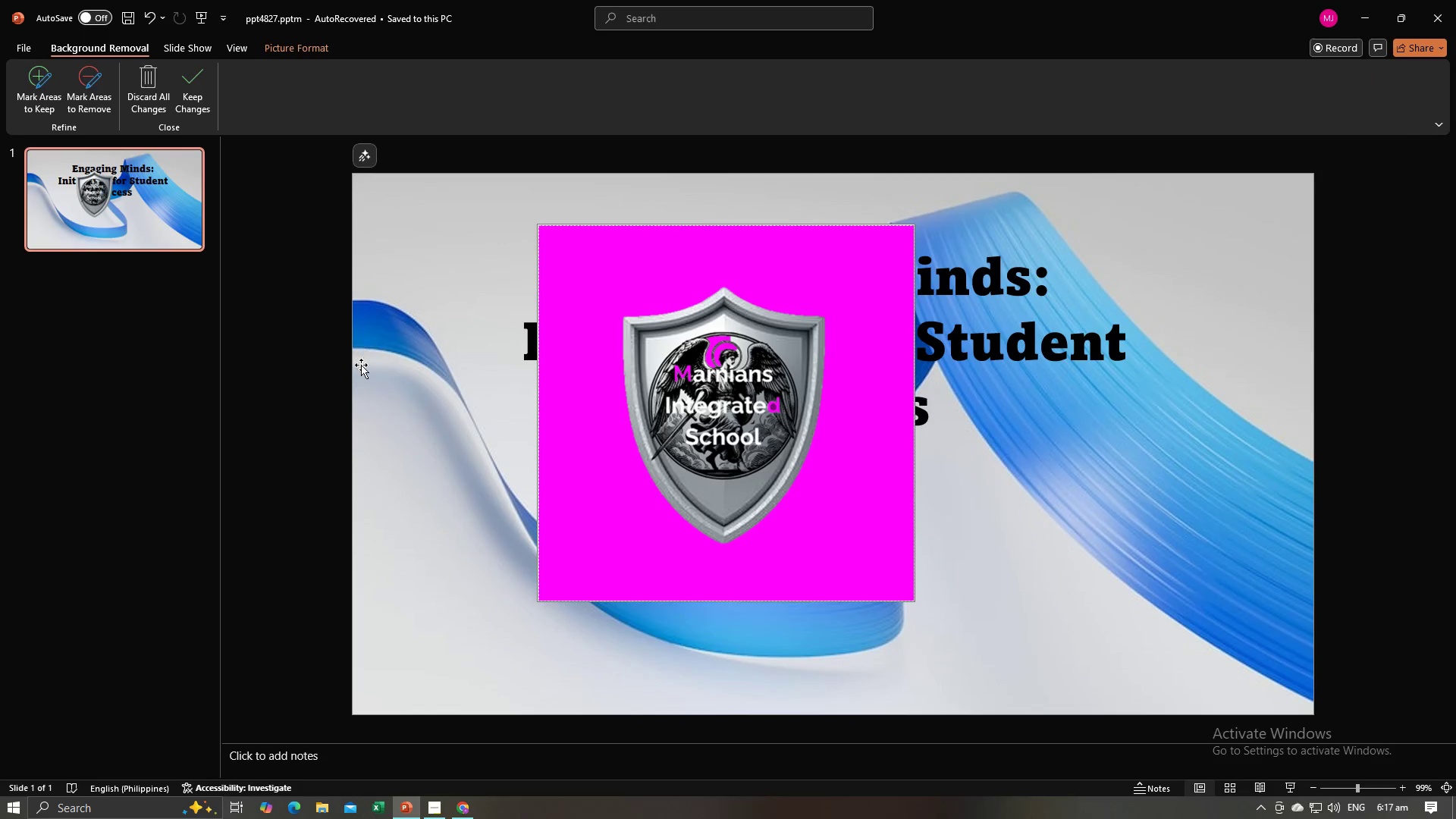 
left_click([322, 388])
 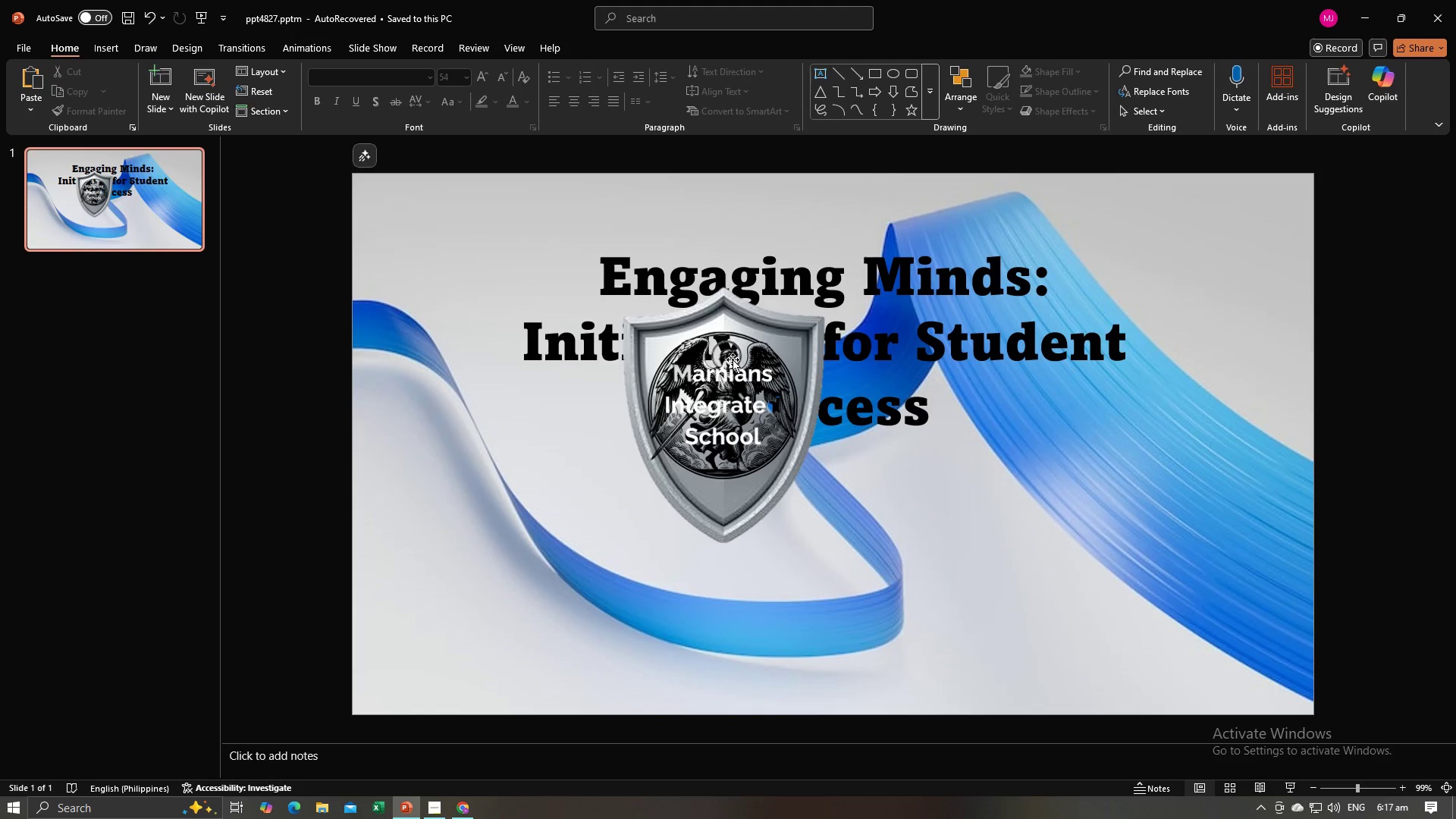 
left_click_drag(start_coordinate=[738, 387], to_coordinate=[1225, 284])
 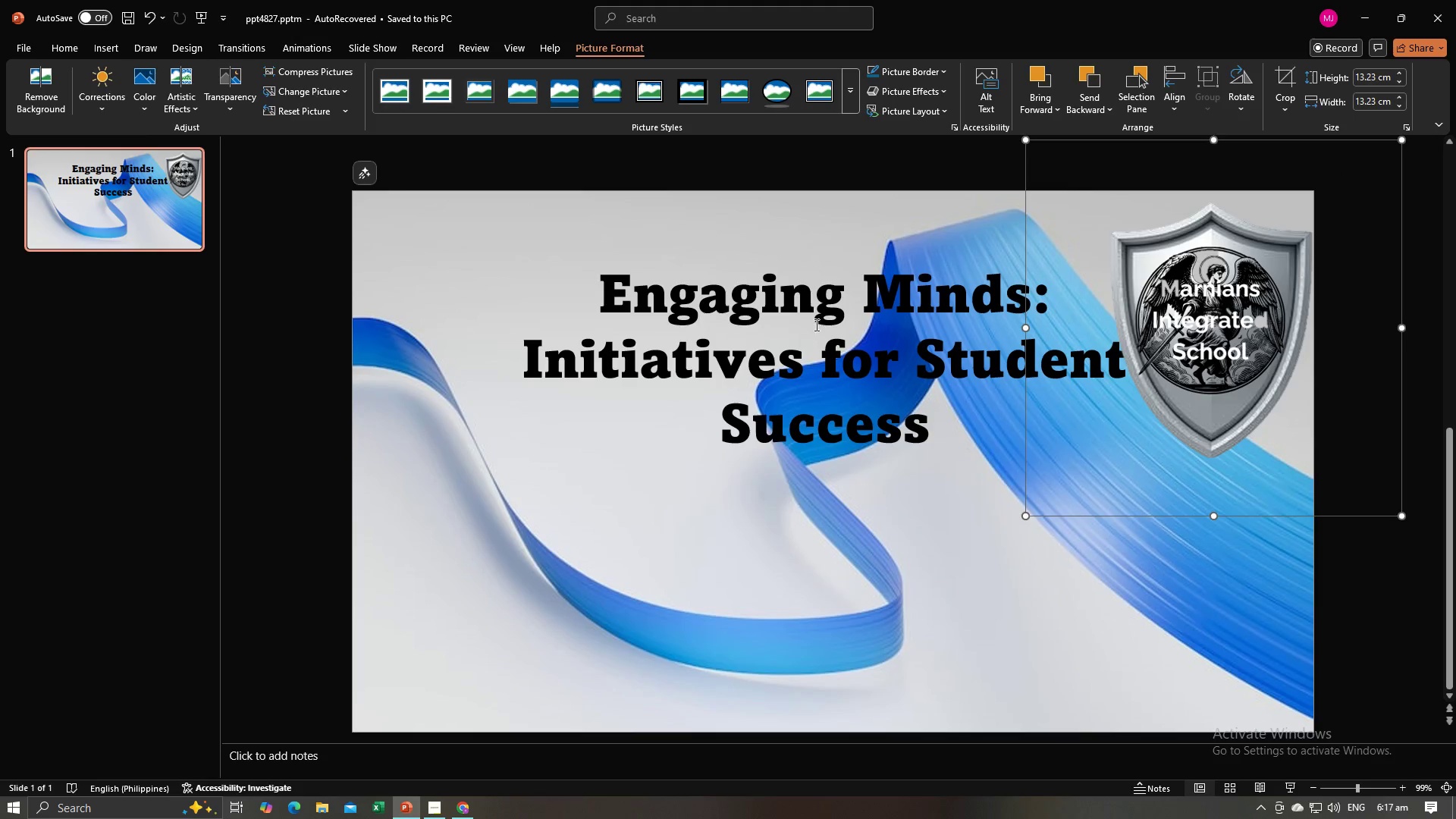 
left_click([815, 325])
 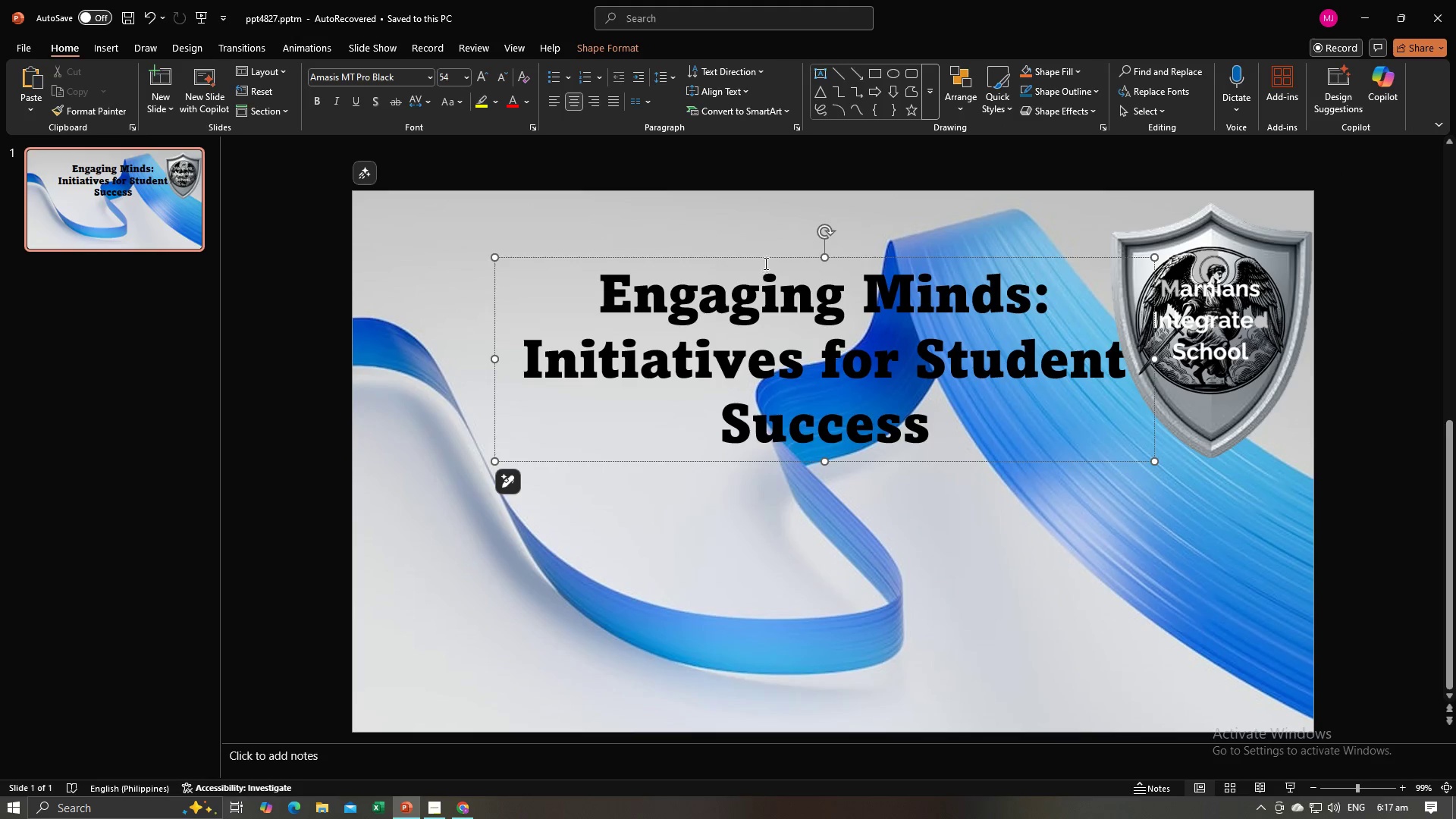 
left_click_drag(start_coordinate=[767, 256], to_coordinate=[773, 335])
 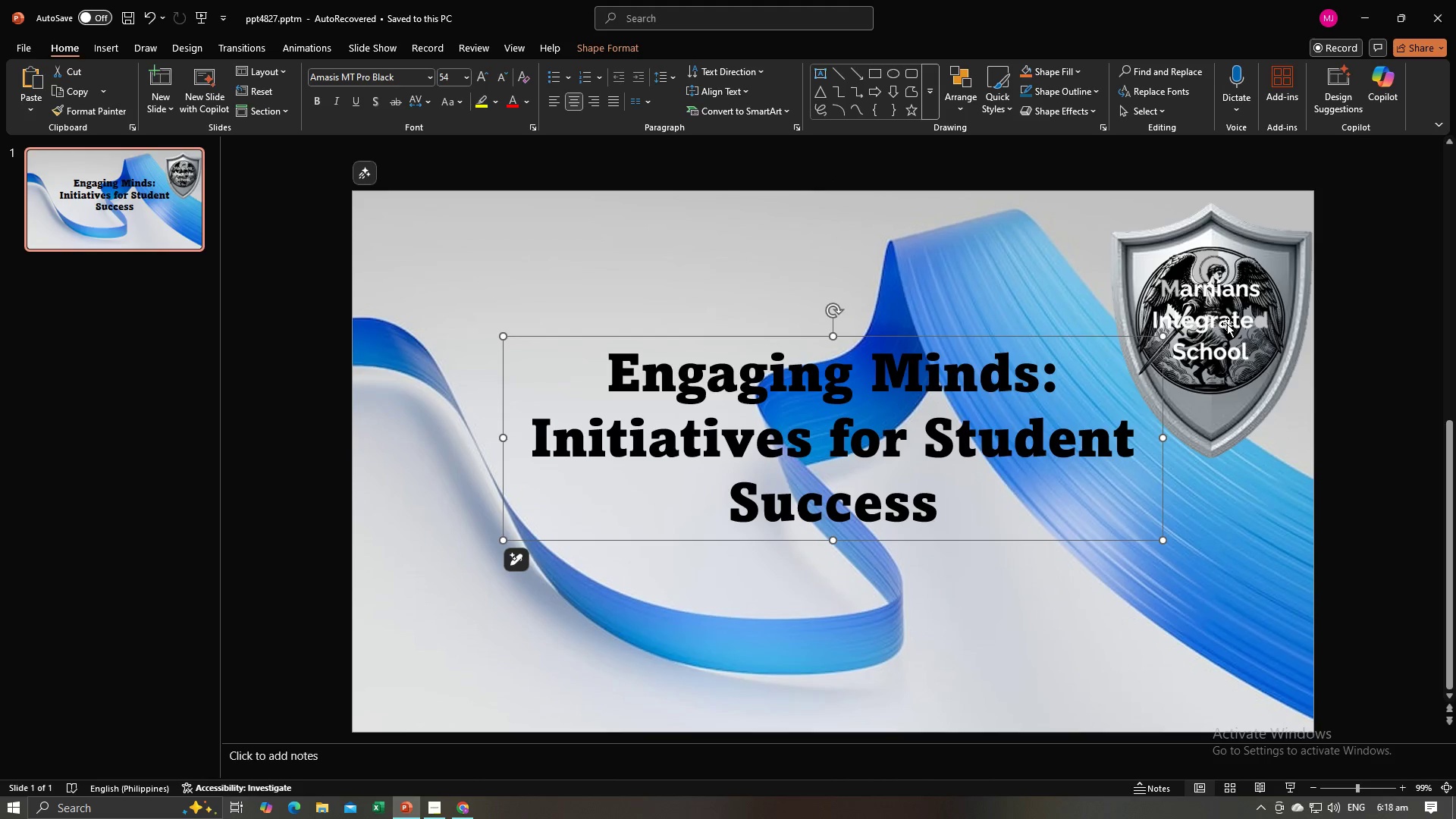 
left_click([1227, 324])
 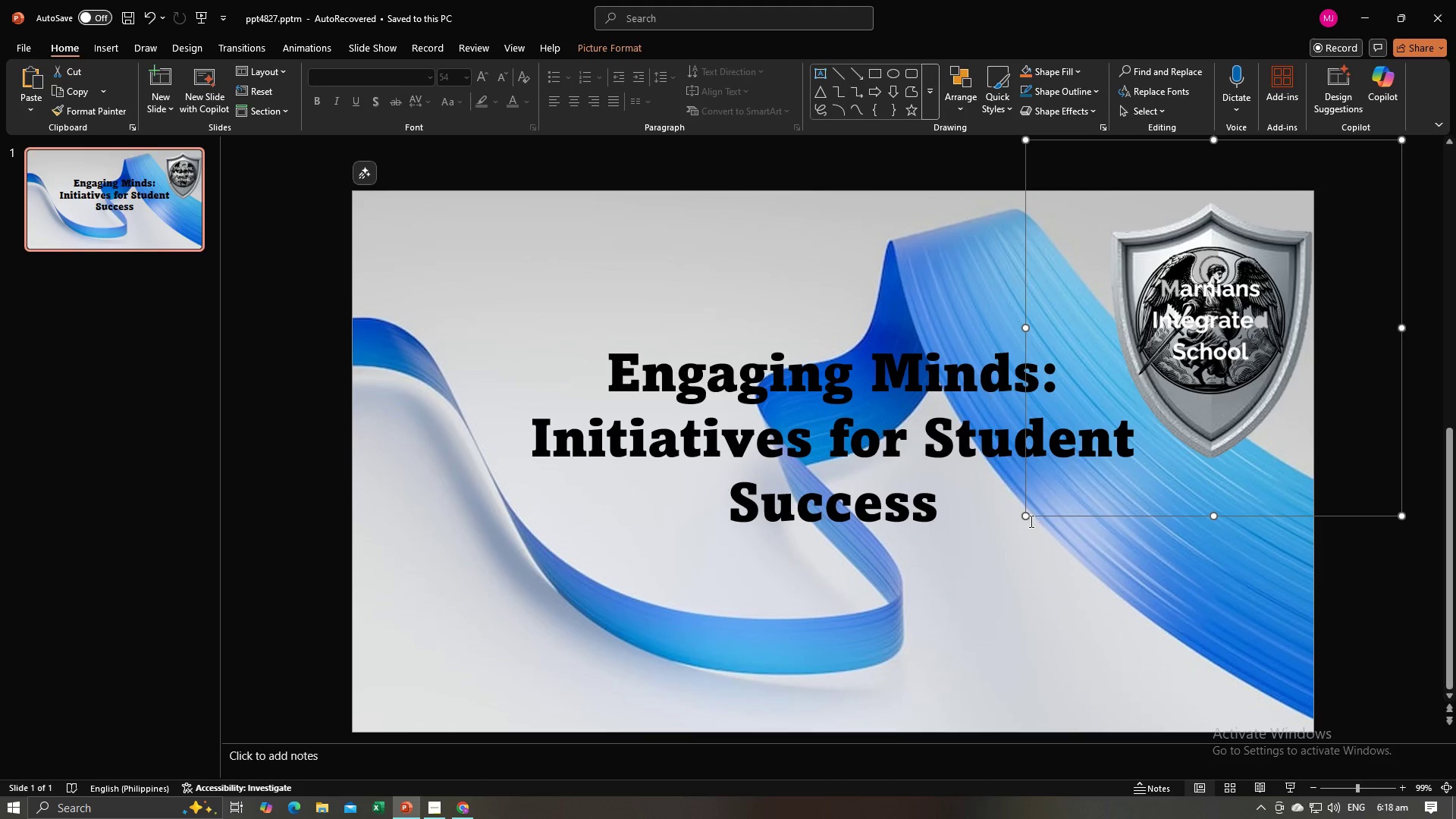 
left_click_drag(start_coordinate=[1026, 515], to_coordinate=[1068, 410])
 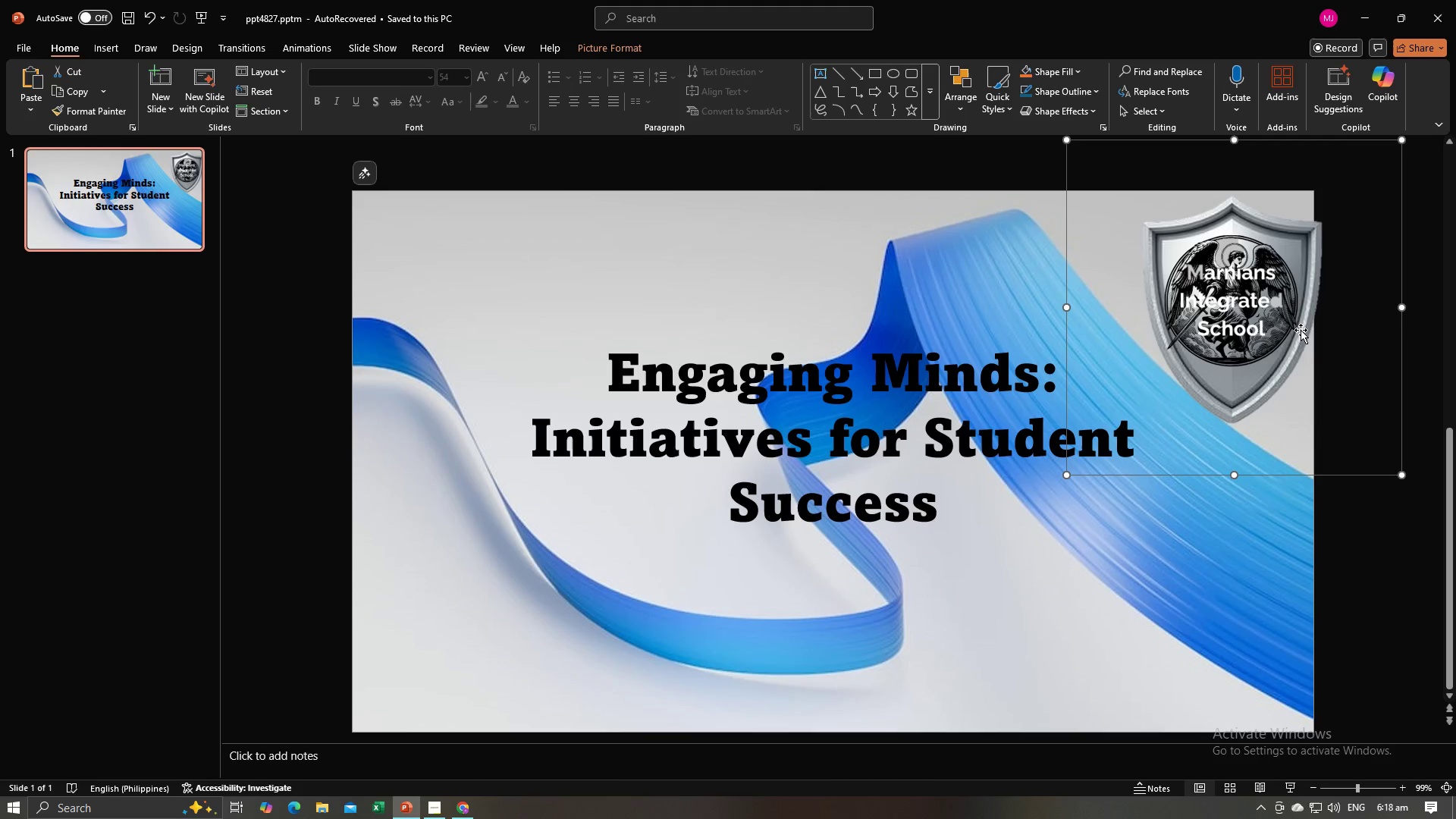 
left_click_drag(start_coordinate=[1301, 330], to_coordinate=[1291, 325])
 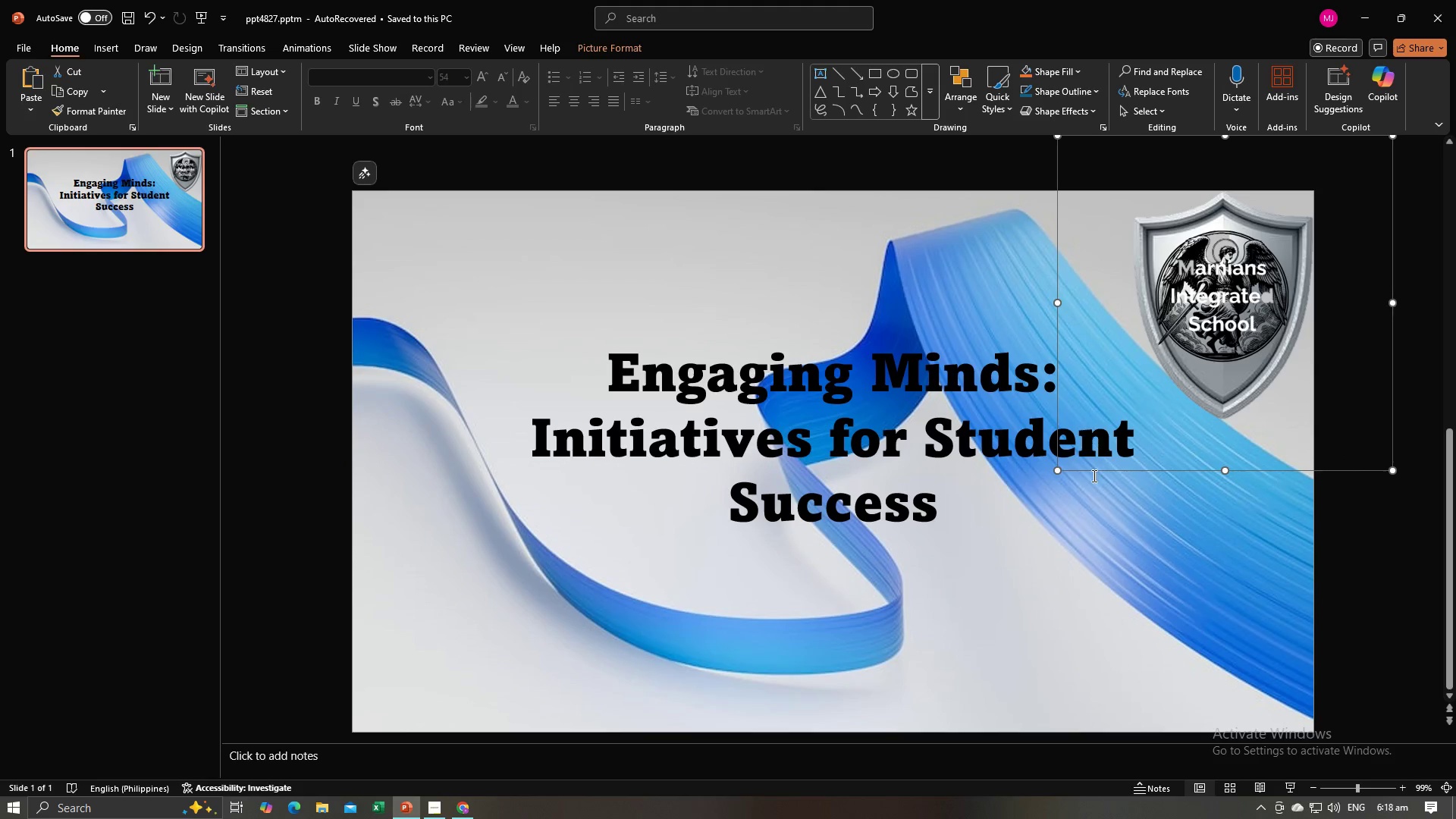 
left_click([1085, 608])
 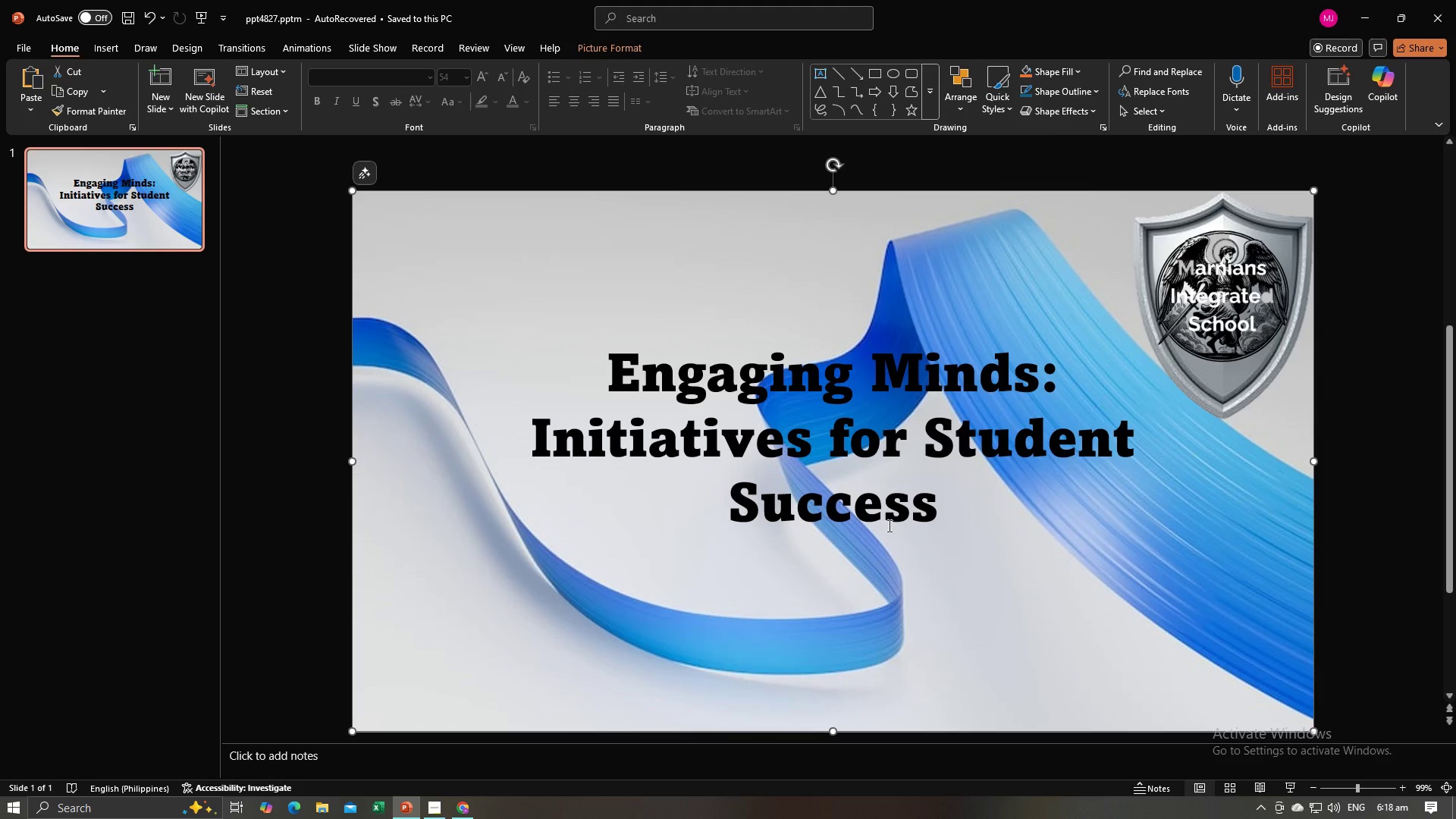 
key(Alt+AltLeft)
 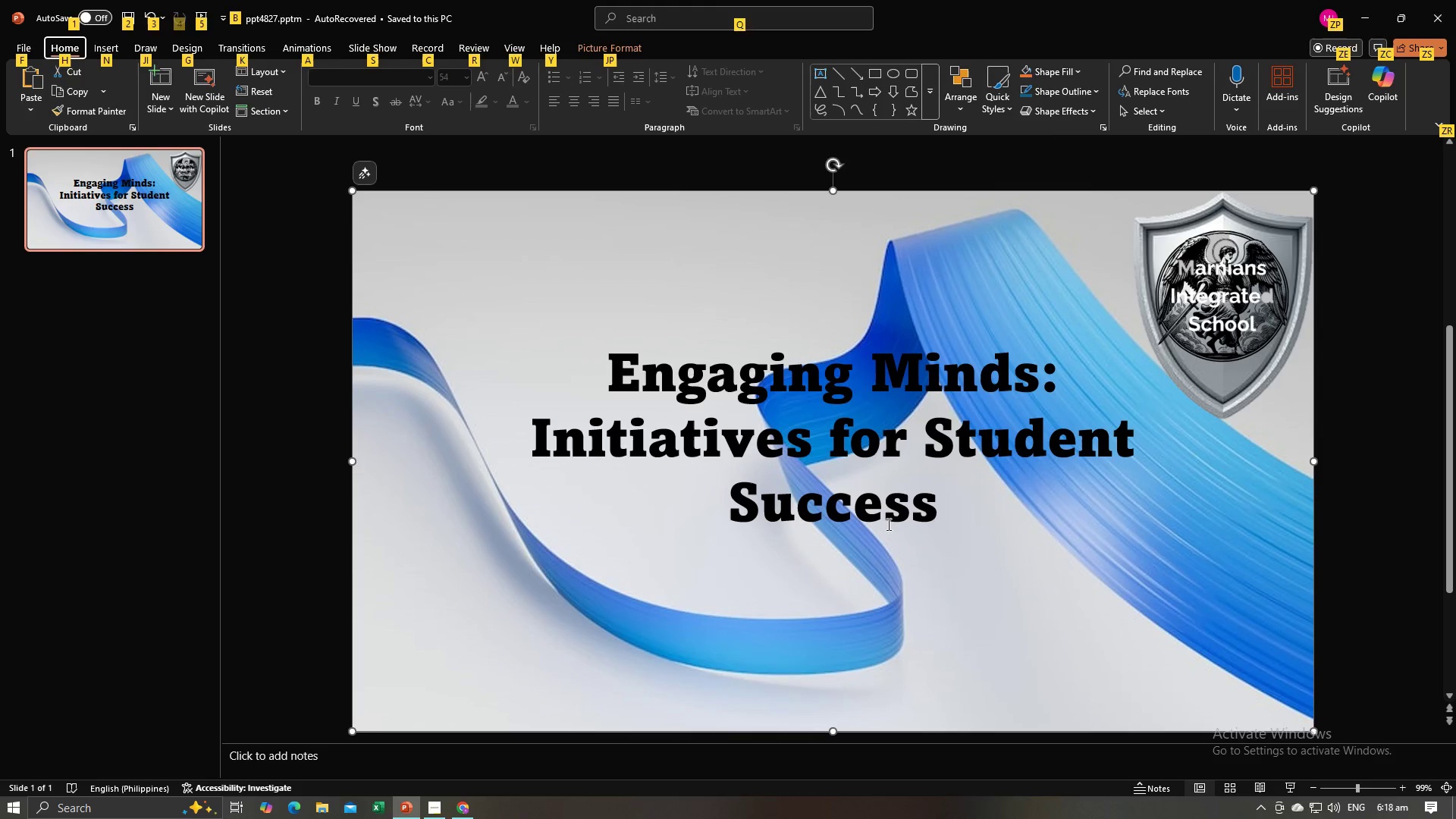 
key(Alt+AltLeft)
 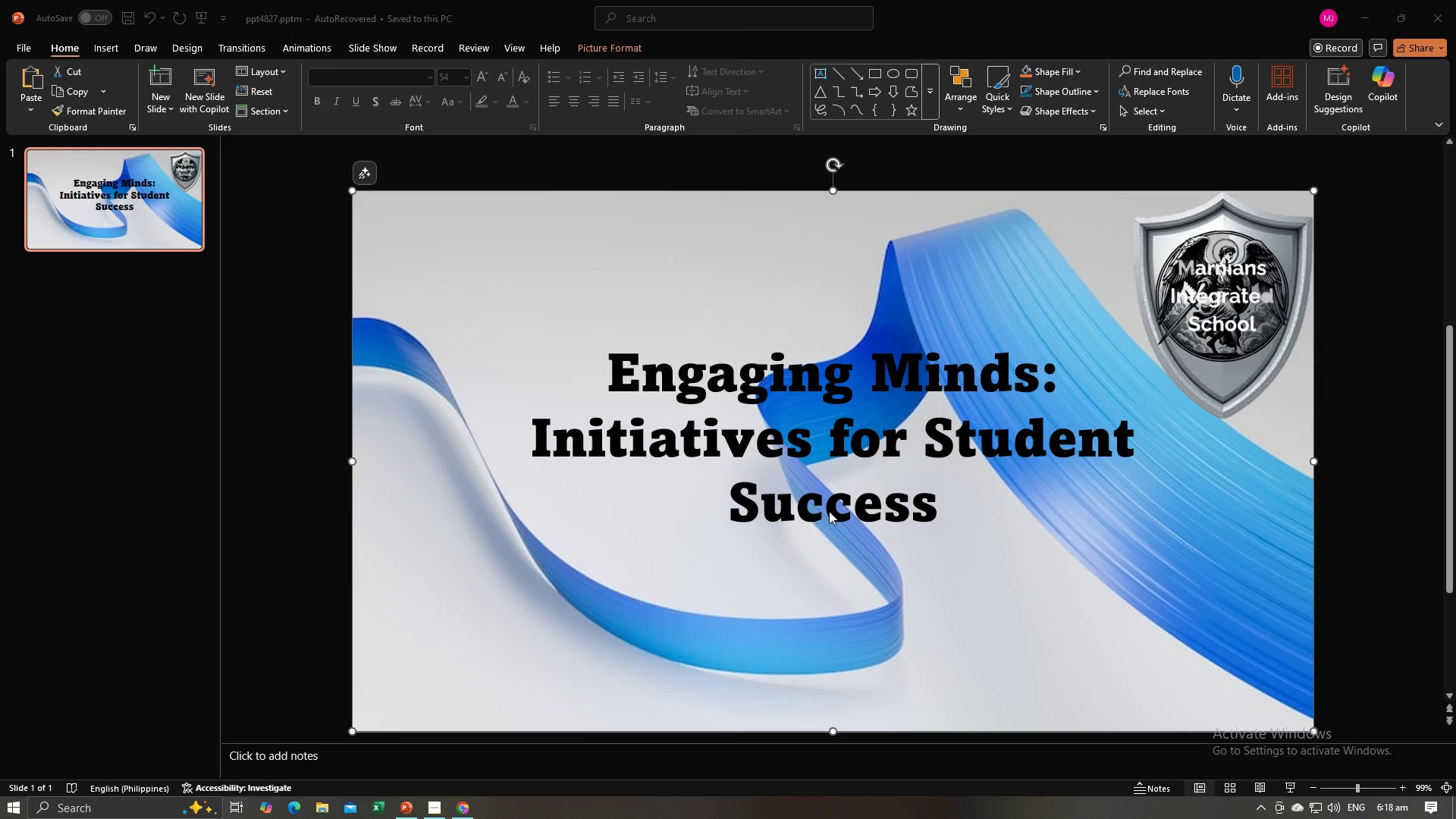 
key(Alt+Tab)
 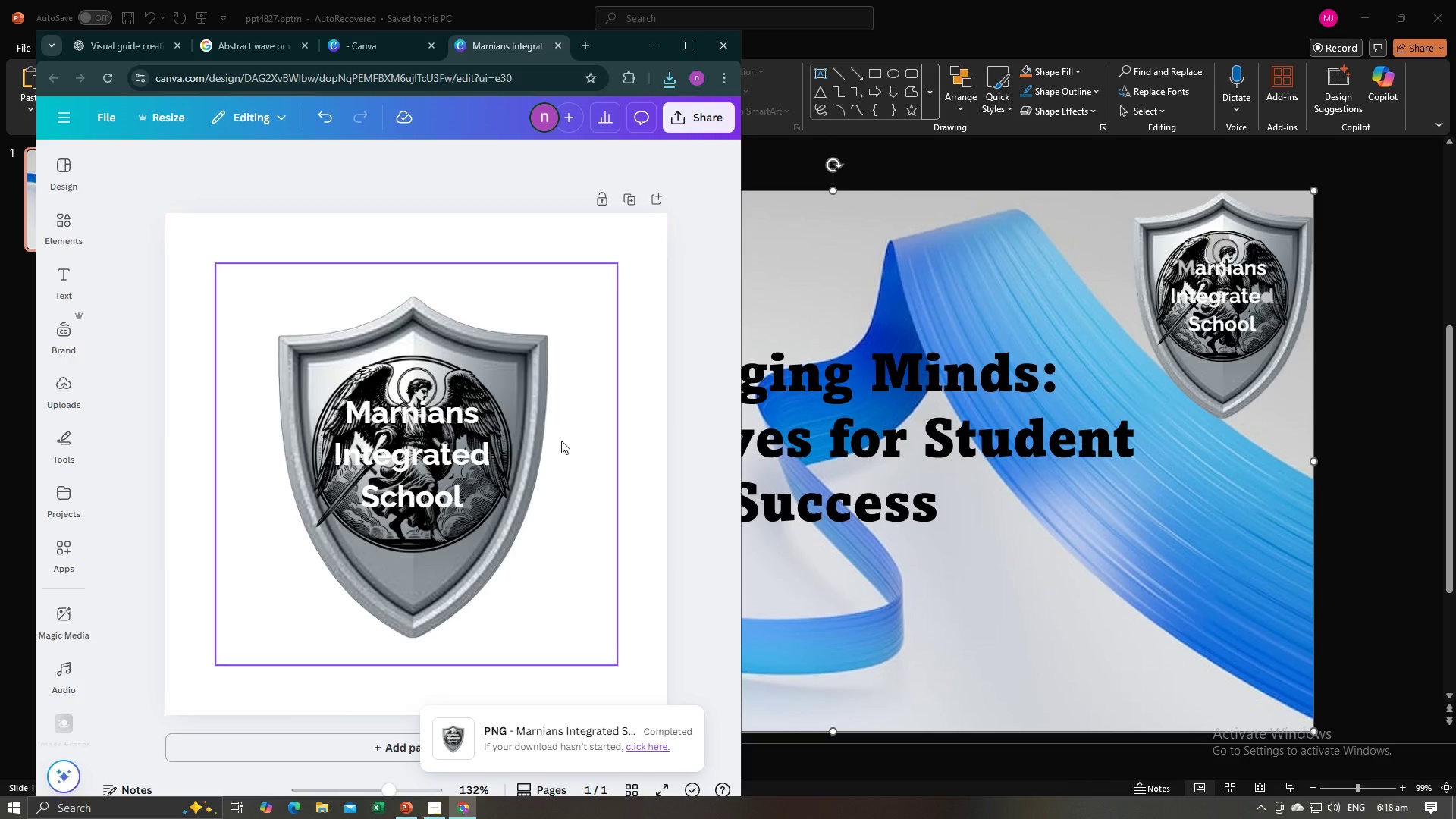 
key(Alt+AltLeft)
 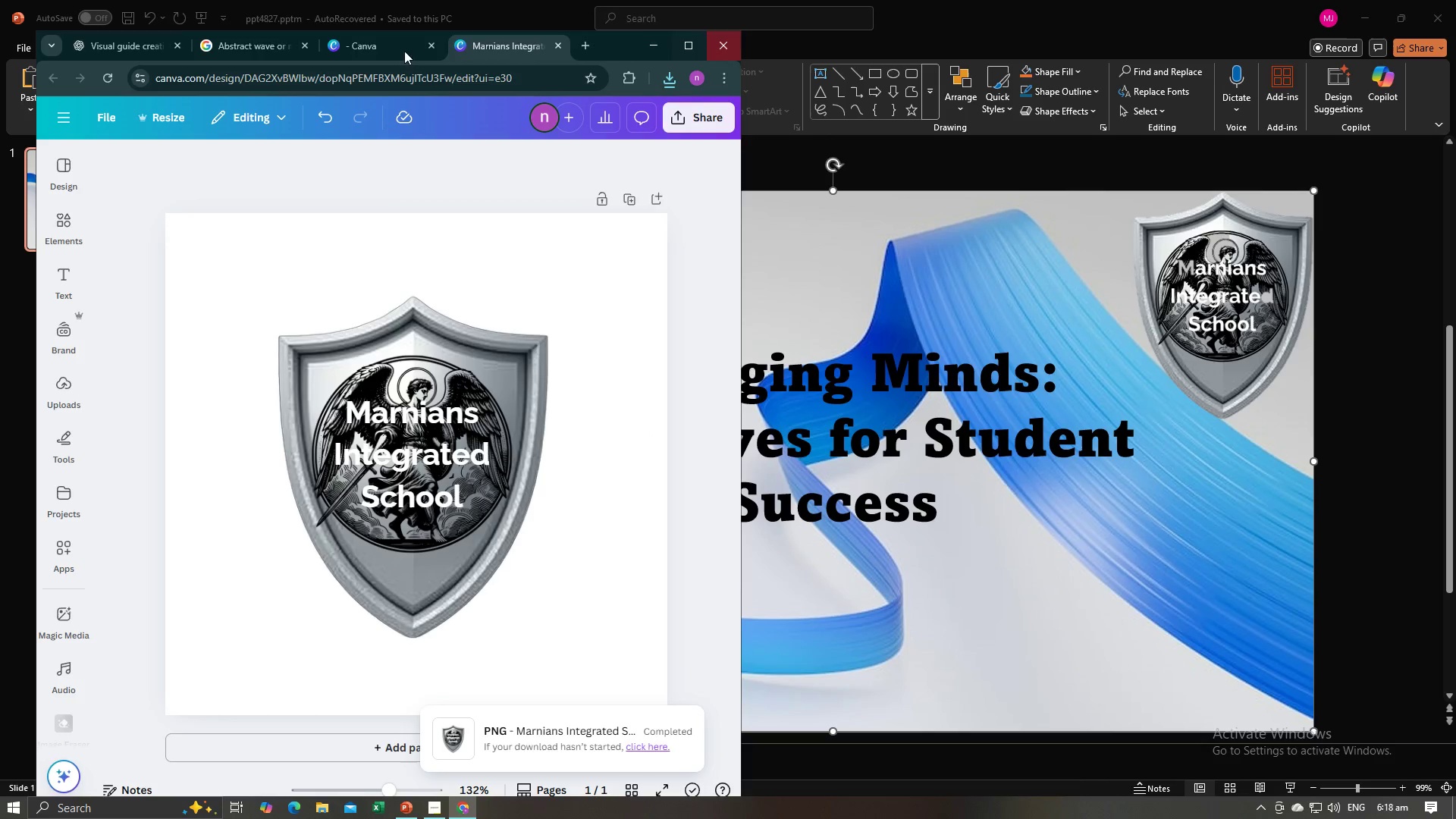 
left_click([105, 51])
 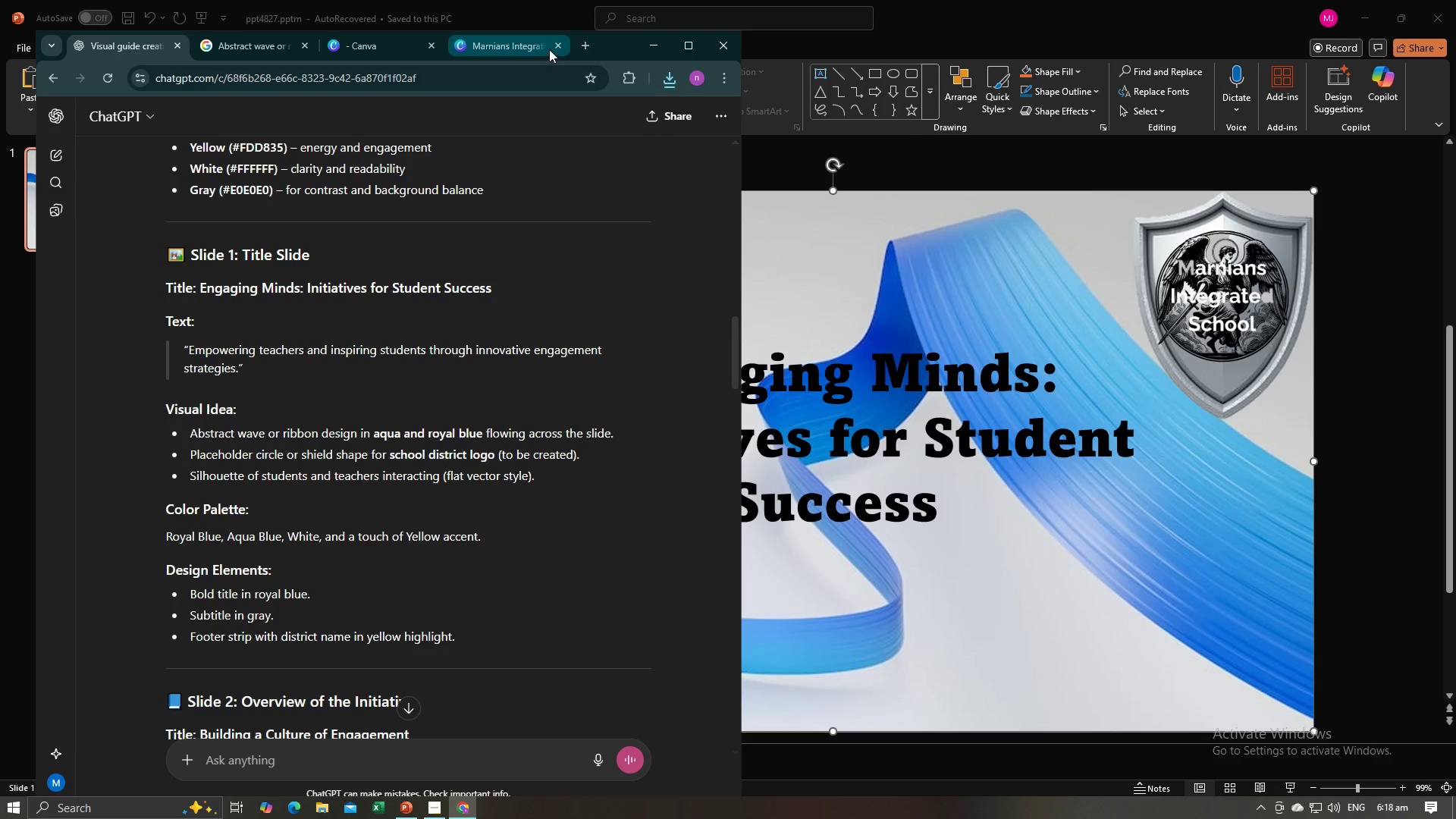 
left_click([558, 45])
 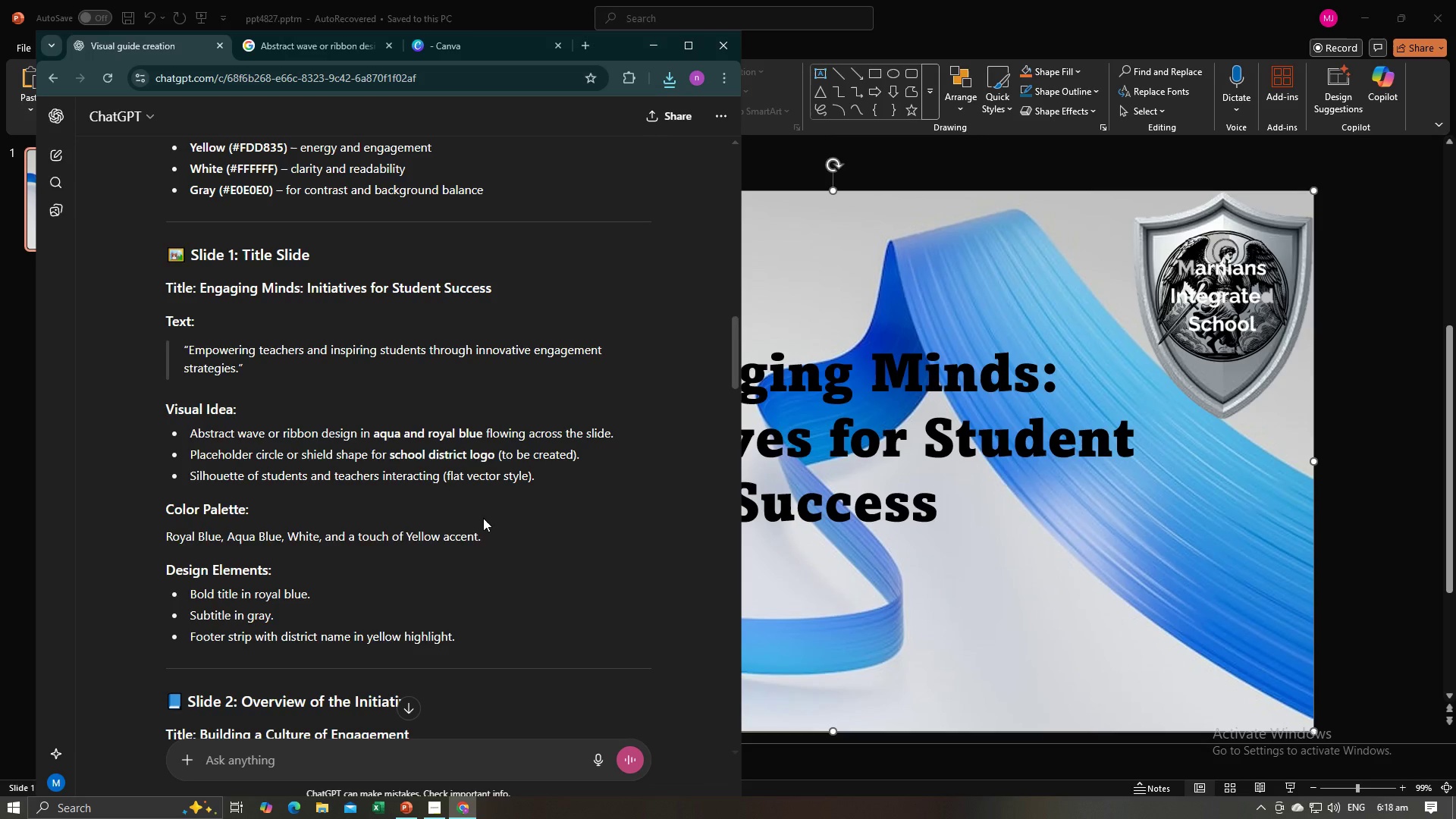 
wait(5.96)
 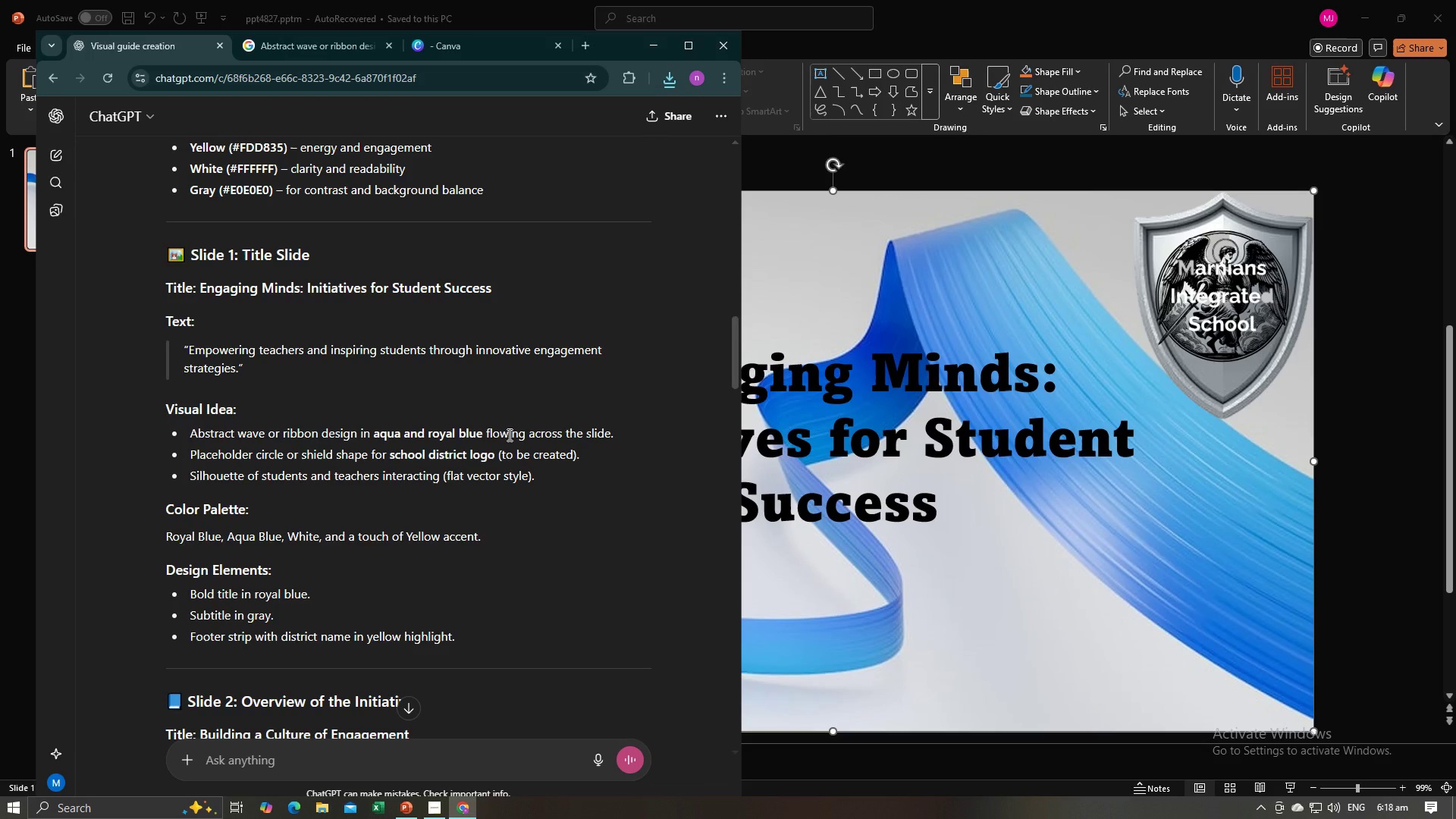 
left_click_drag(start_coordinate=[532, 475], to_coordinate=[175, 480])
 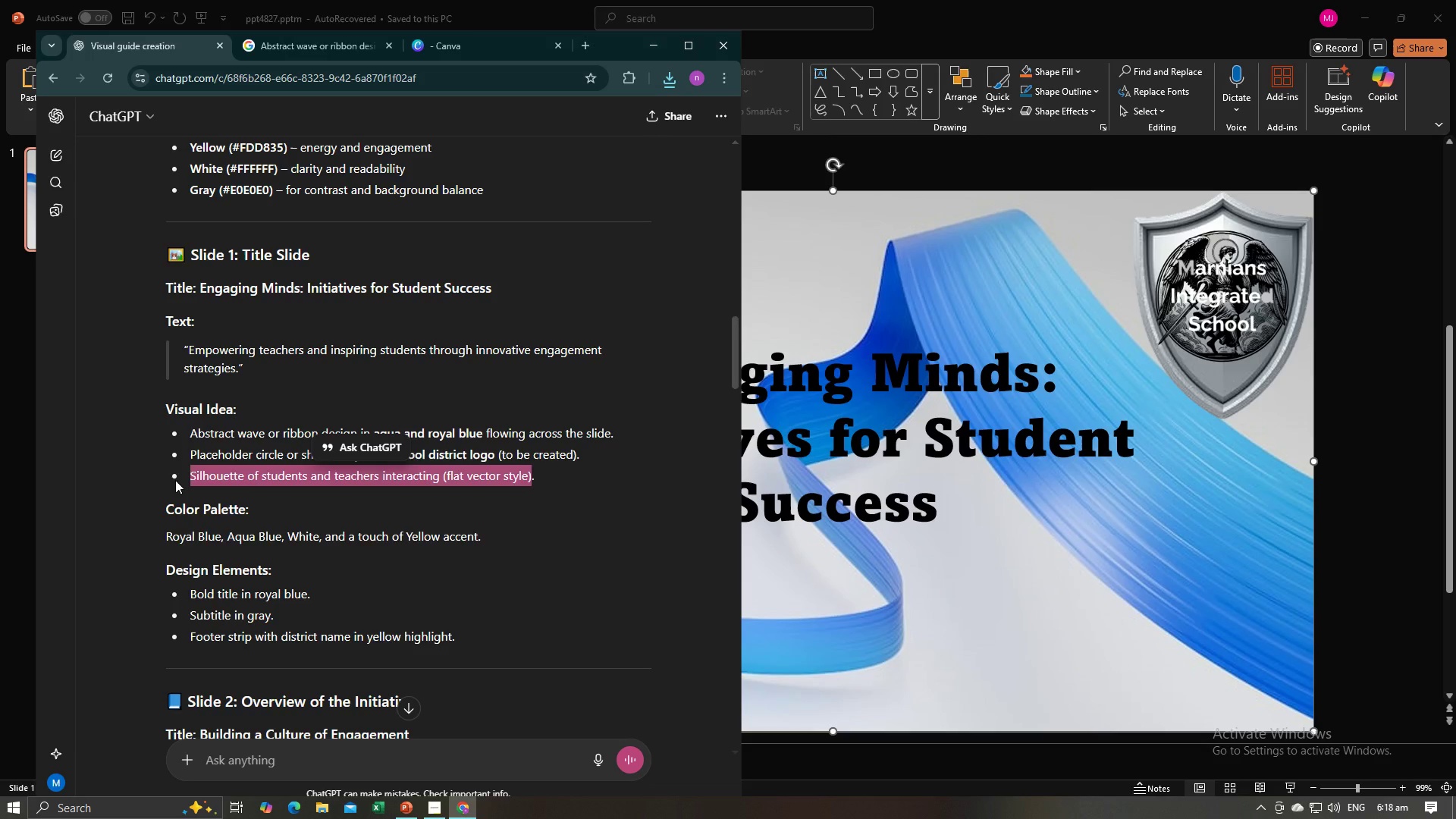 
key(Control+C)
 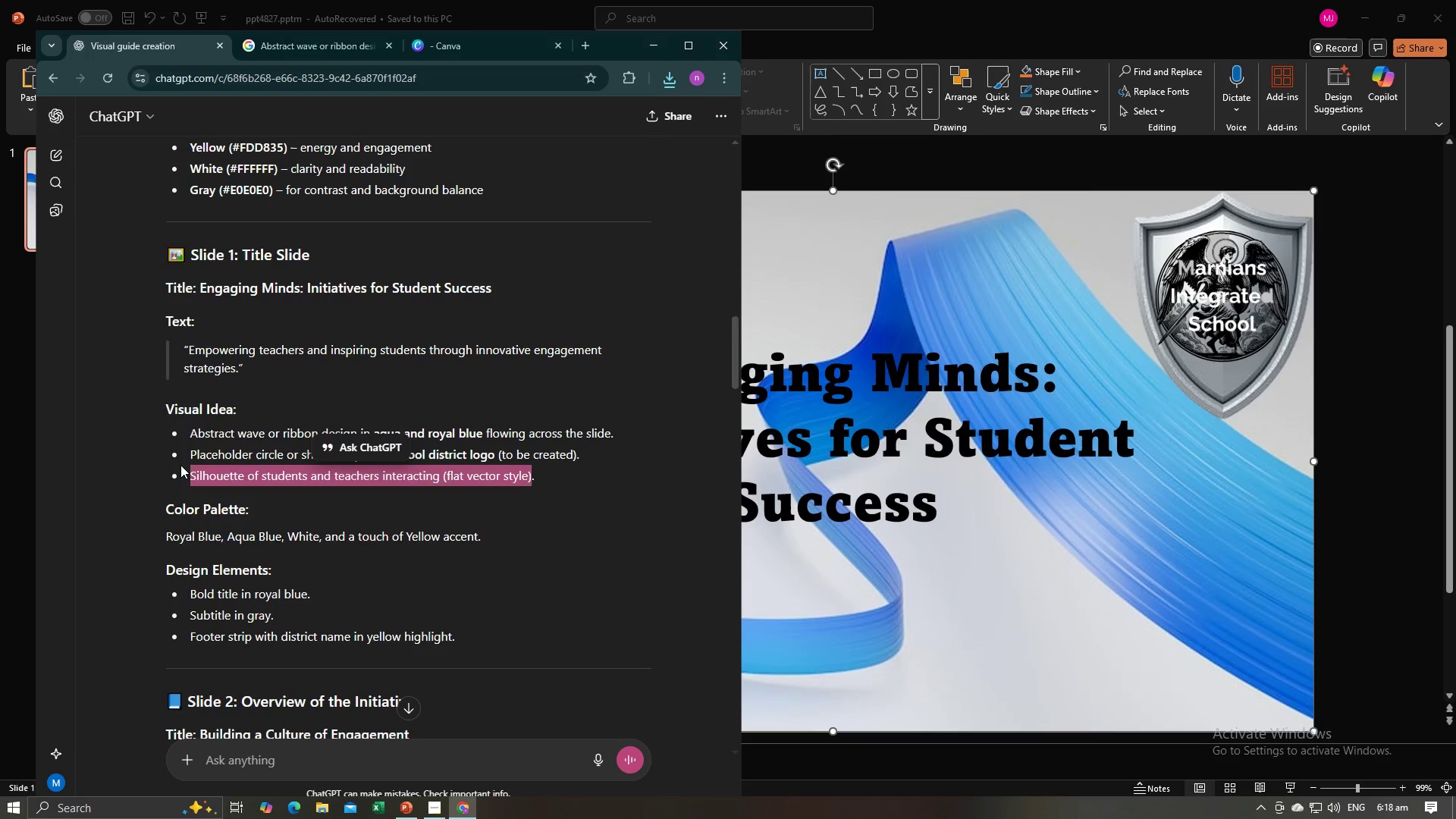 
key(Control+C)
 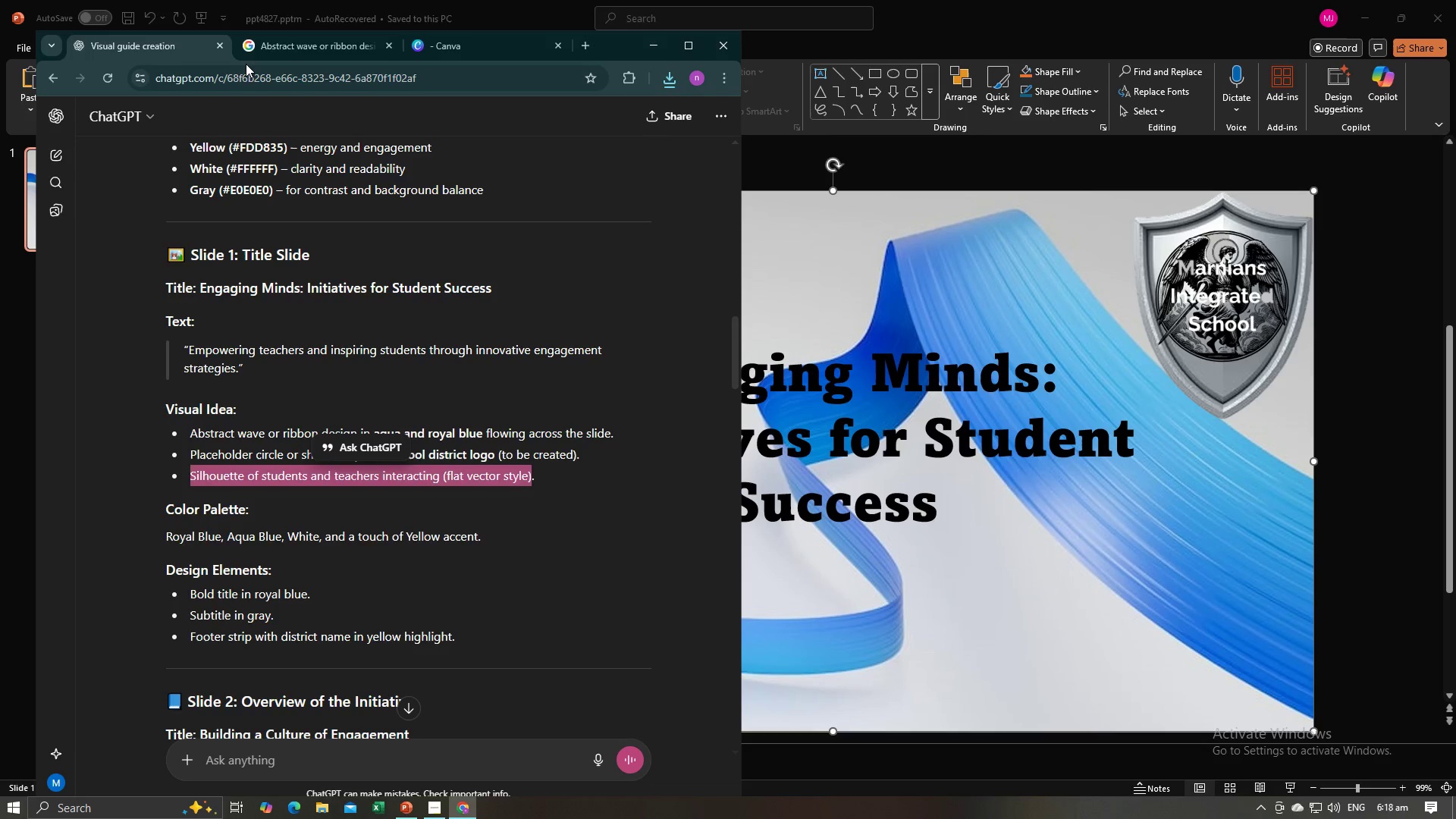 
left_click([290, 44])
 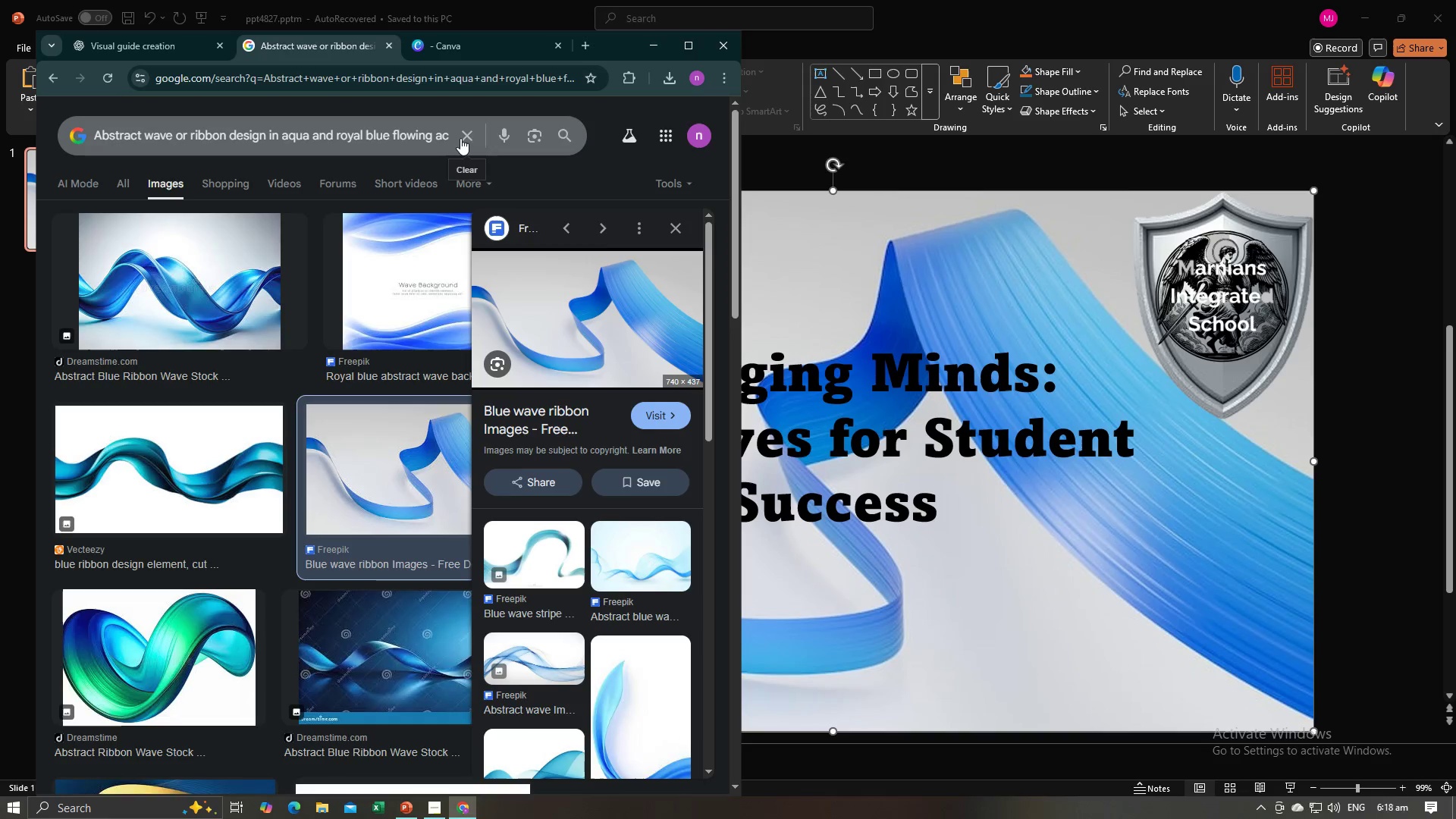 
left_click_drag(start_coordinate=[462, 137], to_coordinate=[446, 137])
 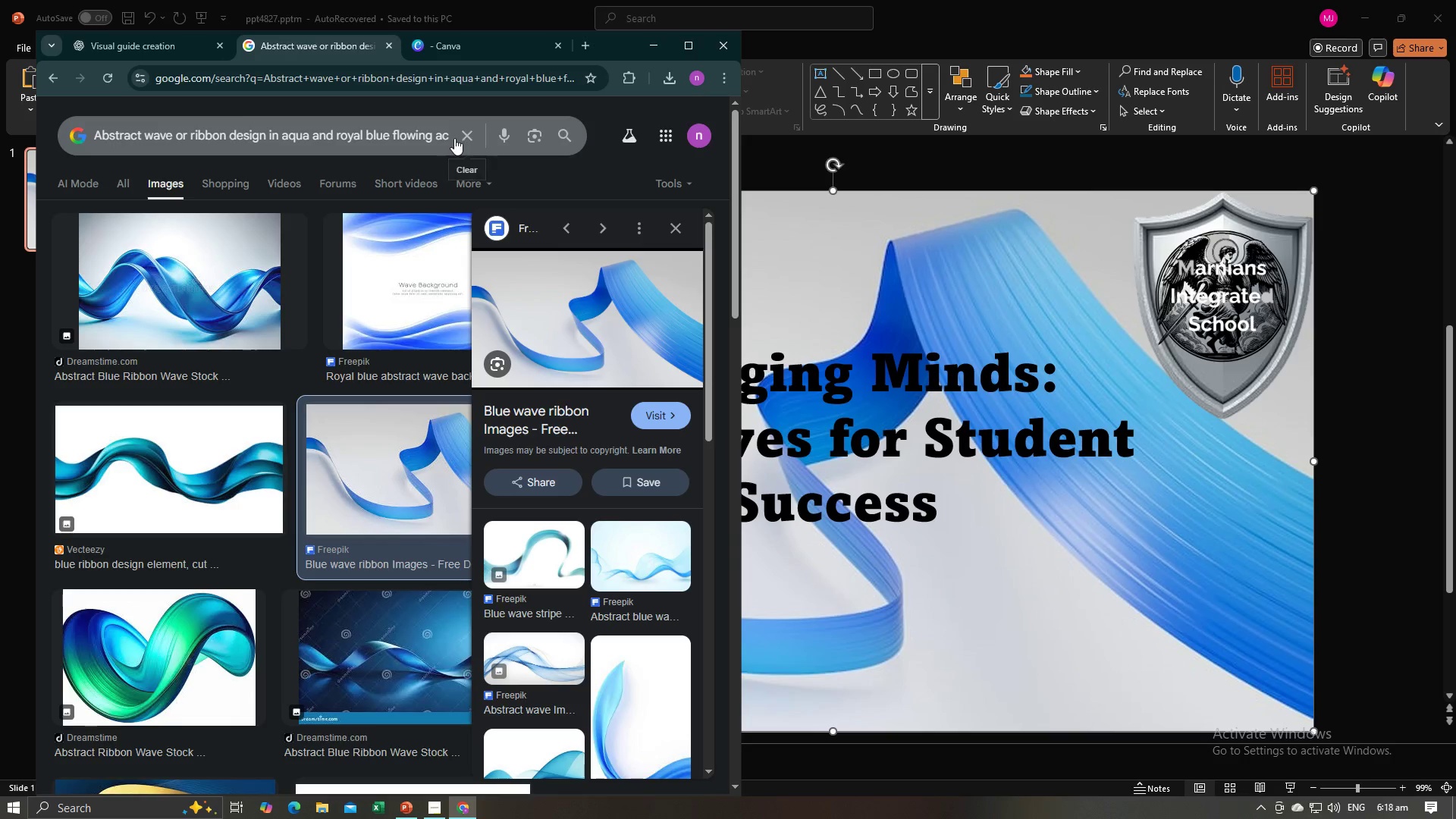 
left_click([467, 132])
 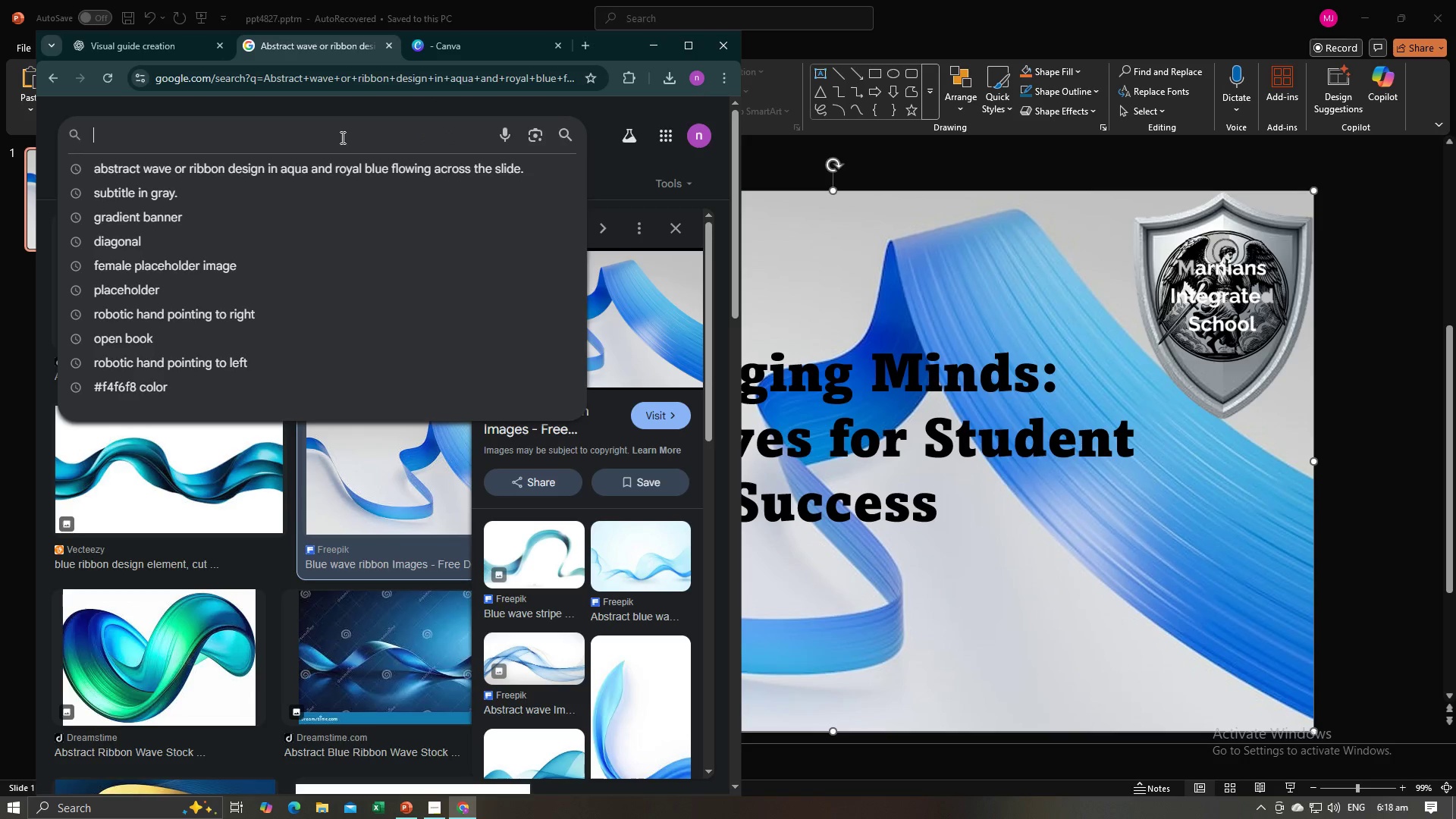 
key(Control+V)
 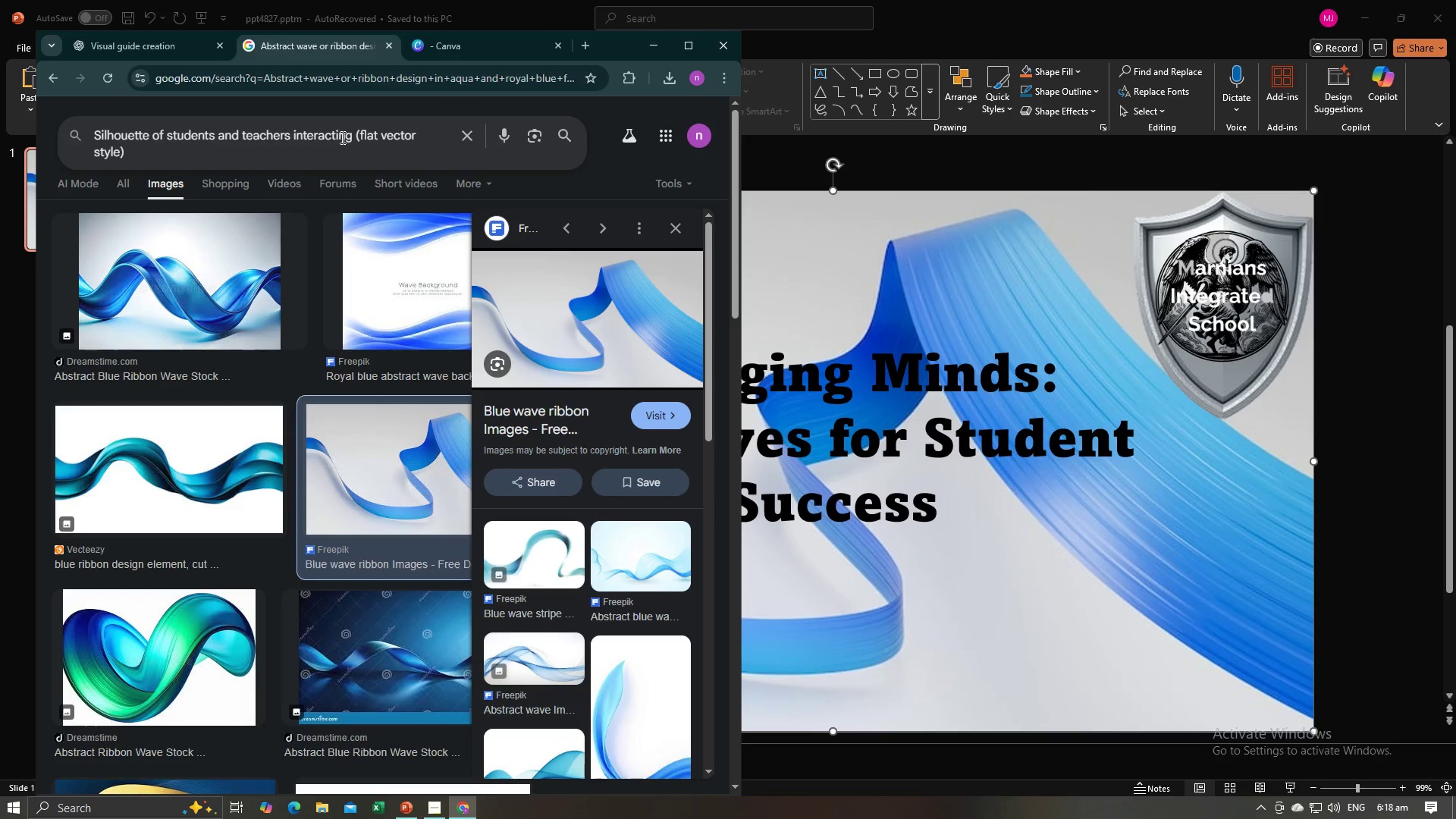 
key(Backspace)
 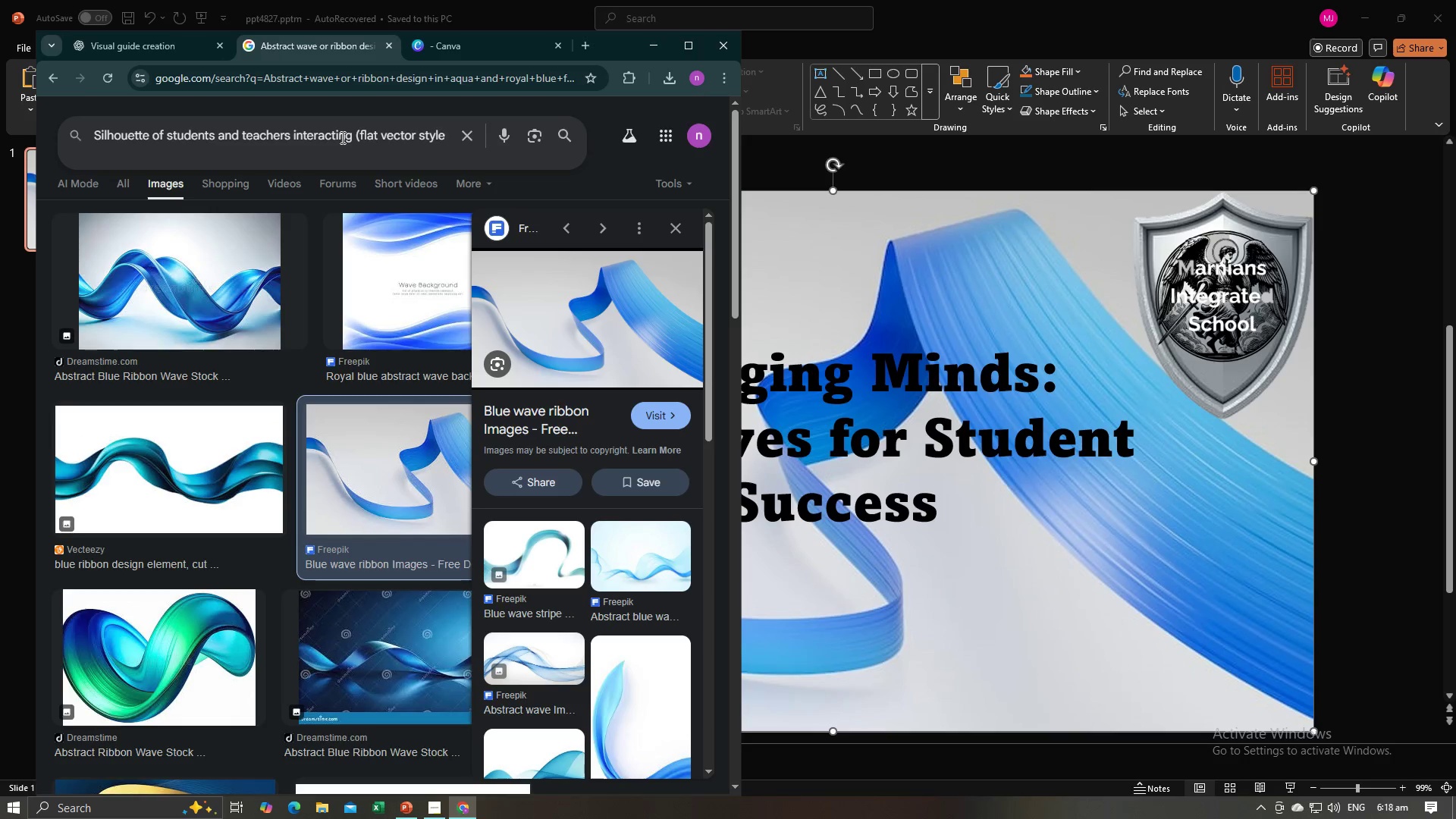 
key(Enter)
 